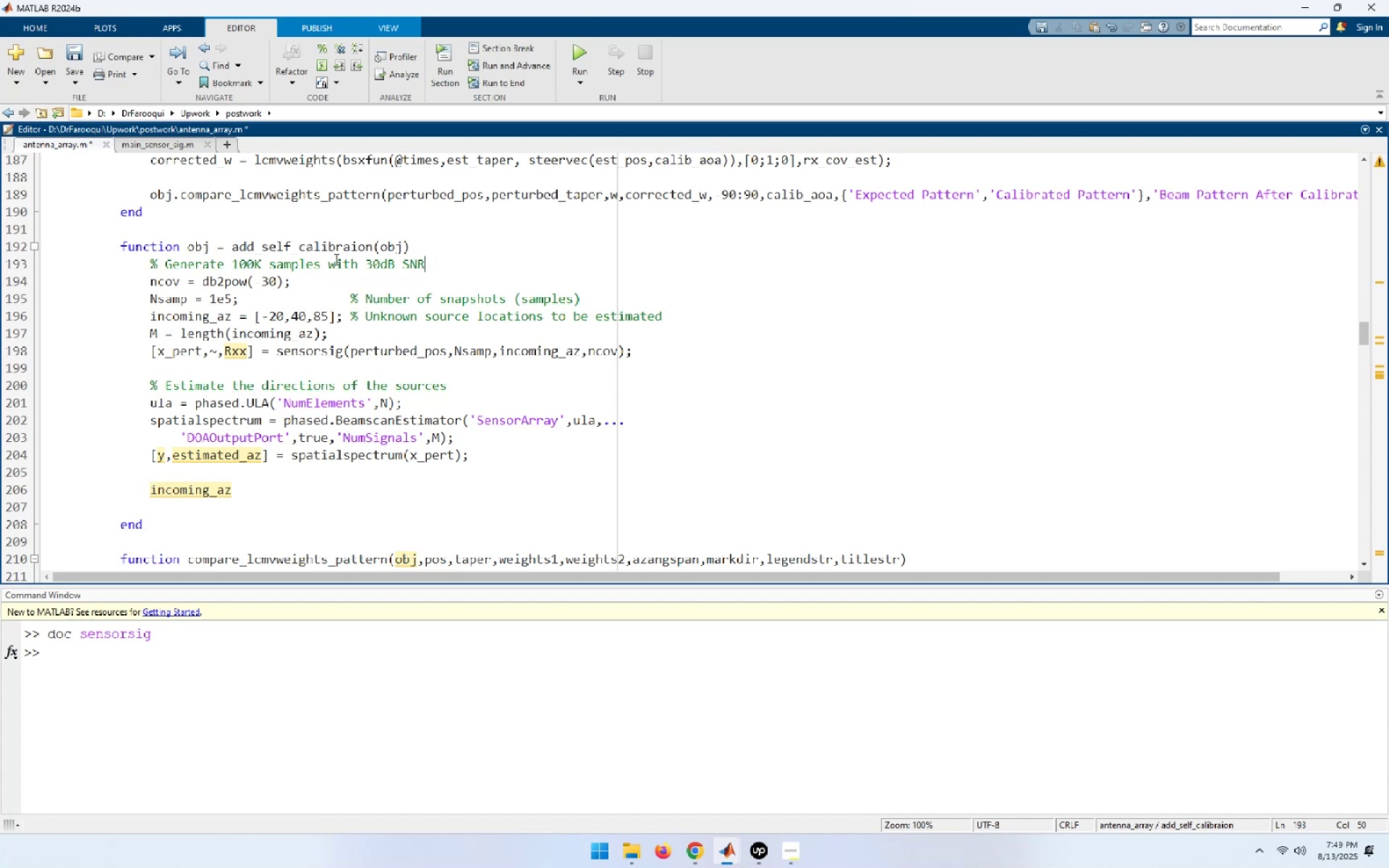 
wait(15.01)
 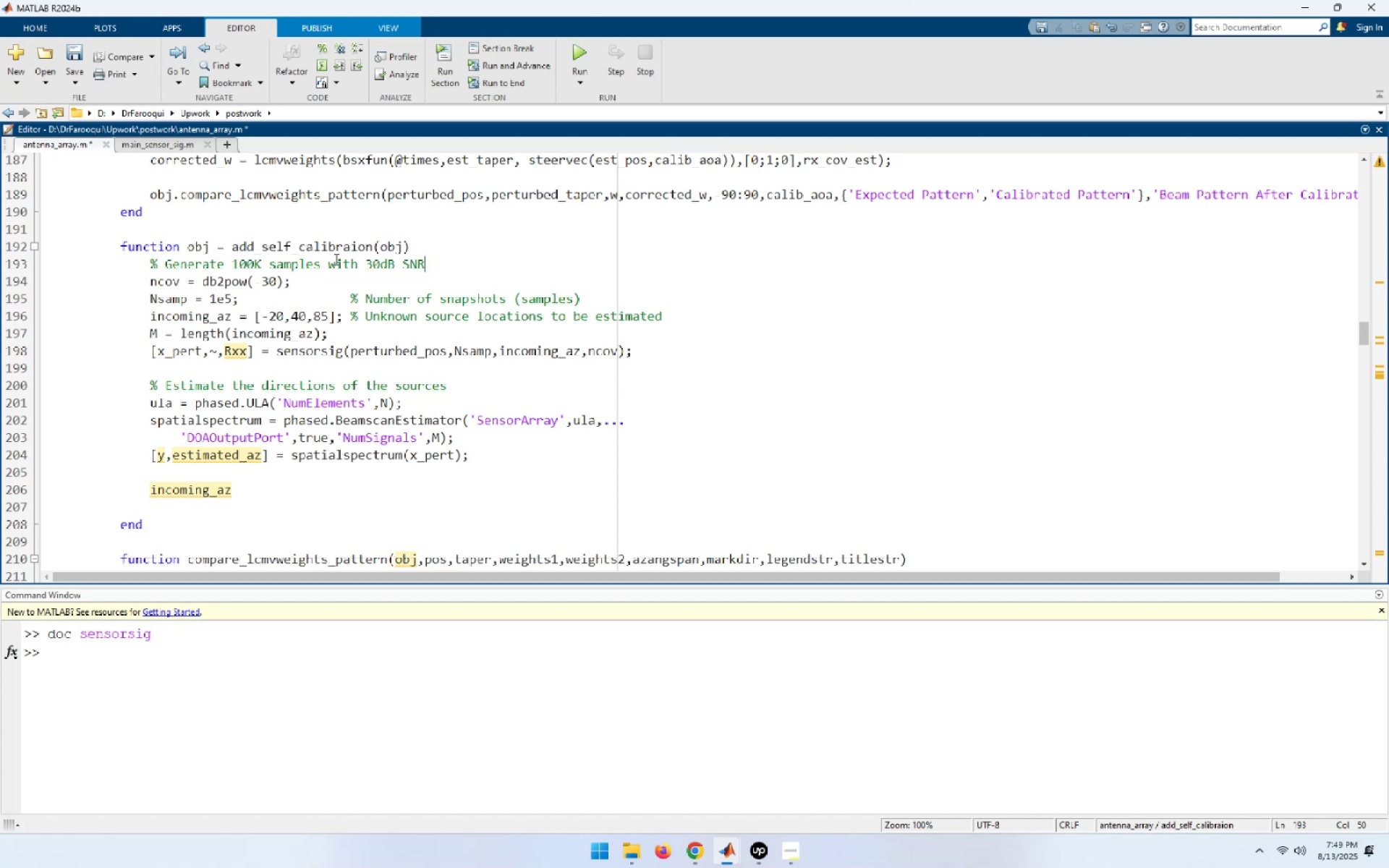 
double_click([161, 303])
 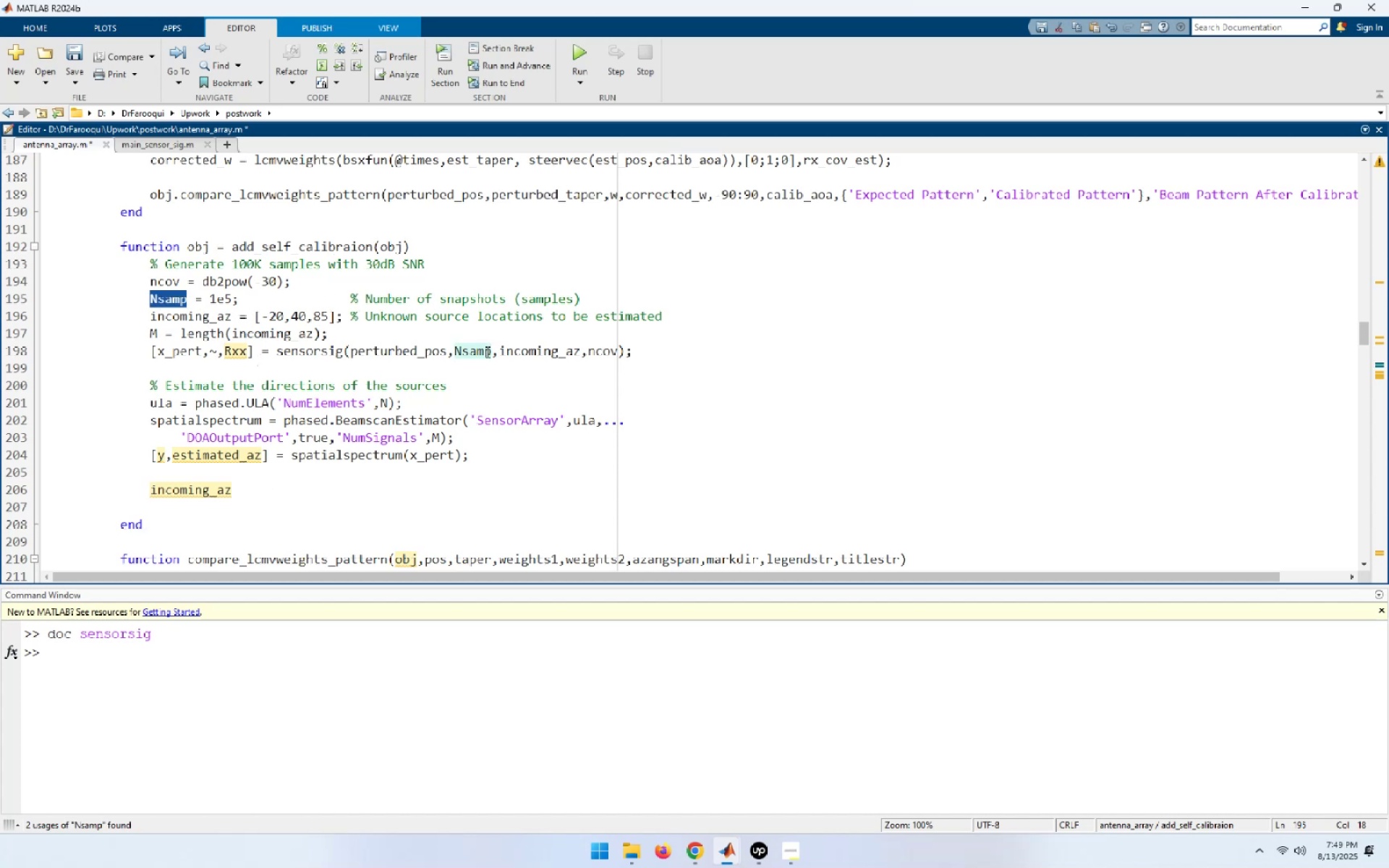 
type(n_samp)
key(Escape)
 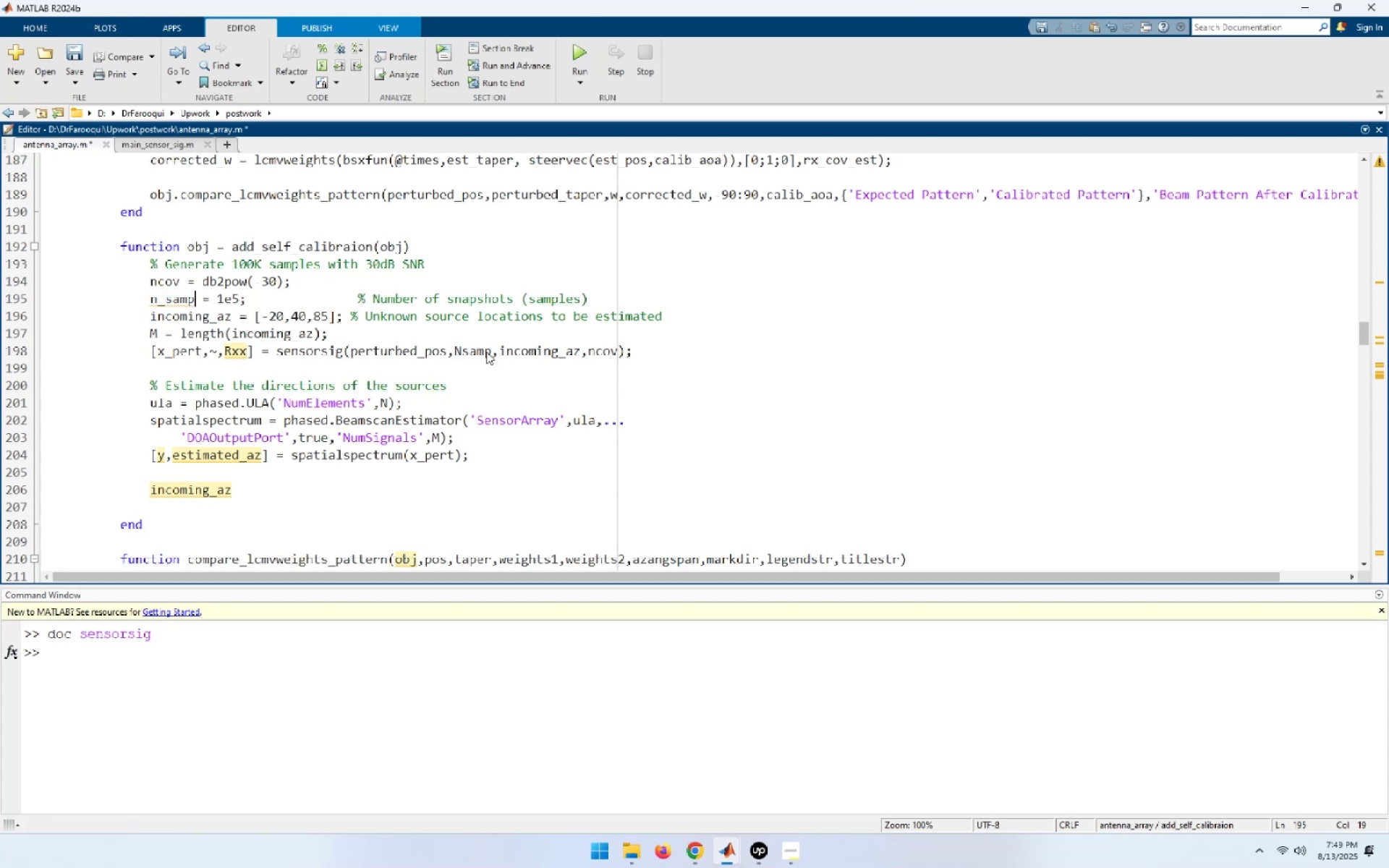 
key(ArrowDown)
 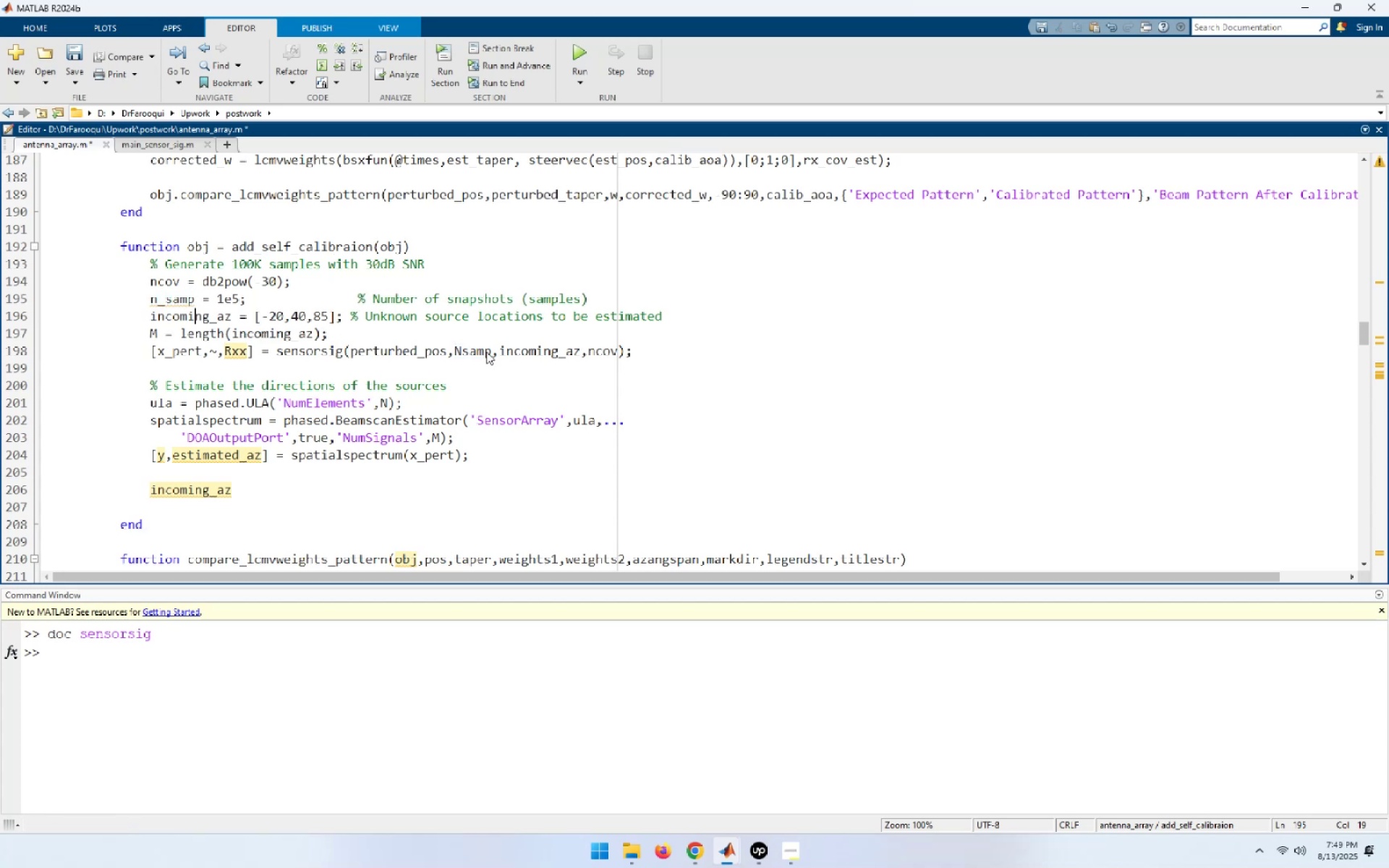 
key(ArrowDown)
 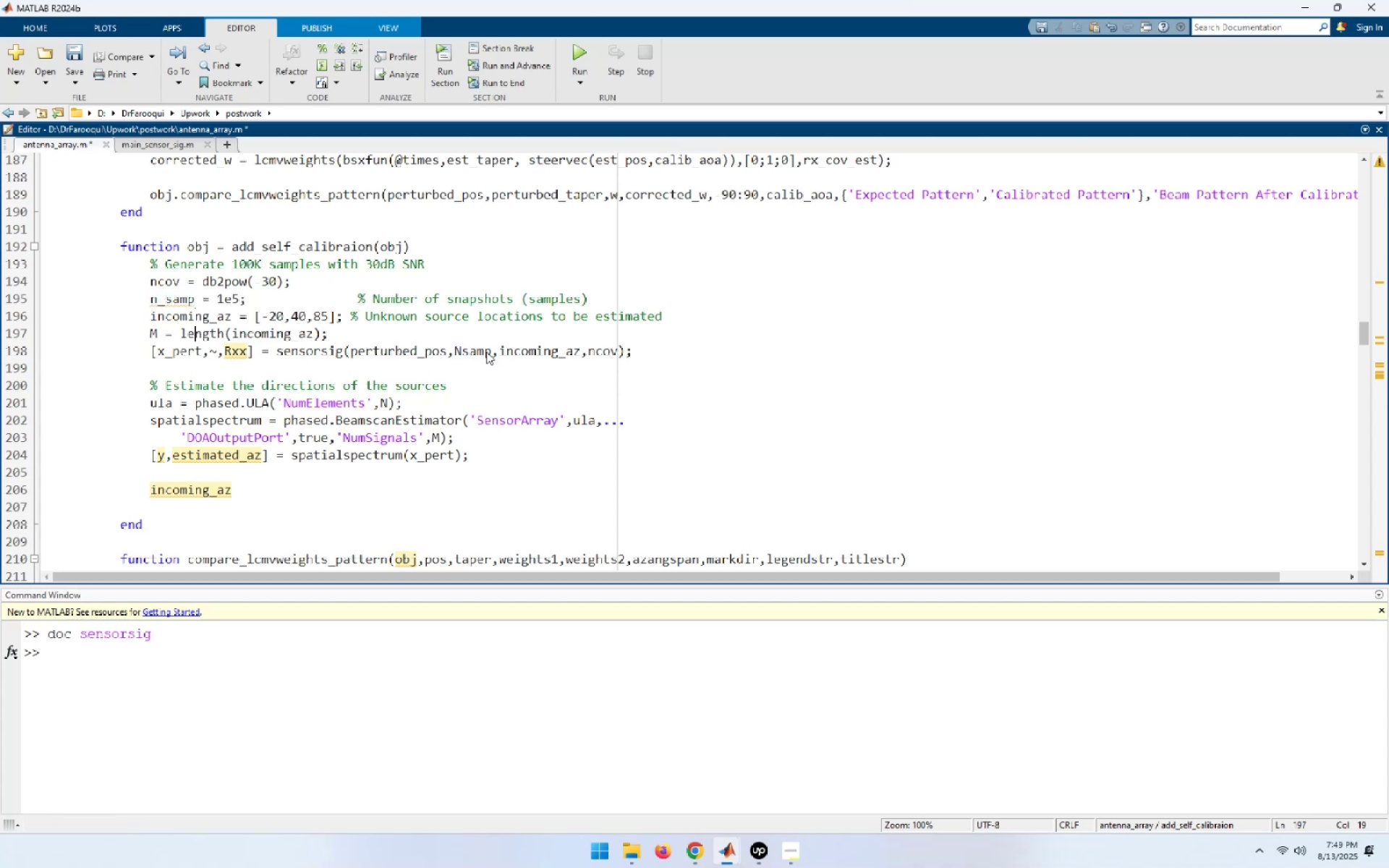 
key(ArrowDown)
 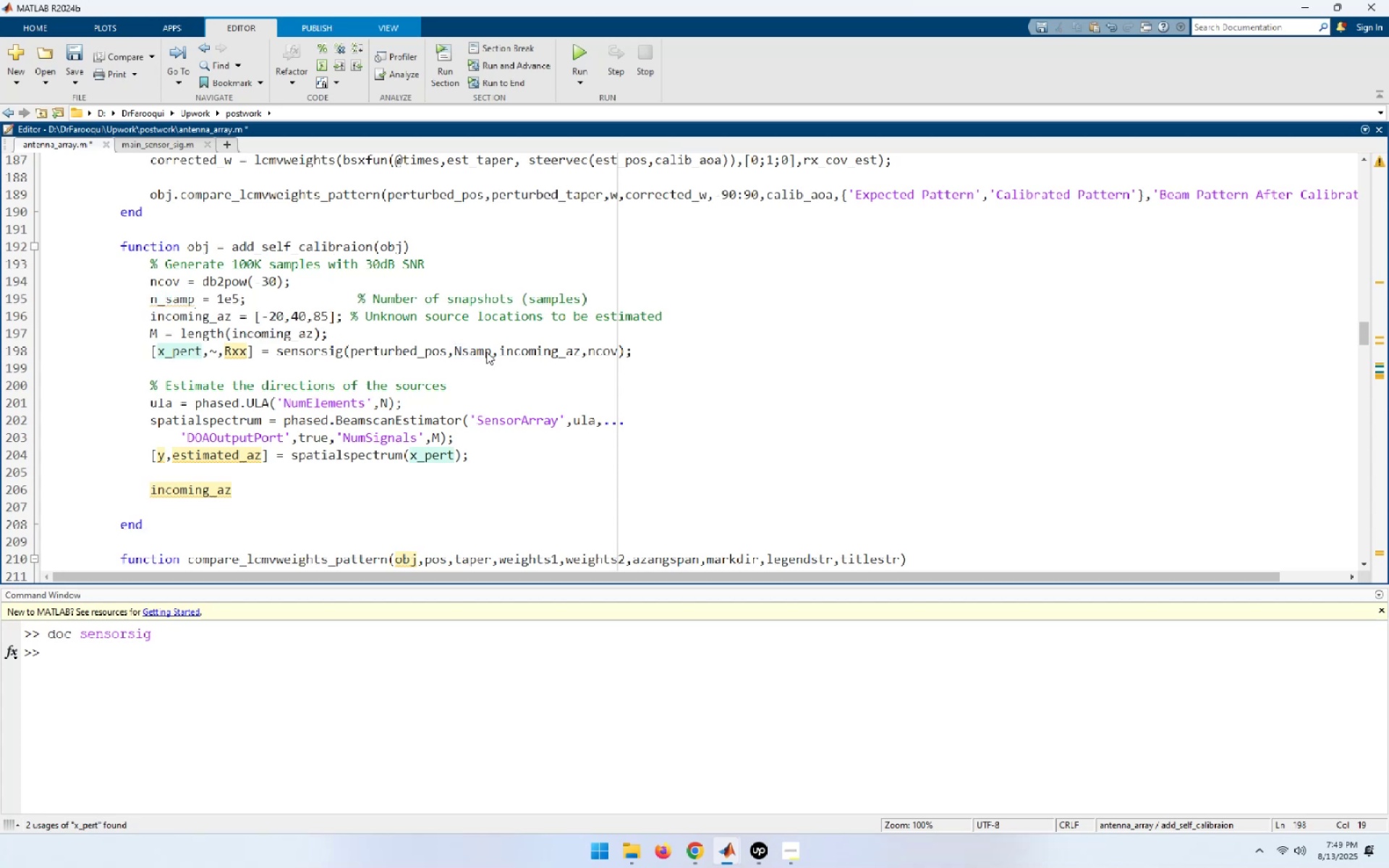 
scroll: coordinate [640, 418], scroll_direction: up, amount: 1.0
 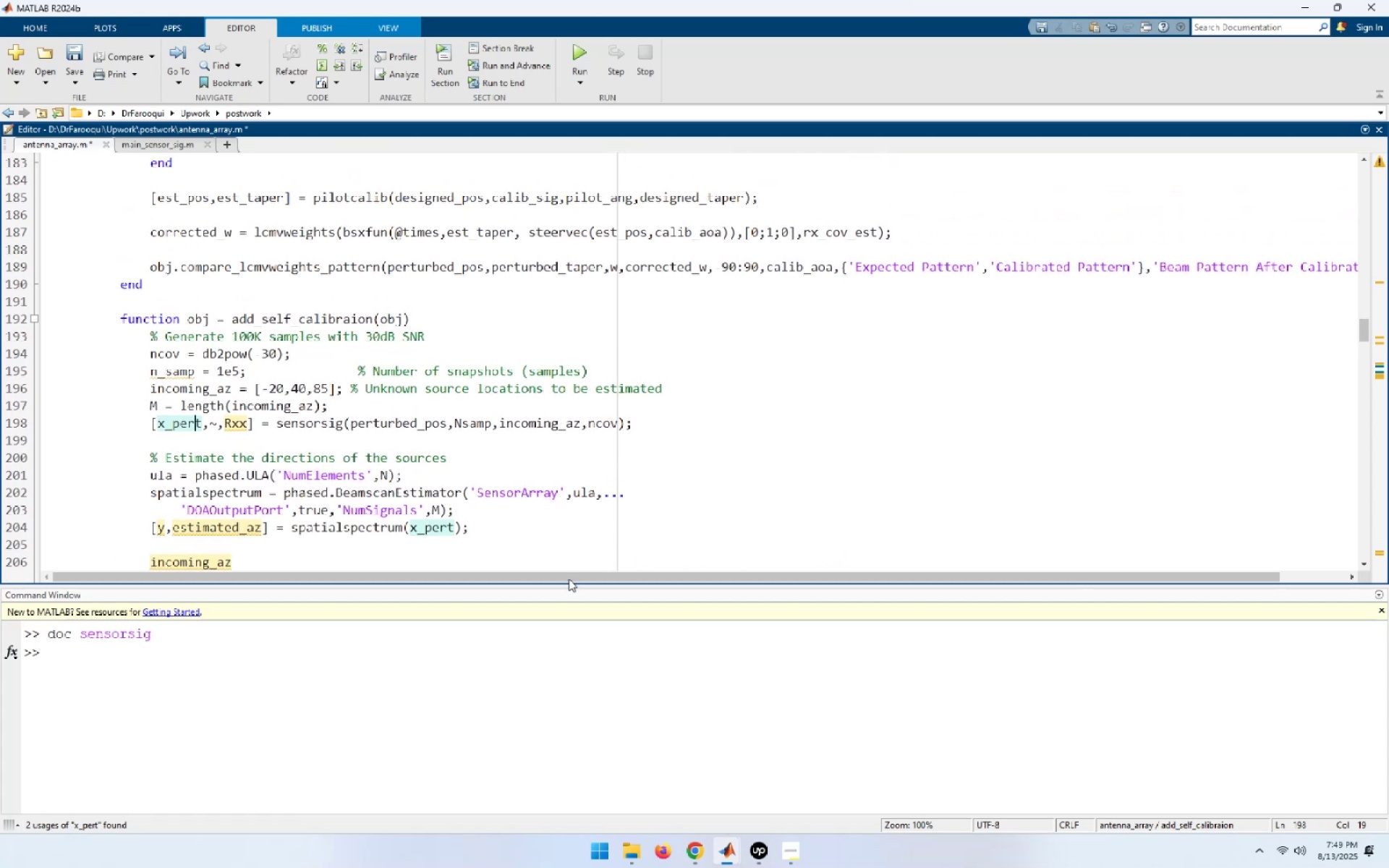 
left_click_drag(start_coordinate=[572, 585], to_coordinate=[590, 660])
 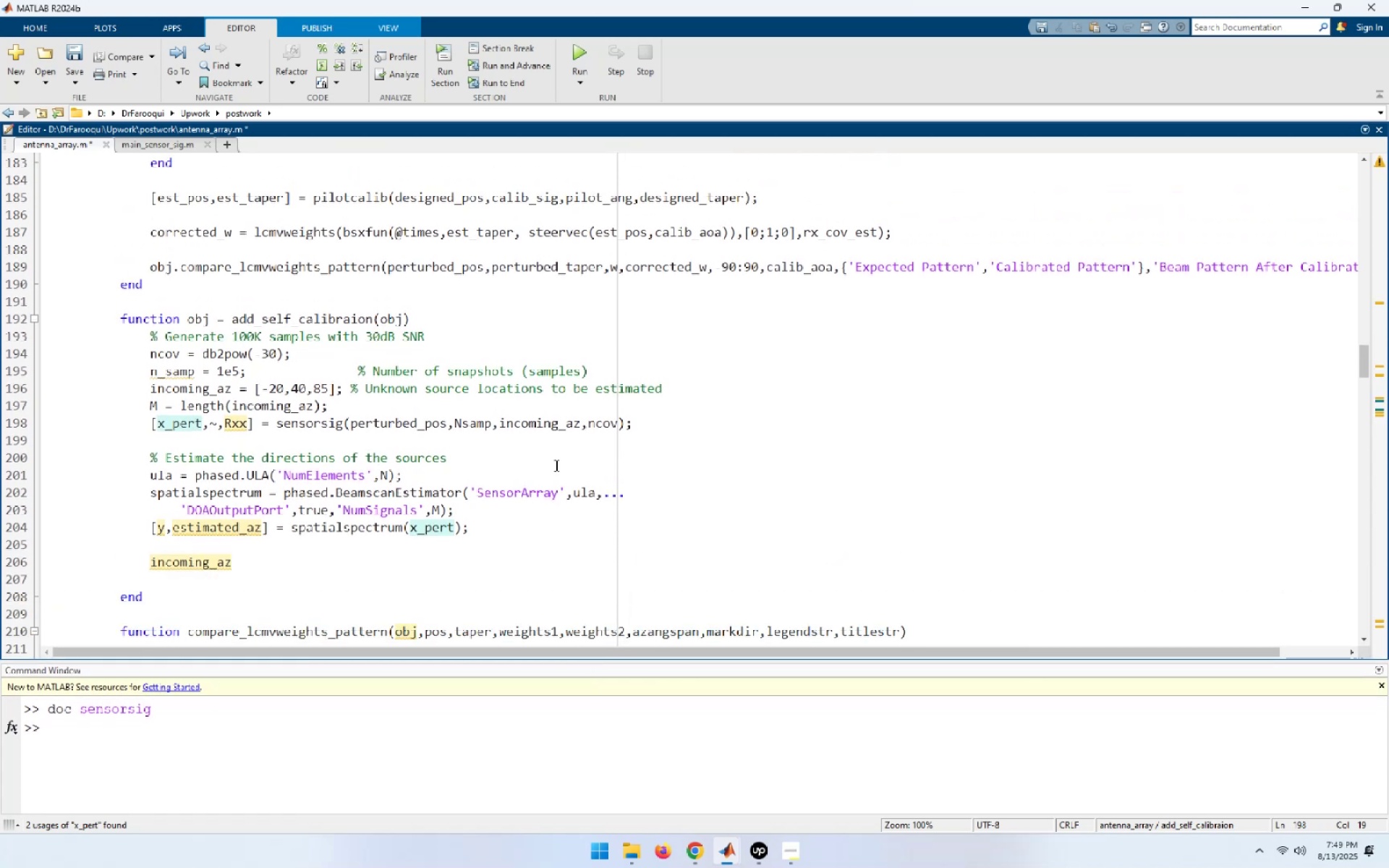 
scroll: coordinate [555, 465], scroll_direction: up, amount: 4.0
 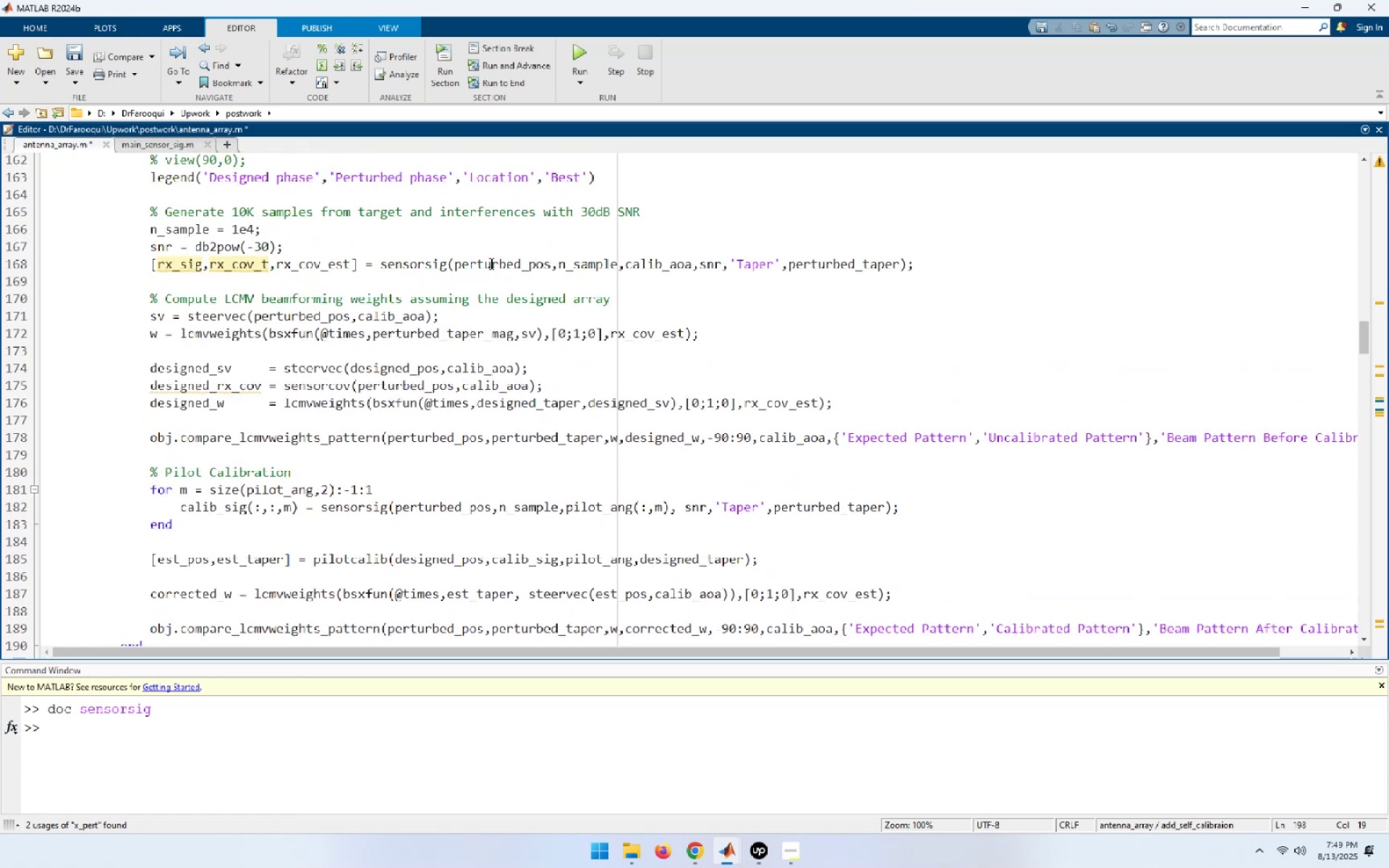 
double_click([490, 263])
 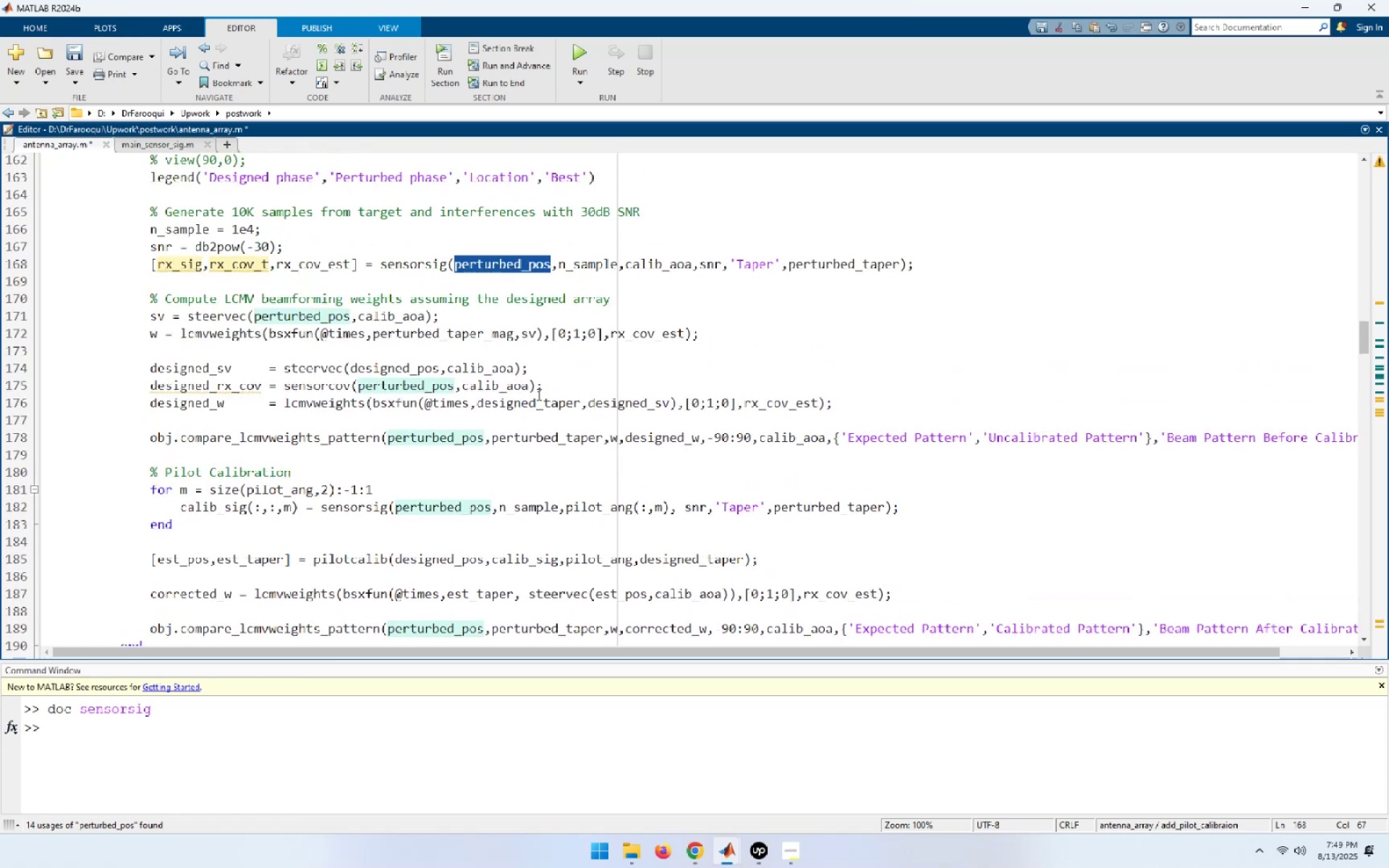 
scroll: coordinate [538, 394], scroll_direction: up, amount: 1.0
 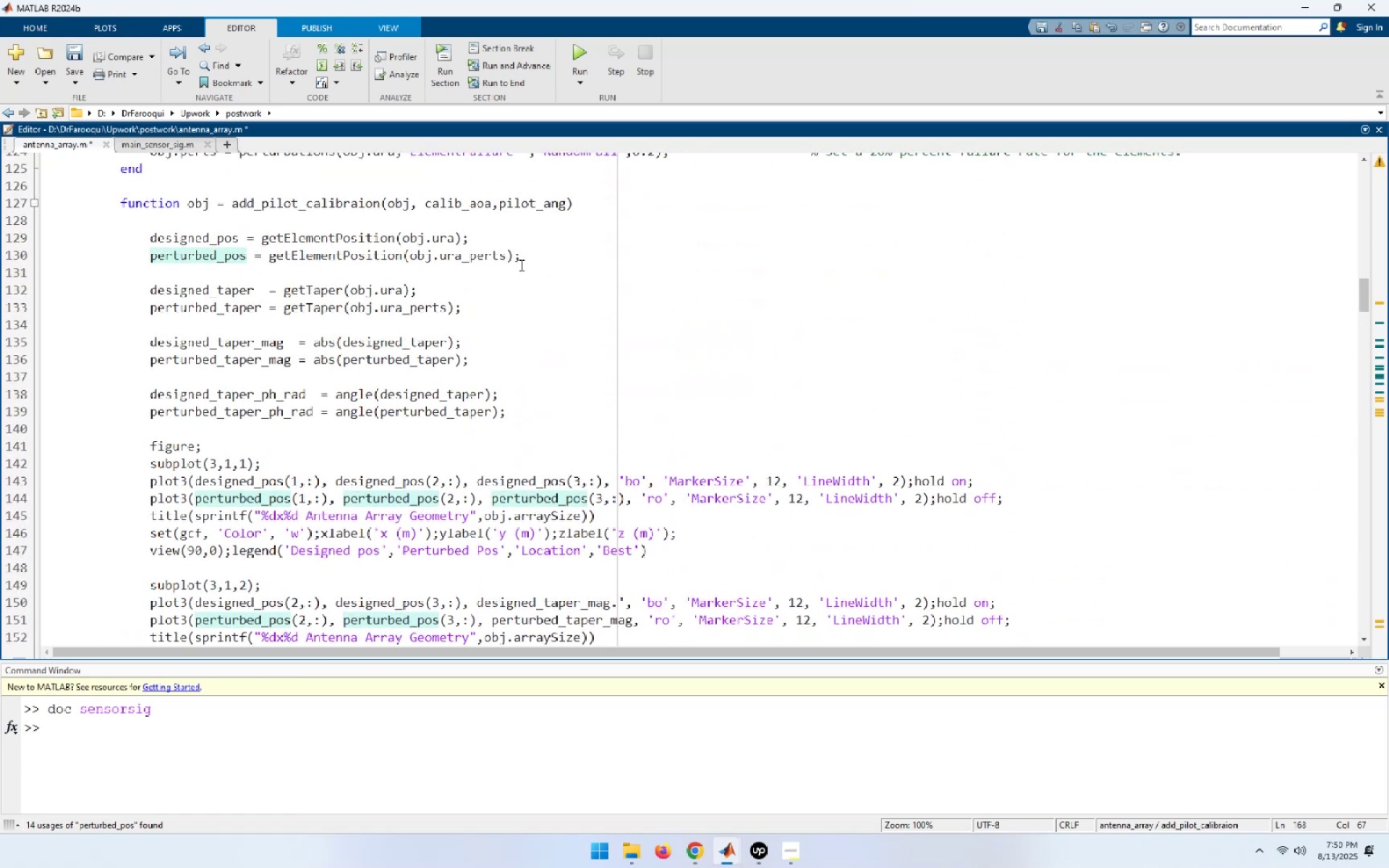 
left_click_drag(start_coordinate=[532, 256], to_coordinate=[126, 244])
 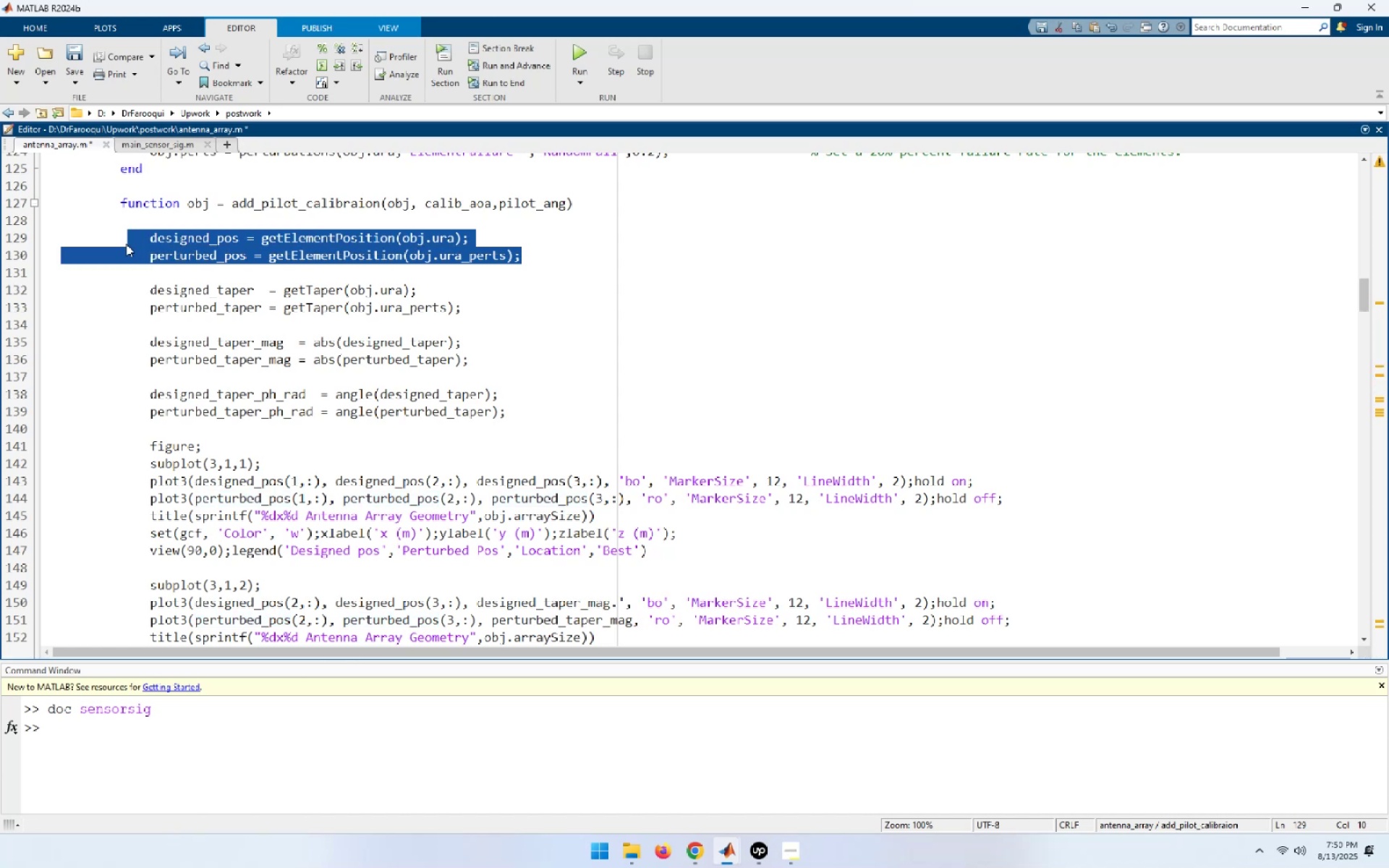 
key(Control+C)
 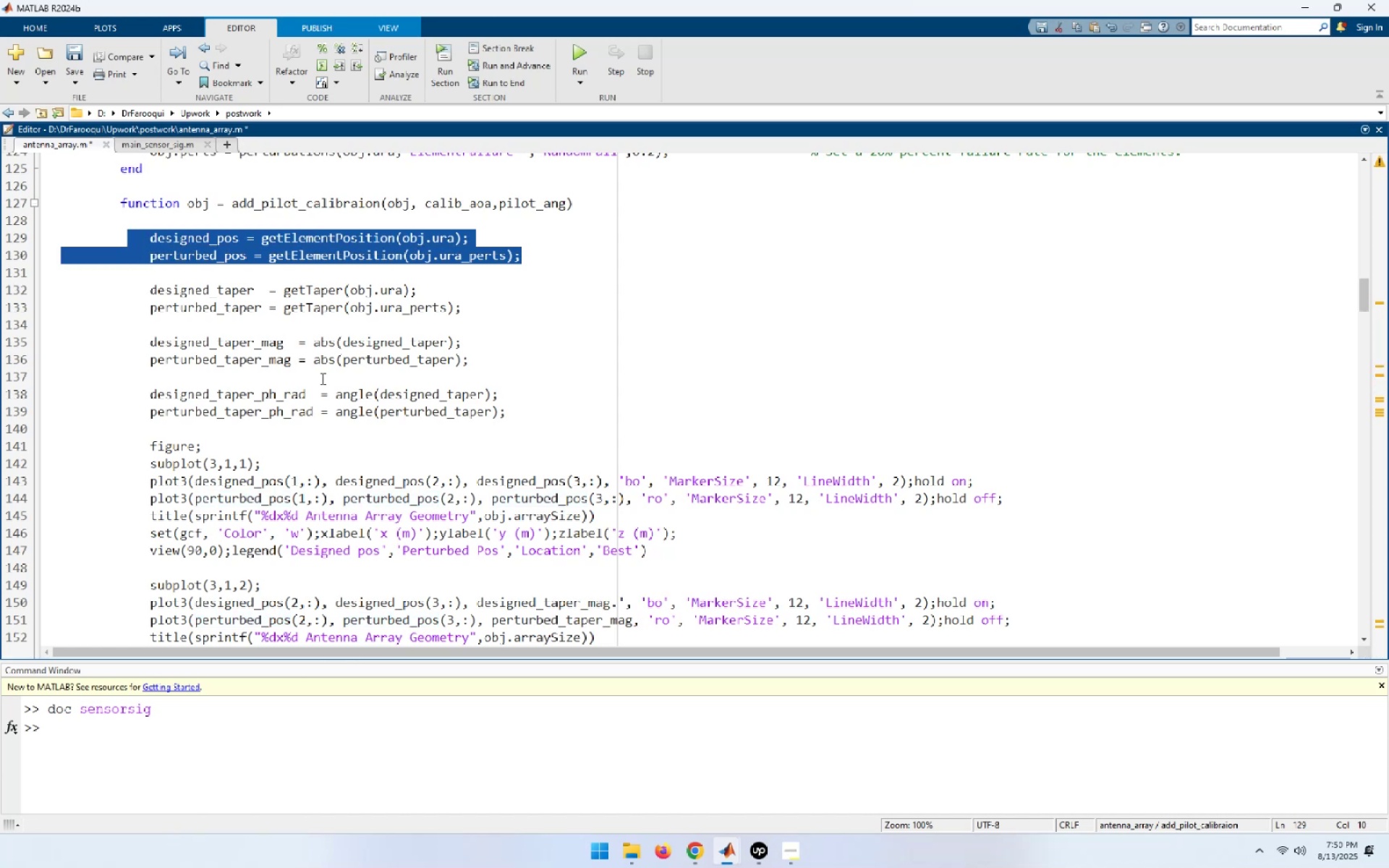 
scroll: coordinate [454, 362], scroll_direction: down, amount: 15.0
 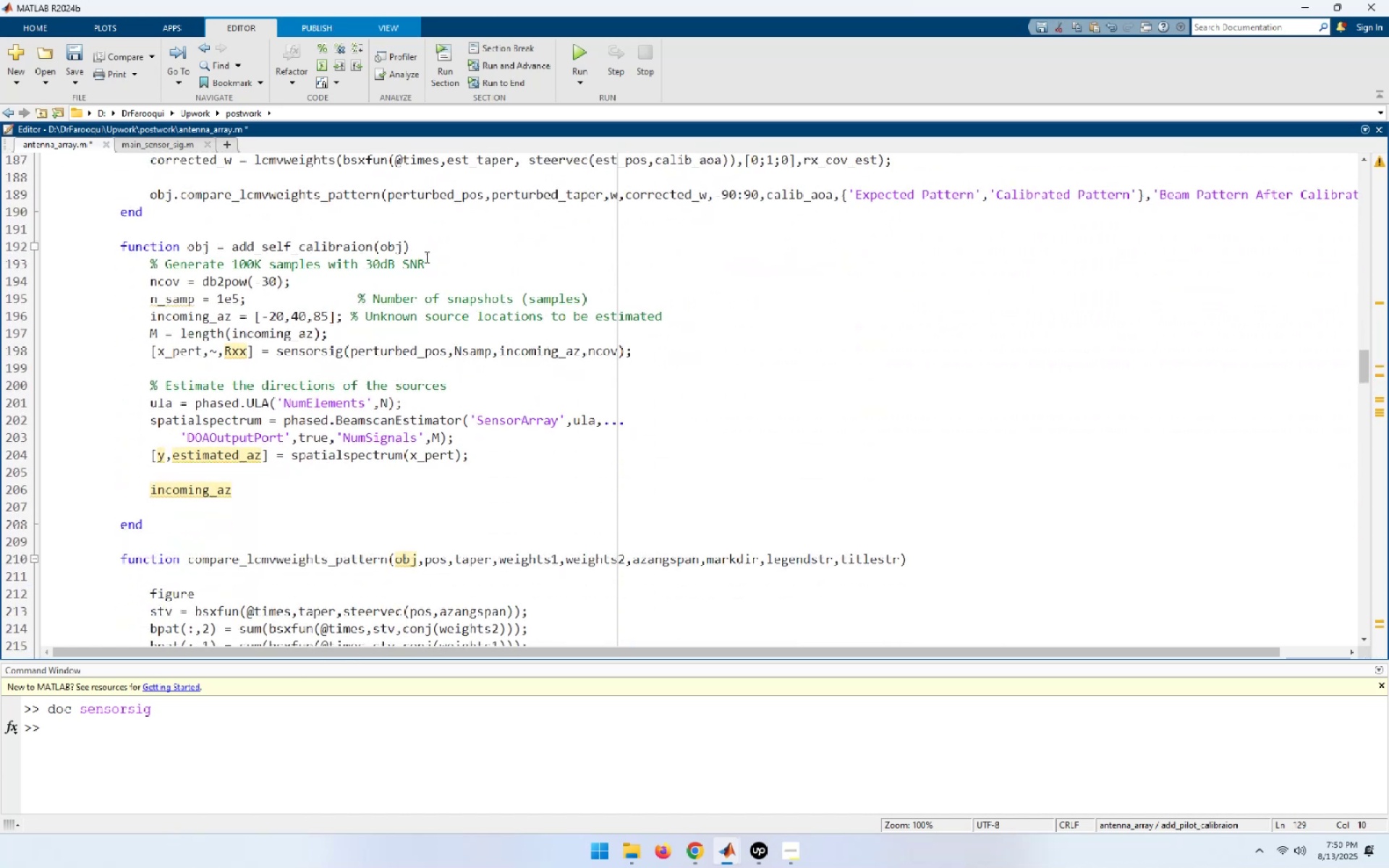 
left_click([427, 250])
 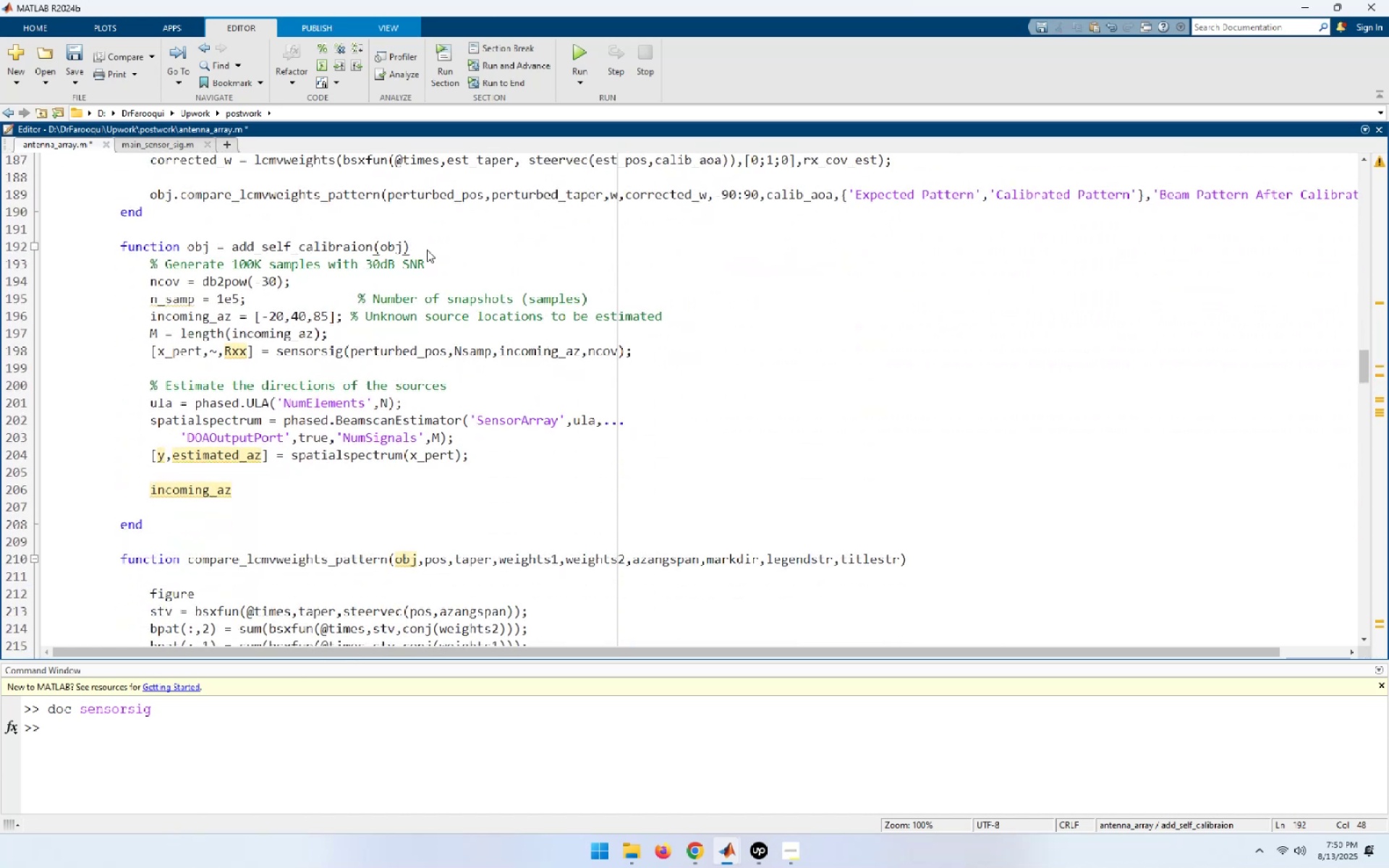 
scroll: coordinate [427, 250], scroll_direction: up, amount: 33.0
 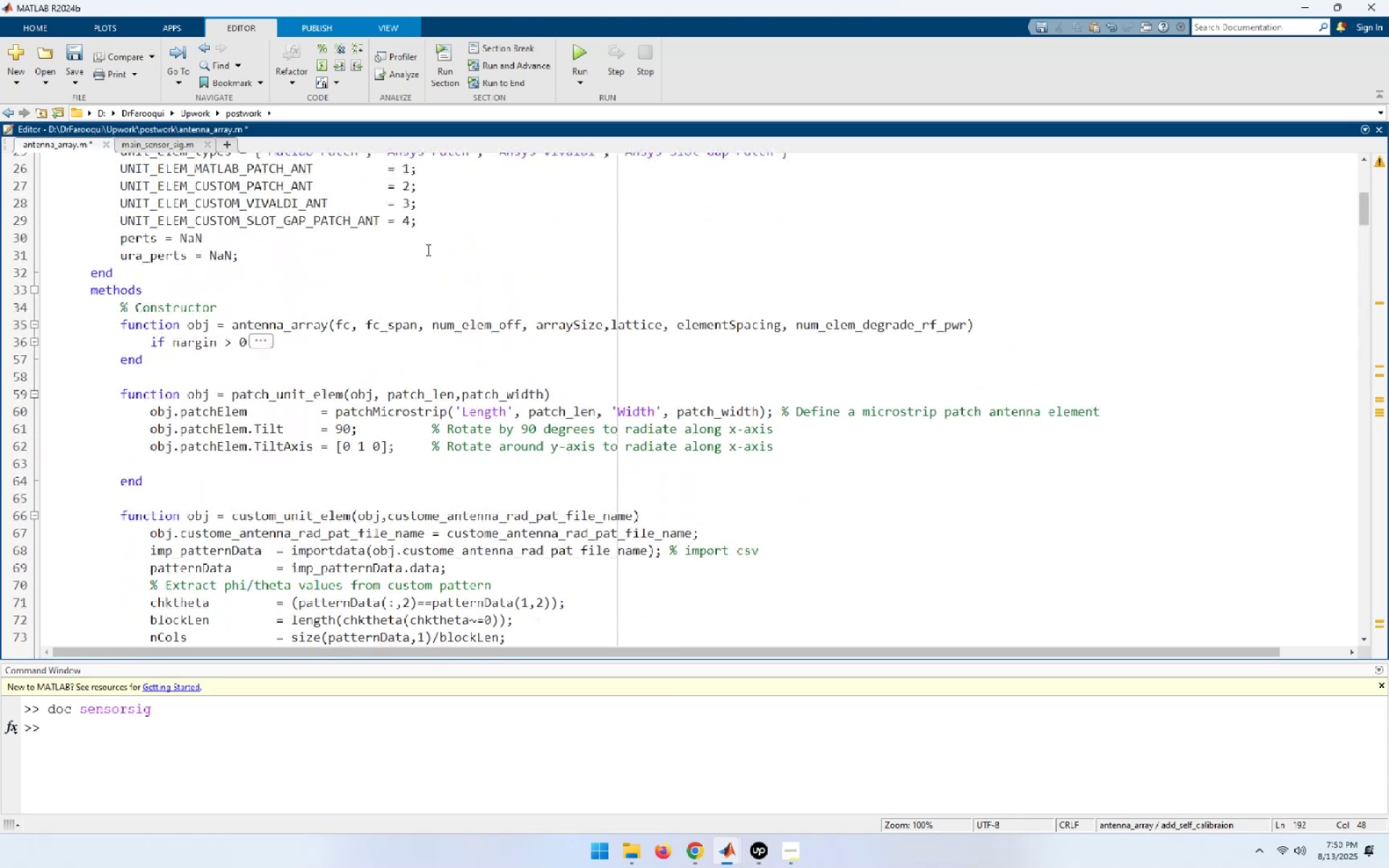 
scroll: coordinate [427, 250], scroll_direction: down, amount: 7.0
 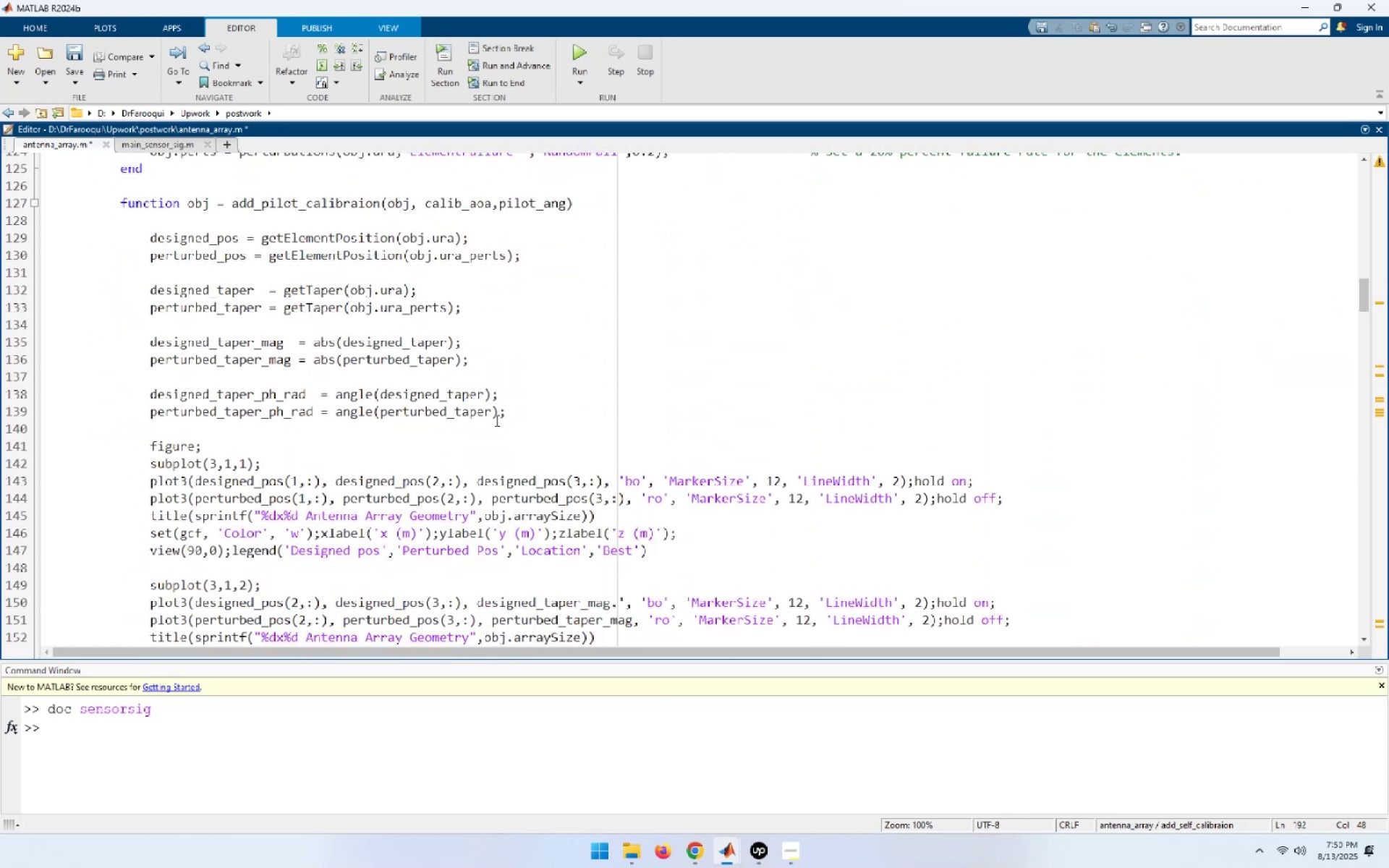 
left_click_drag(start_coordinate=[506, 413], to_coordinate=[9, 241])
 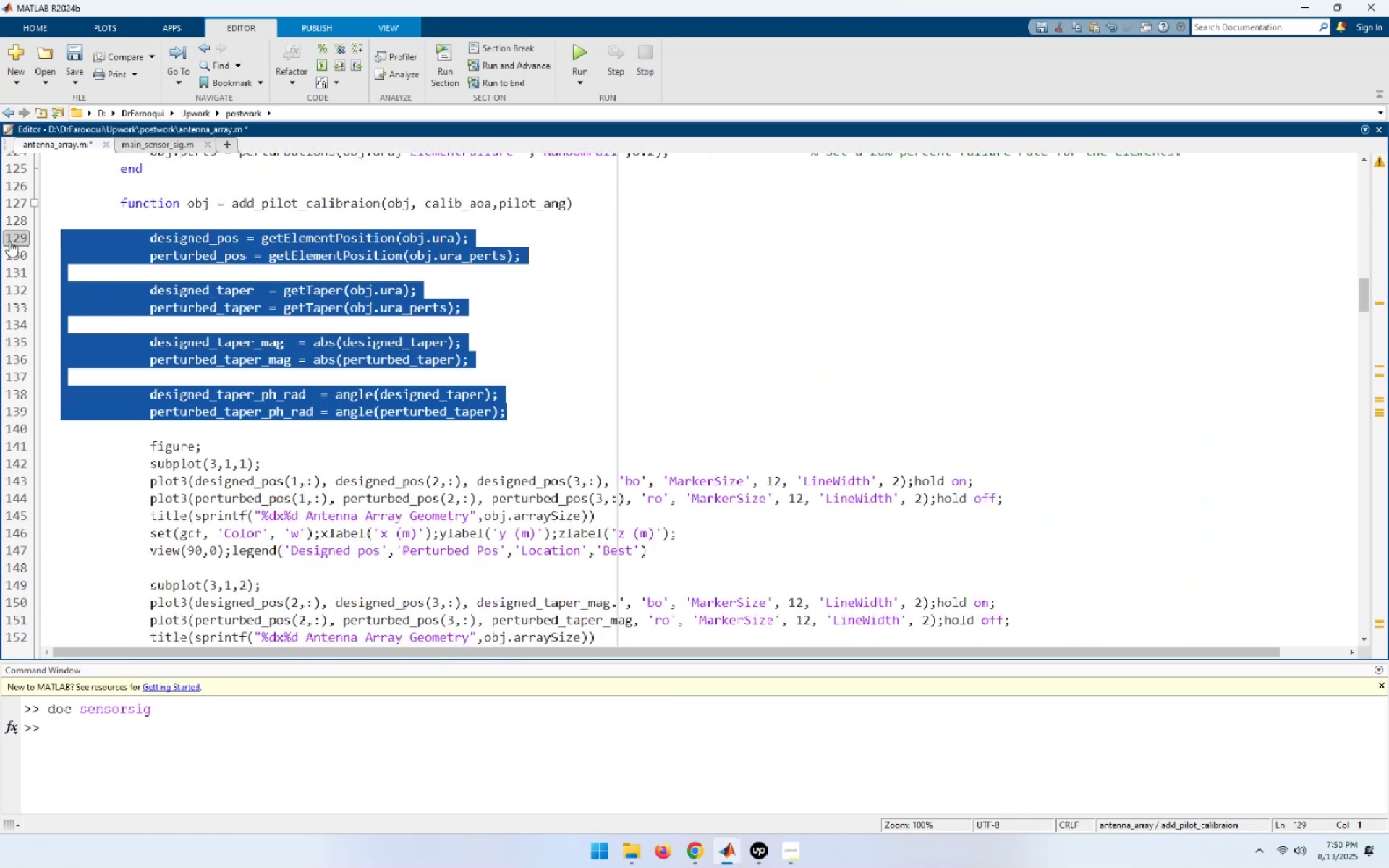 
key(Control+C)
 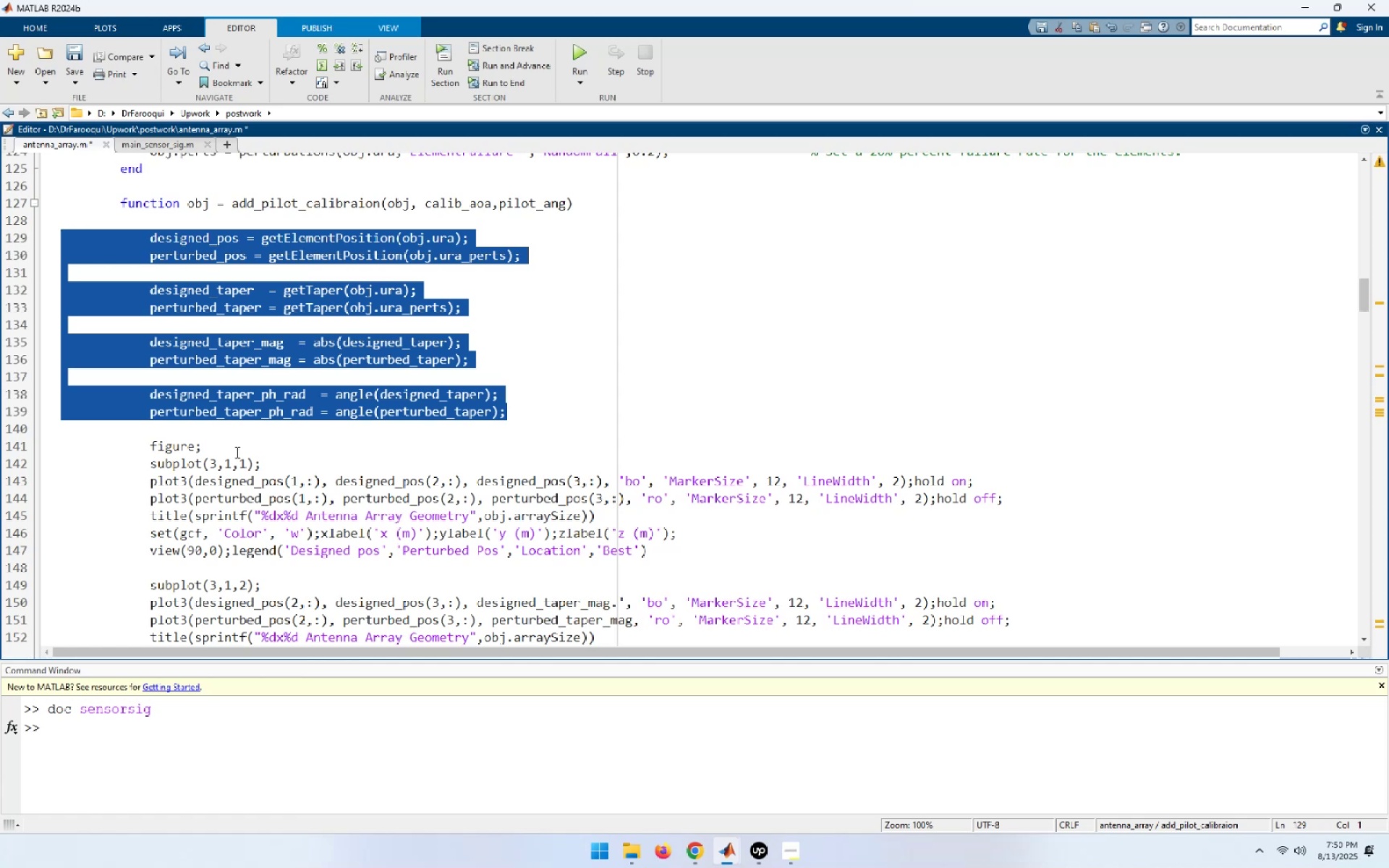 
scroll: coordinate [404, 552], scroll_direction: down, amount: 14.0
 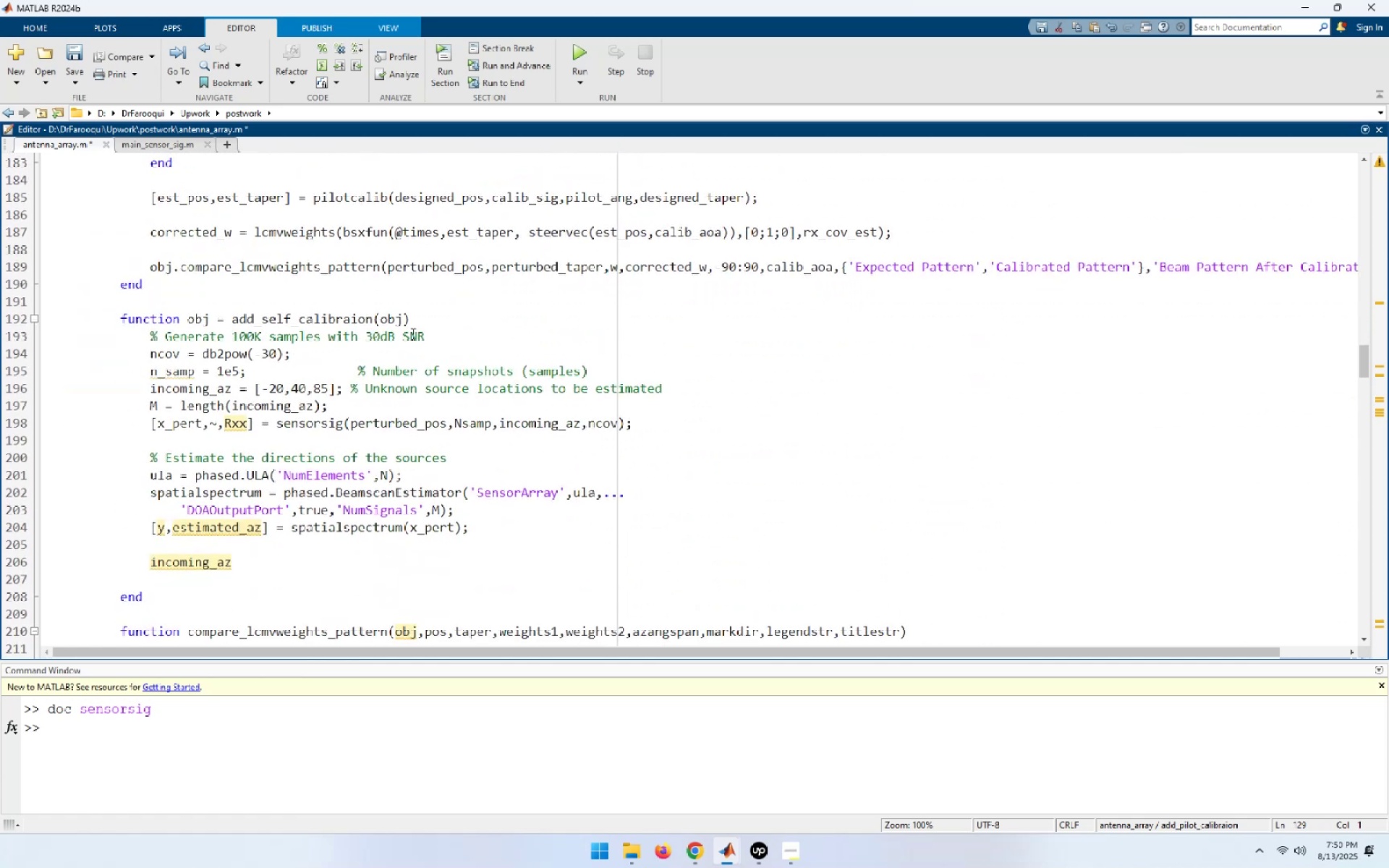 
left_click([422, 321])
 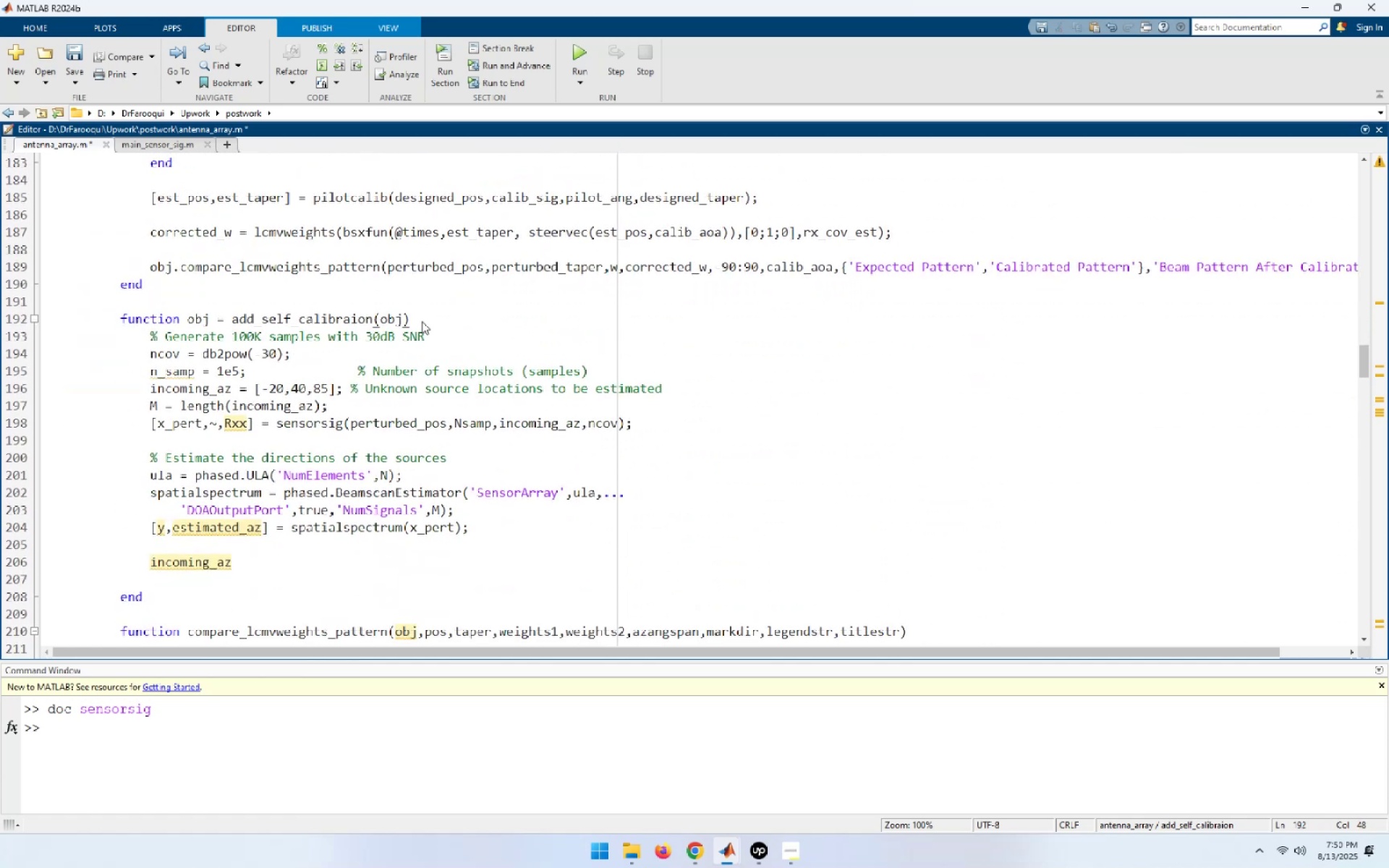 
key(Enter)
 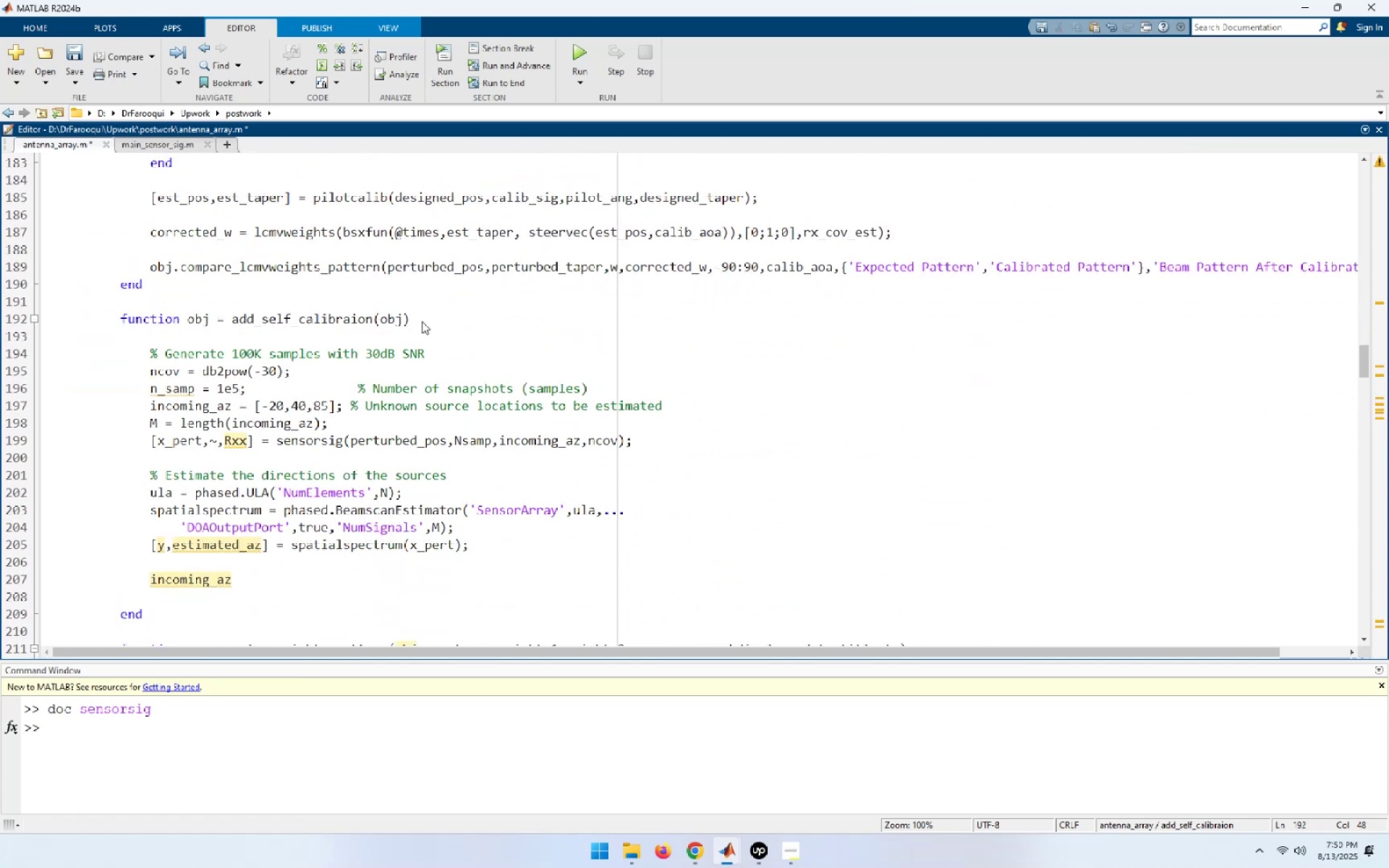 
key(Enter)
 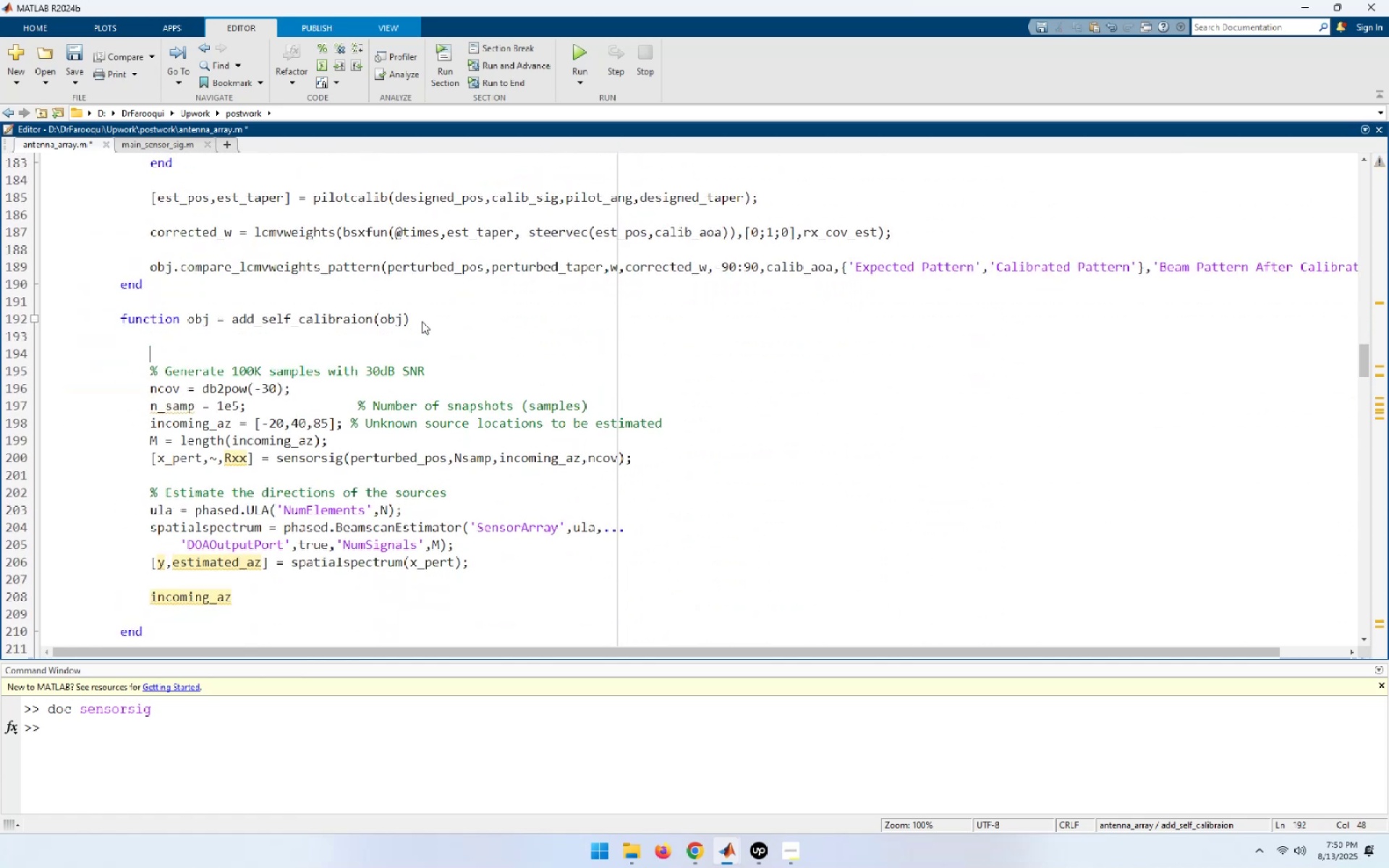 
key(Control+ControlLeft)
 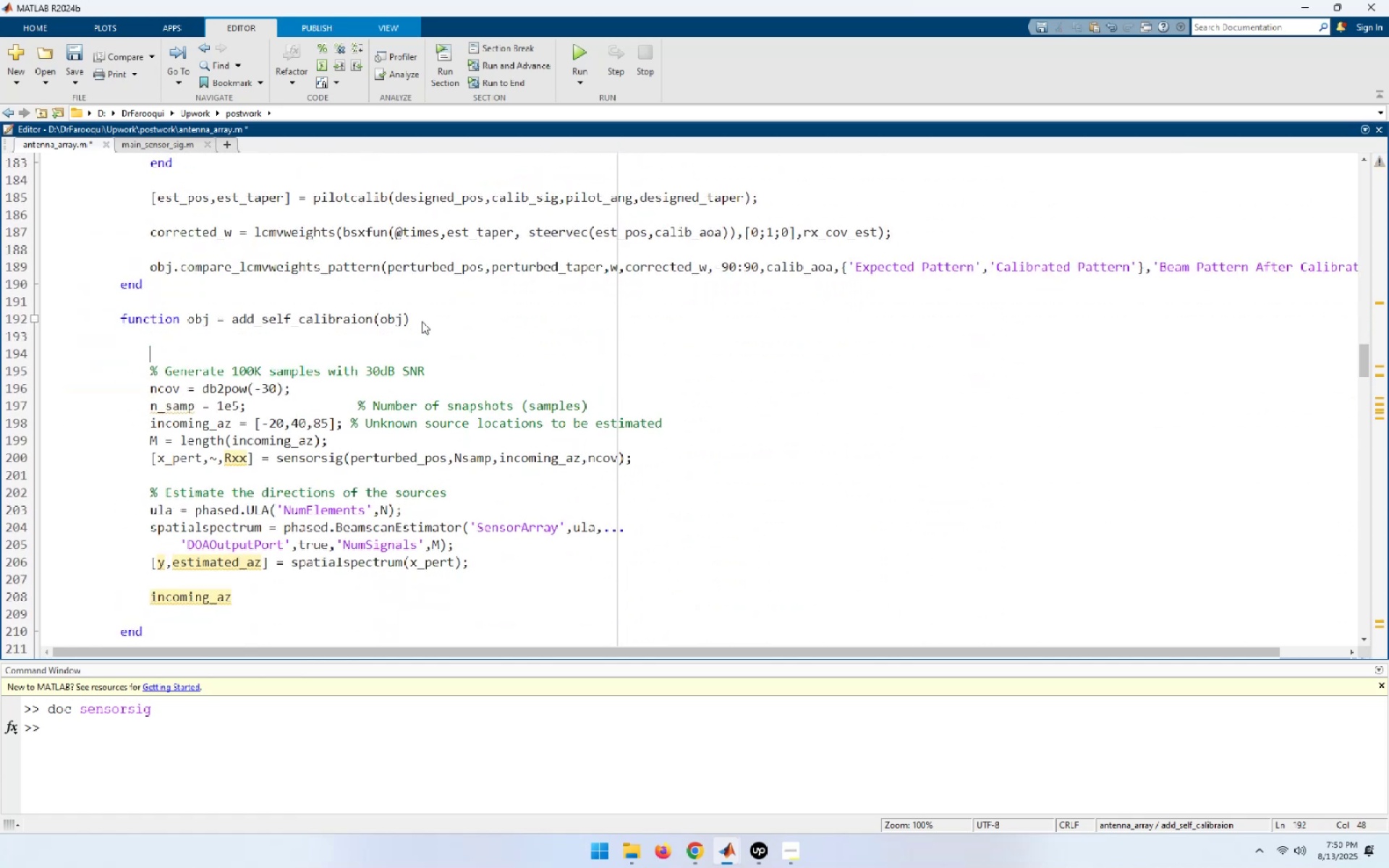 
key(Control+V)
 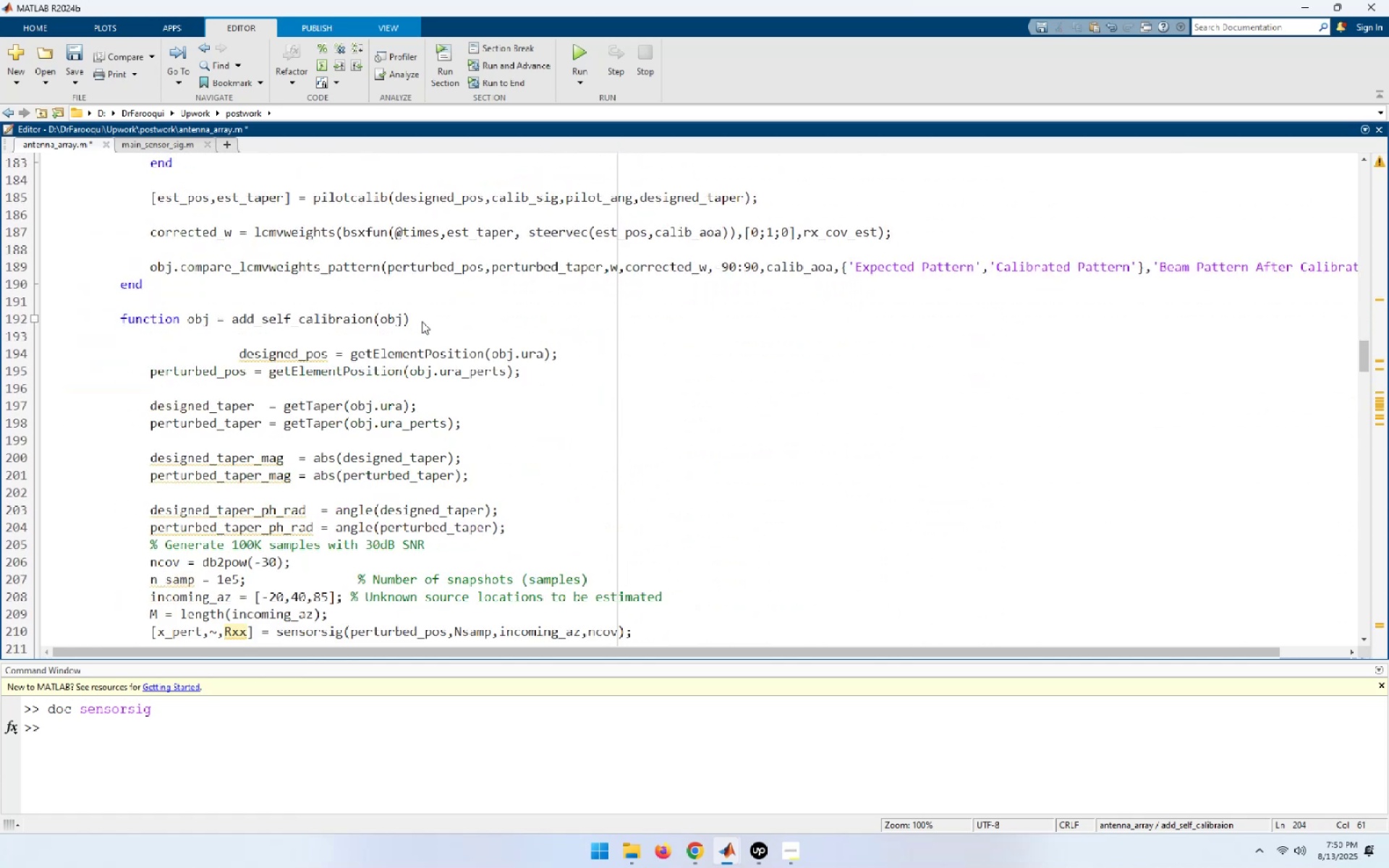 
key(Enter)
 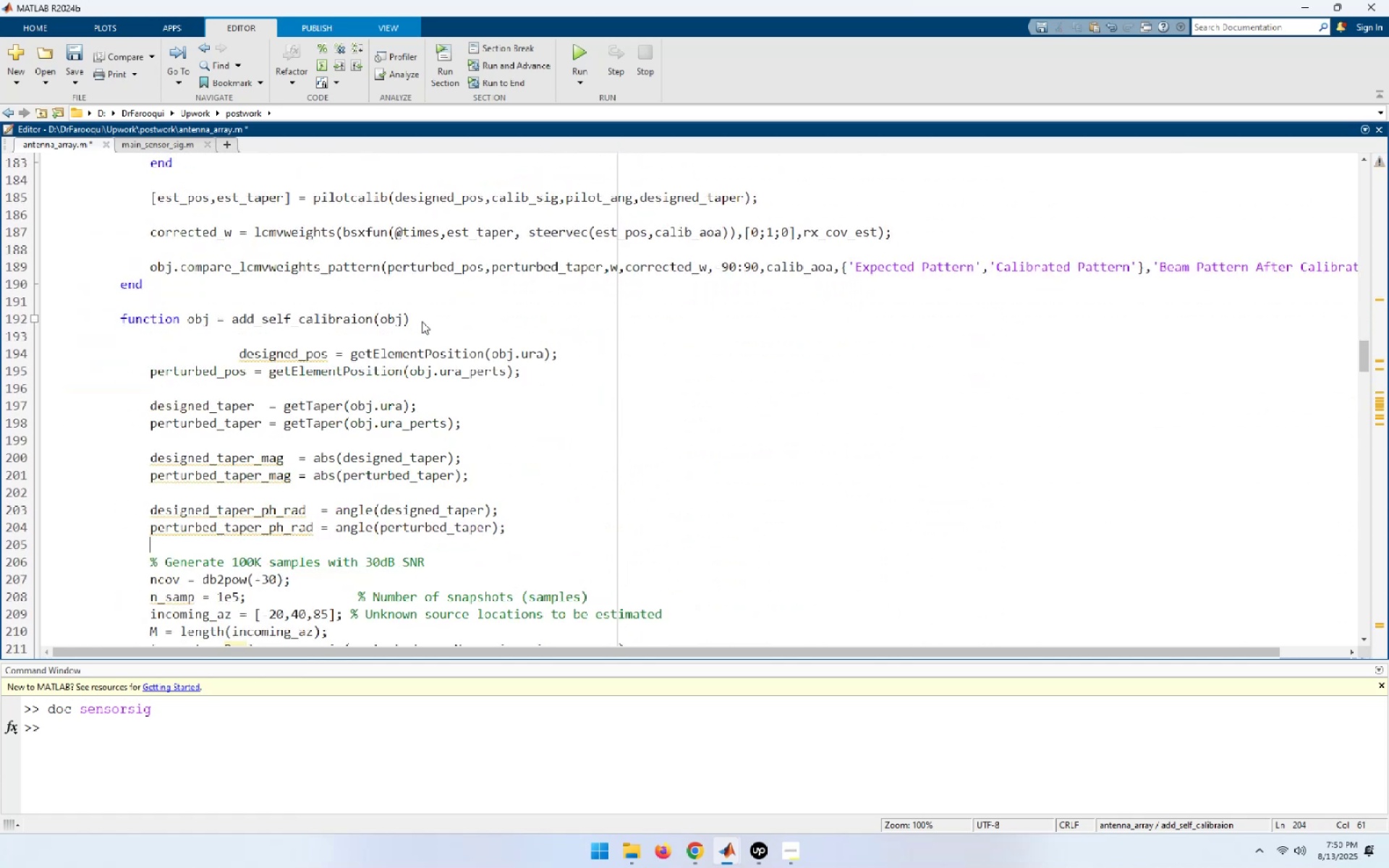 
hold_key(key=ArrowUp, duration=0.82)
 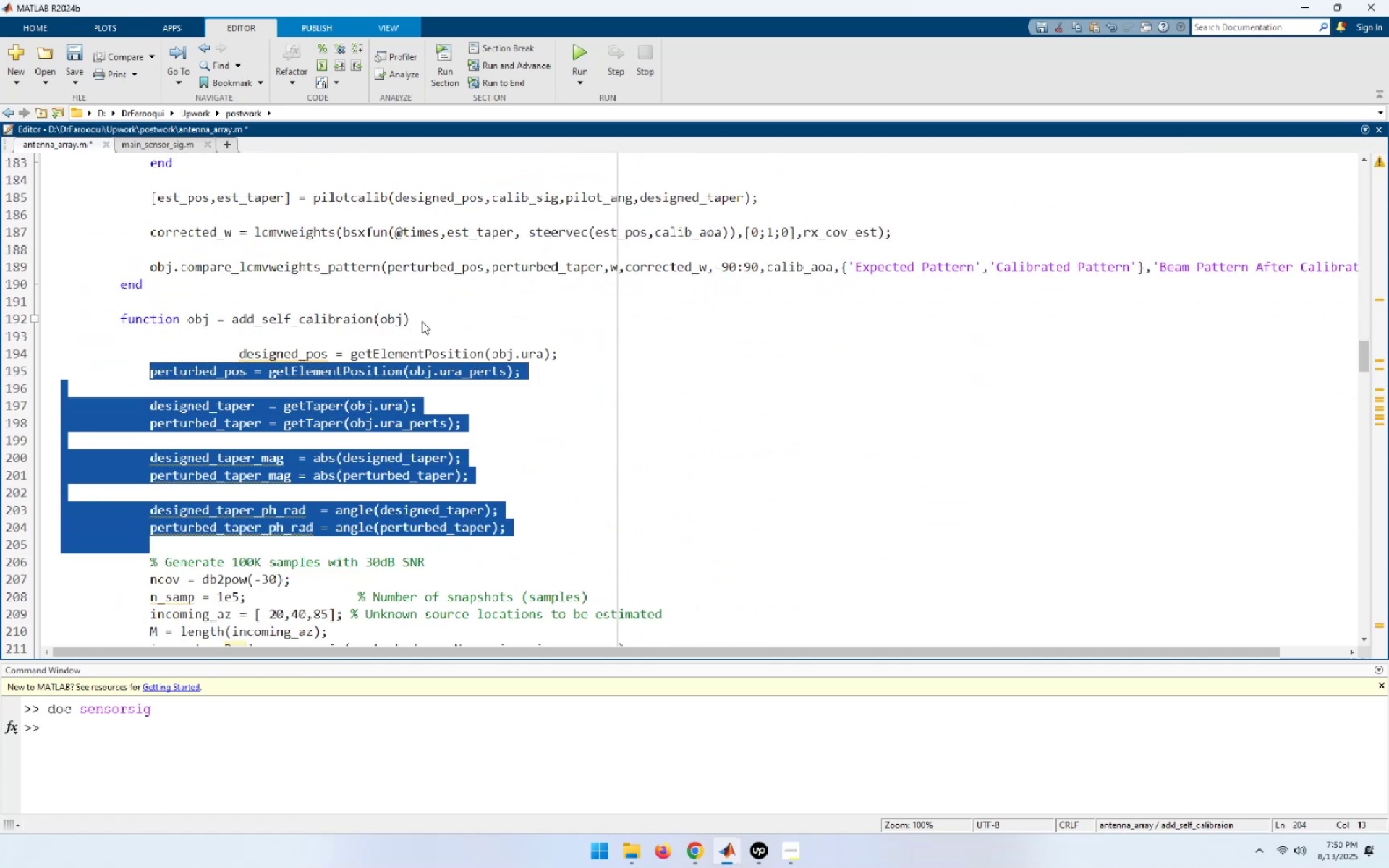 
key(Shift+ArrowUp)
 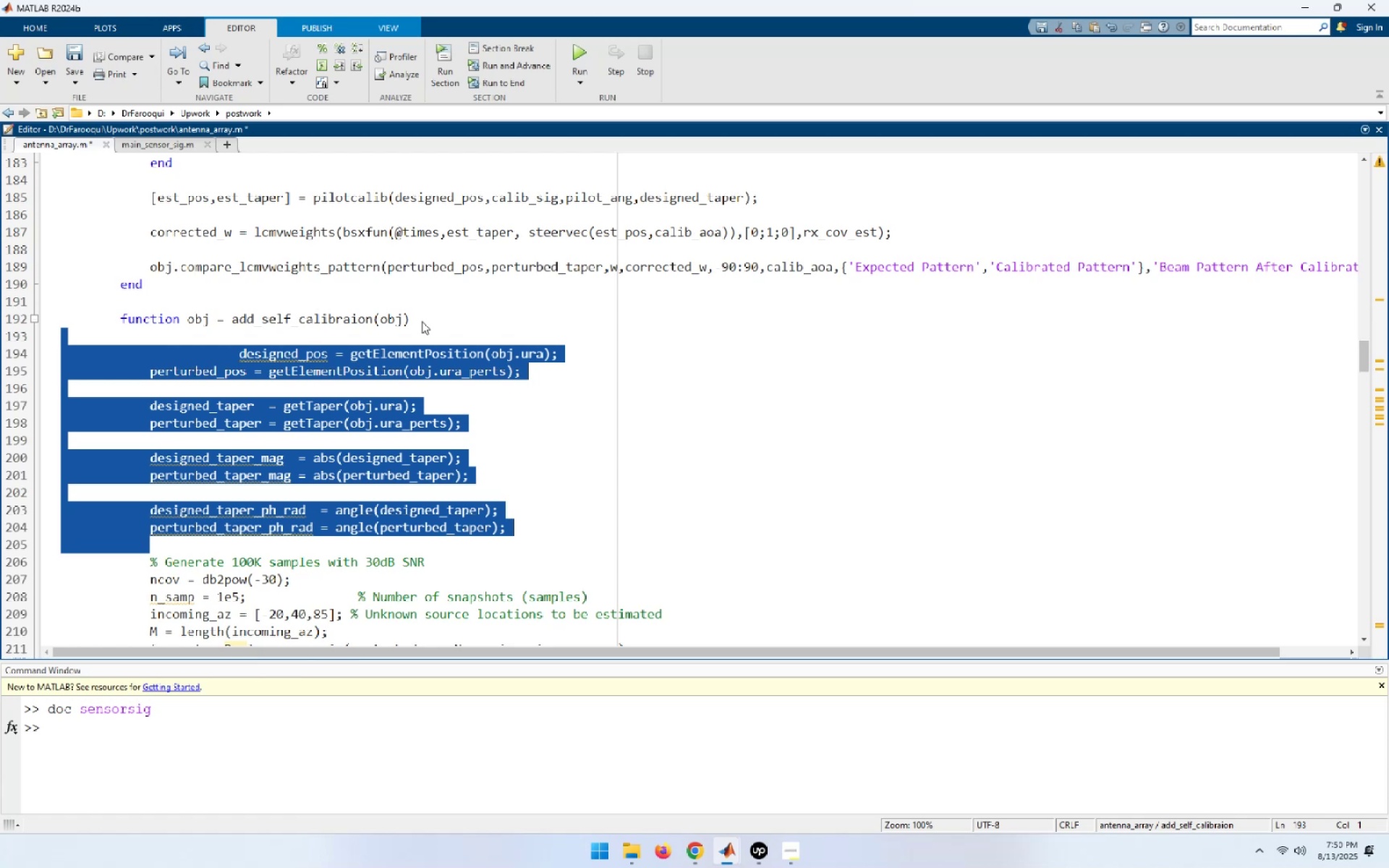 
key(Control+I)
 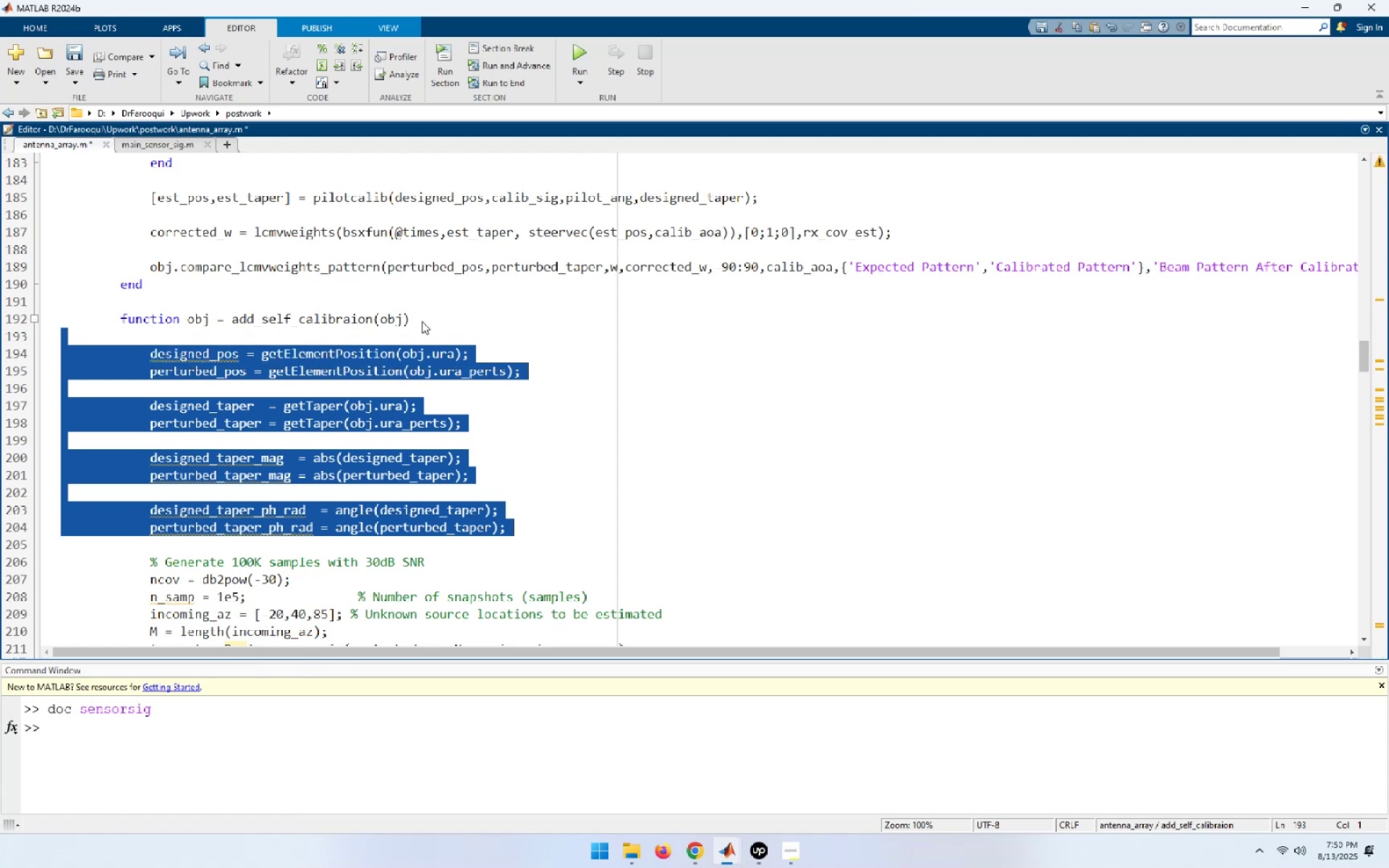 
key(ArrowDown)
 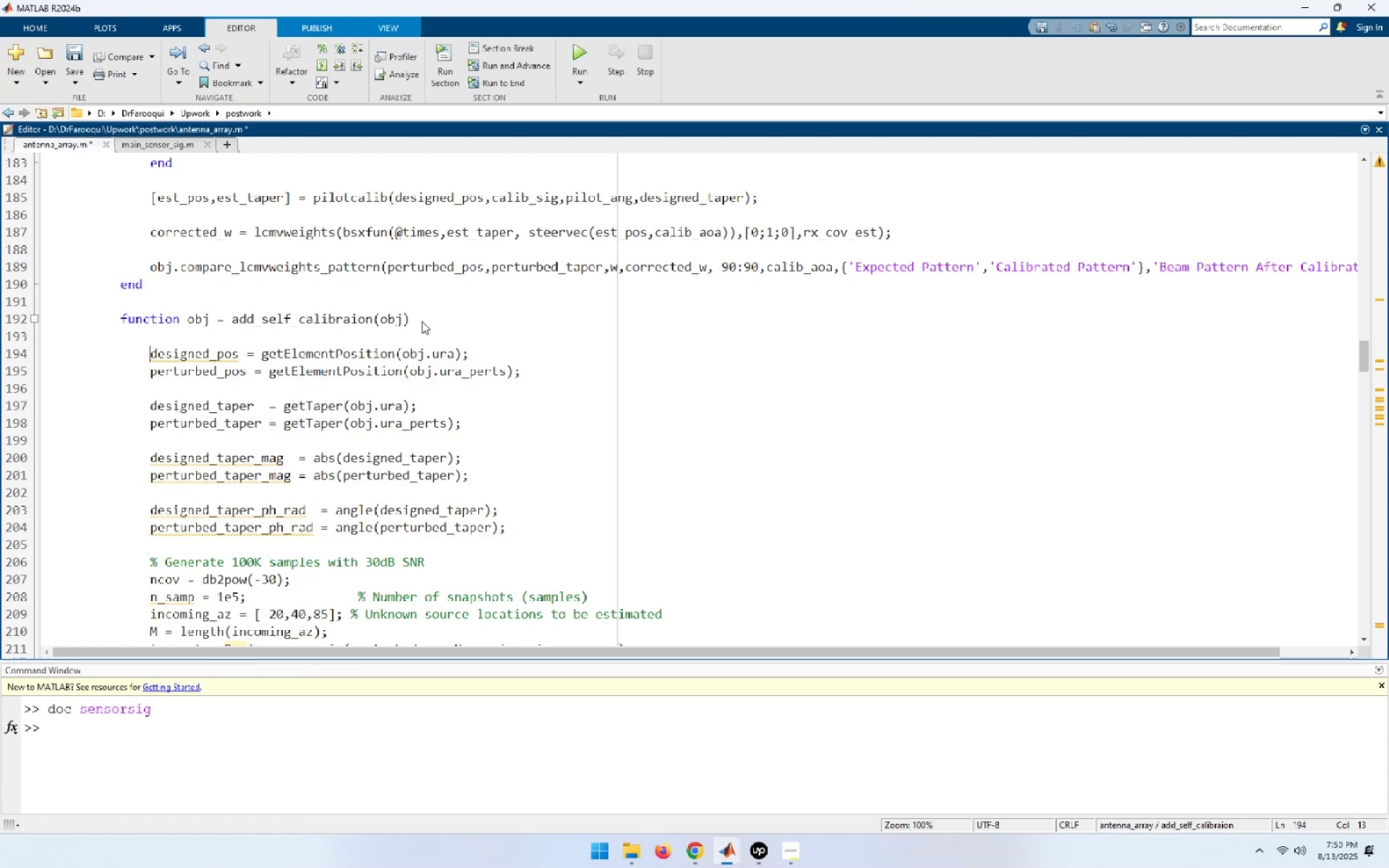 
scroll: coordinate [498, 307], scroll_direction: down, amount: 2.0
 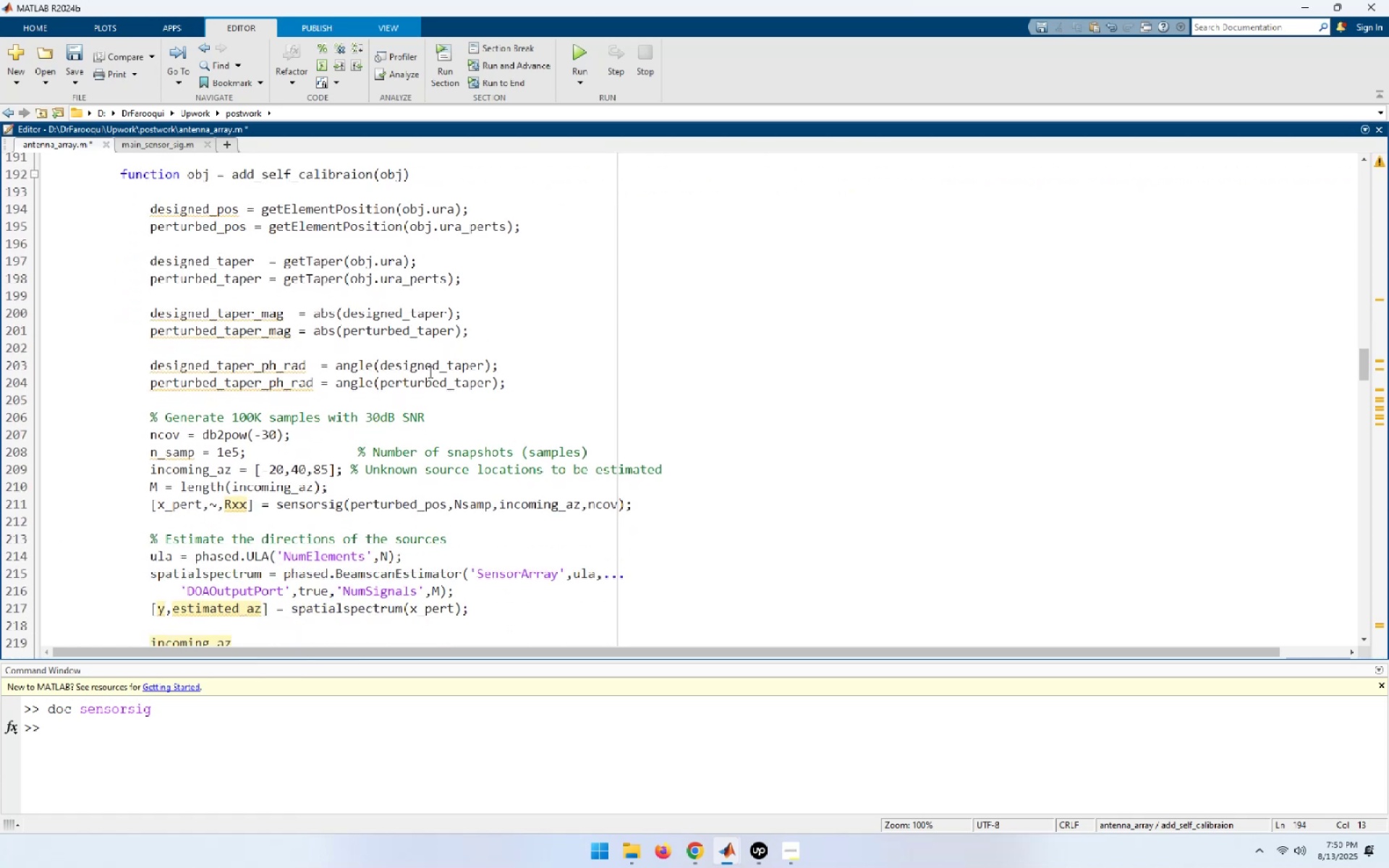 
double_click([184, 230])
 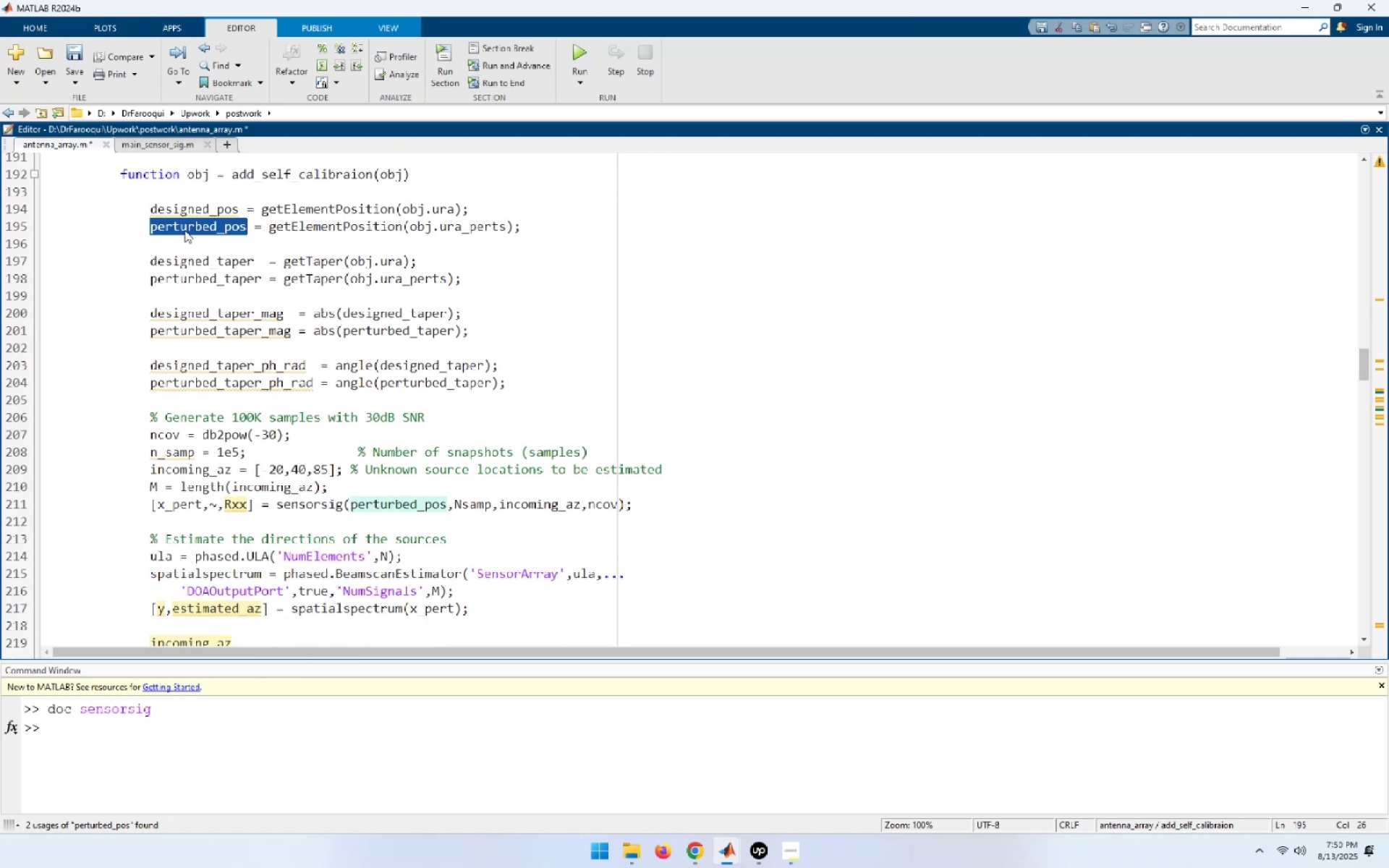 
key(Control+C)
 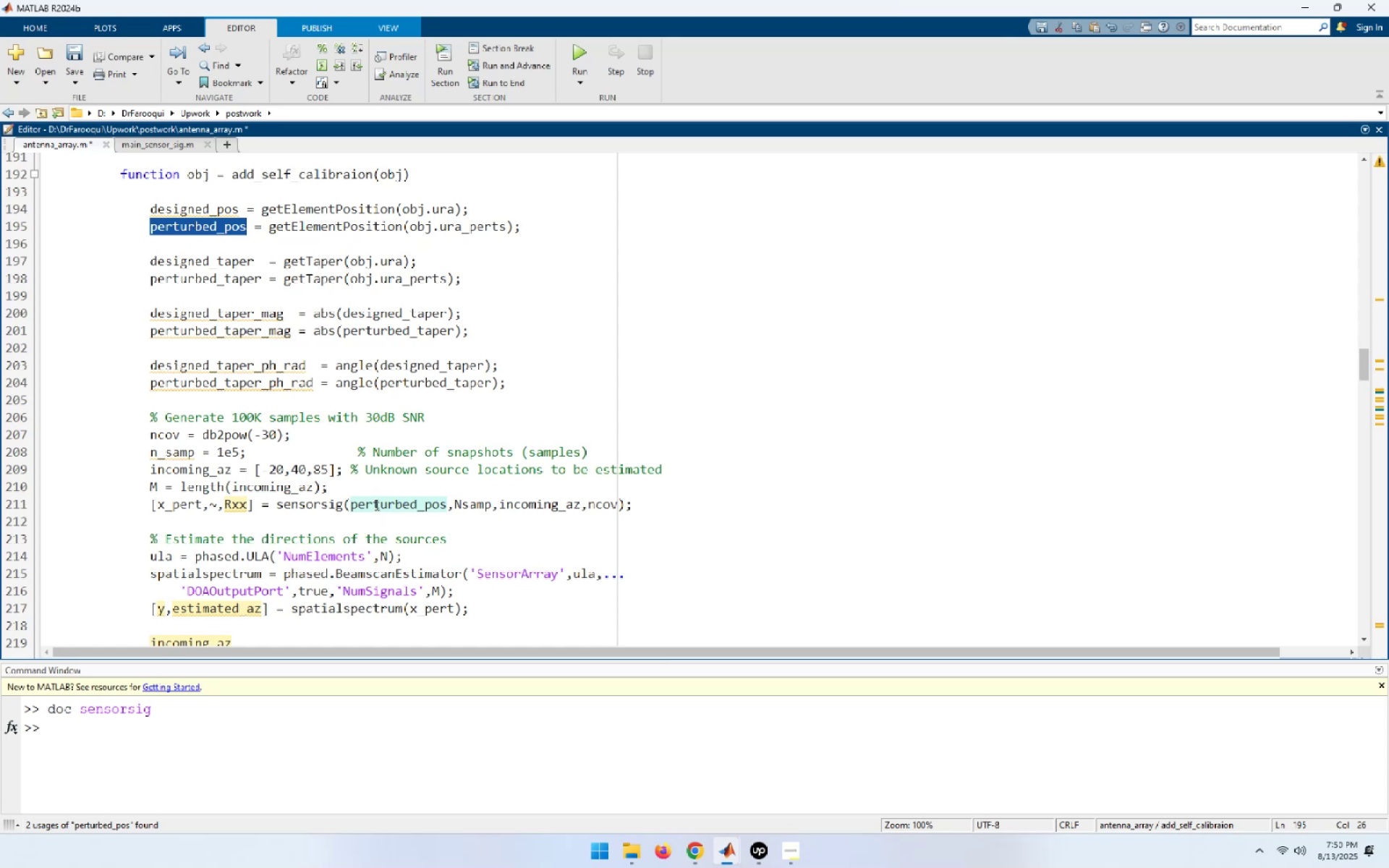 
double_click([375, 504])
 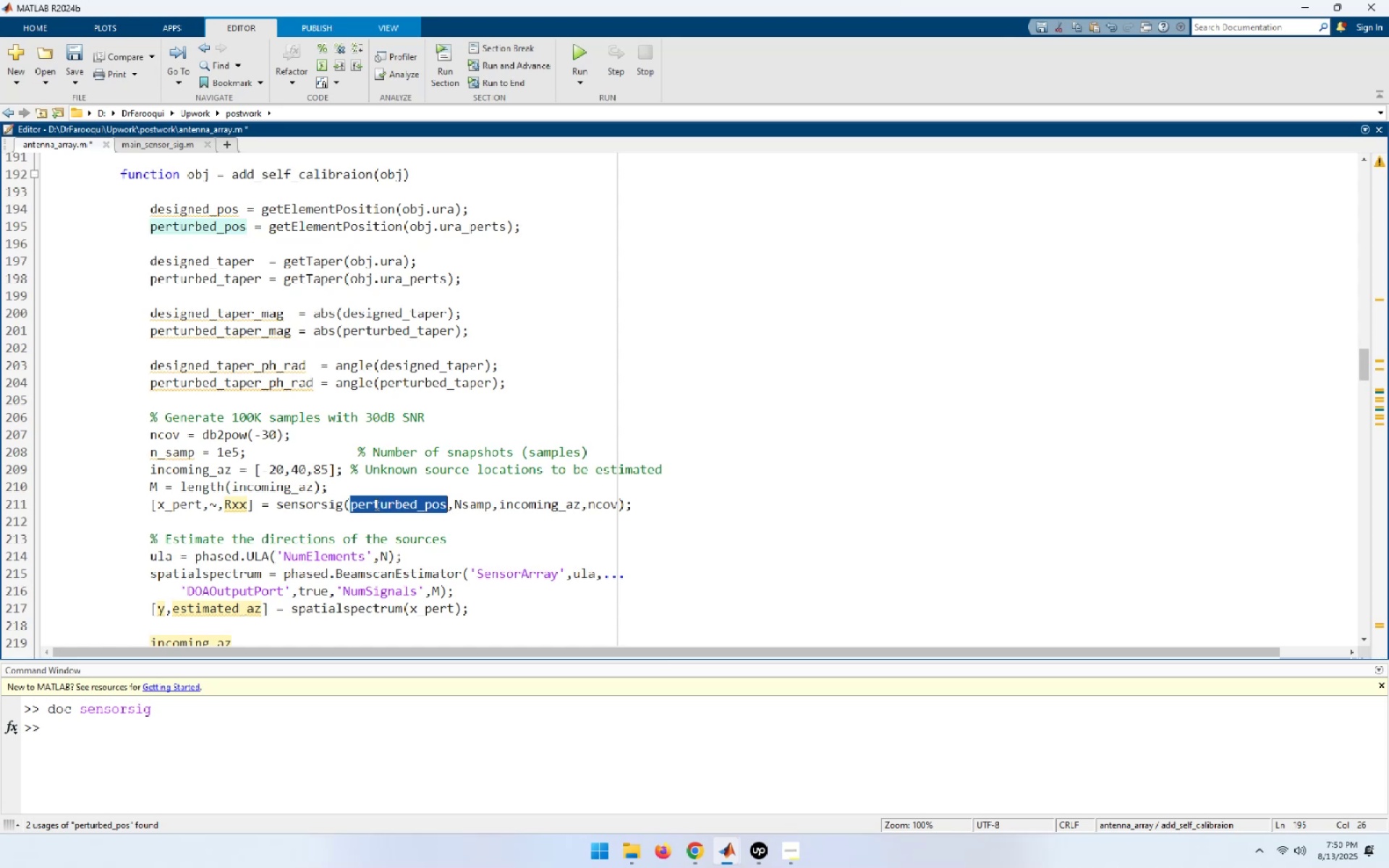 
key(Control+ControlLeft)
 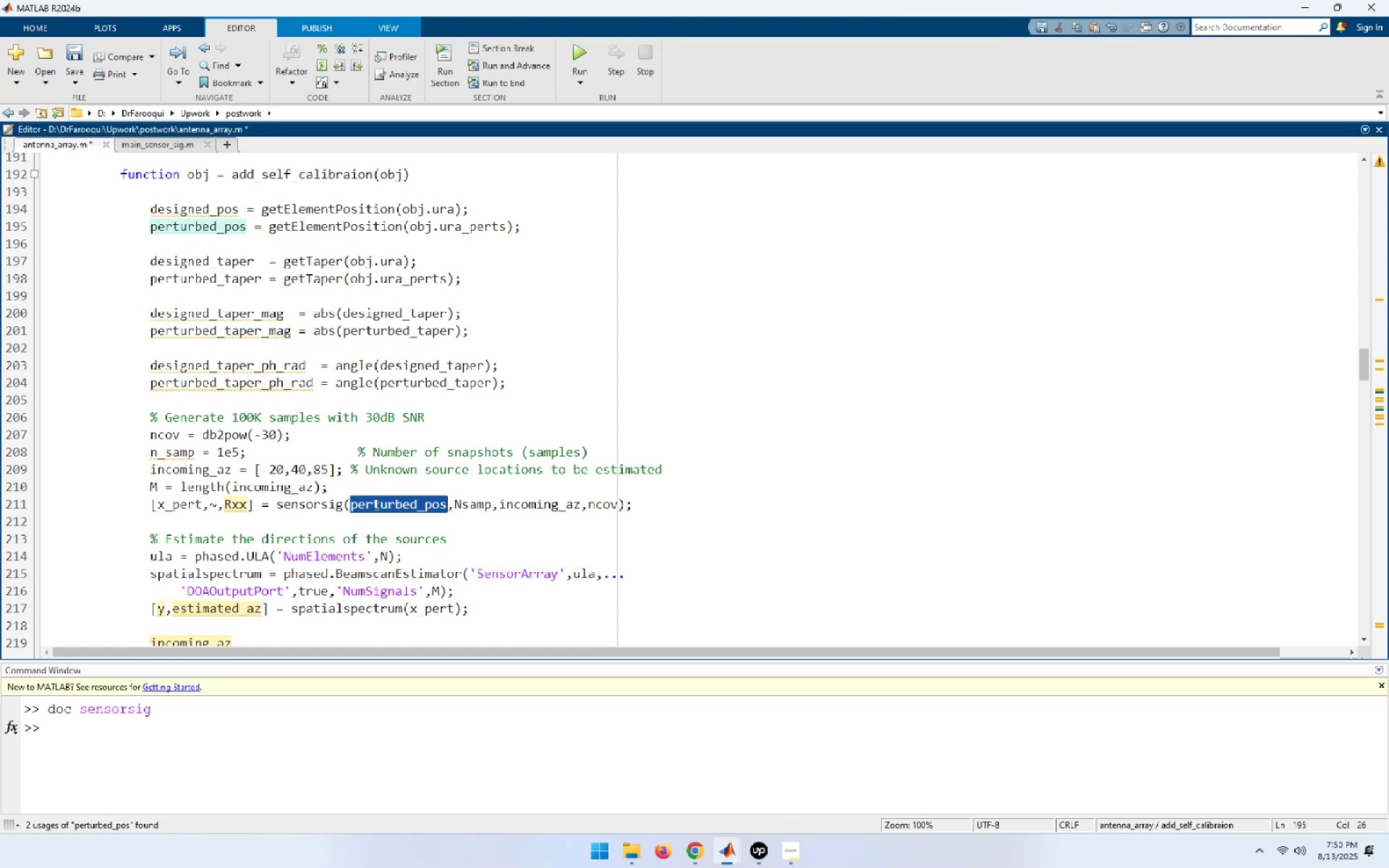 
key(Control+V)
 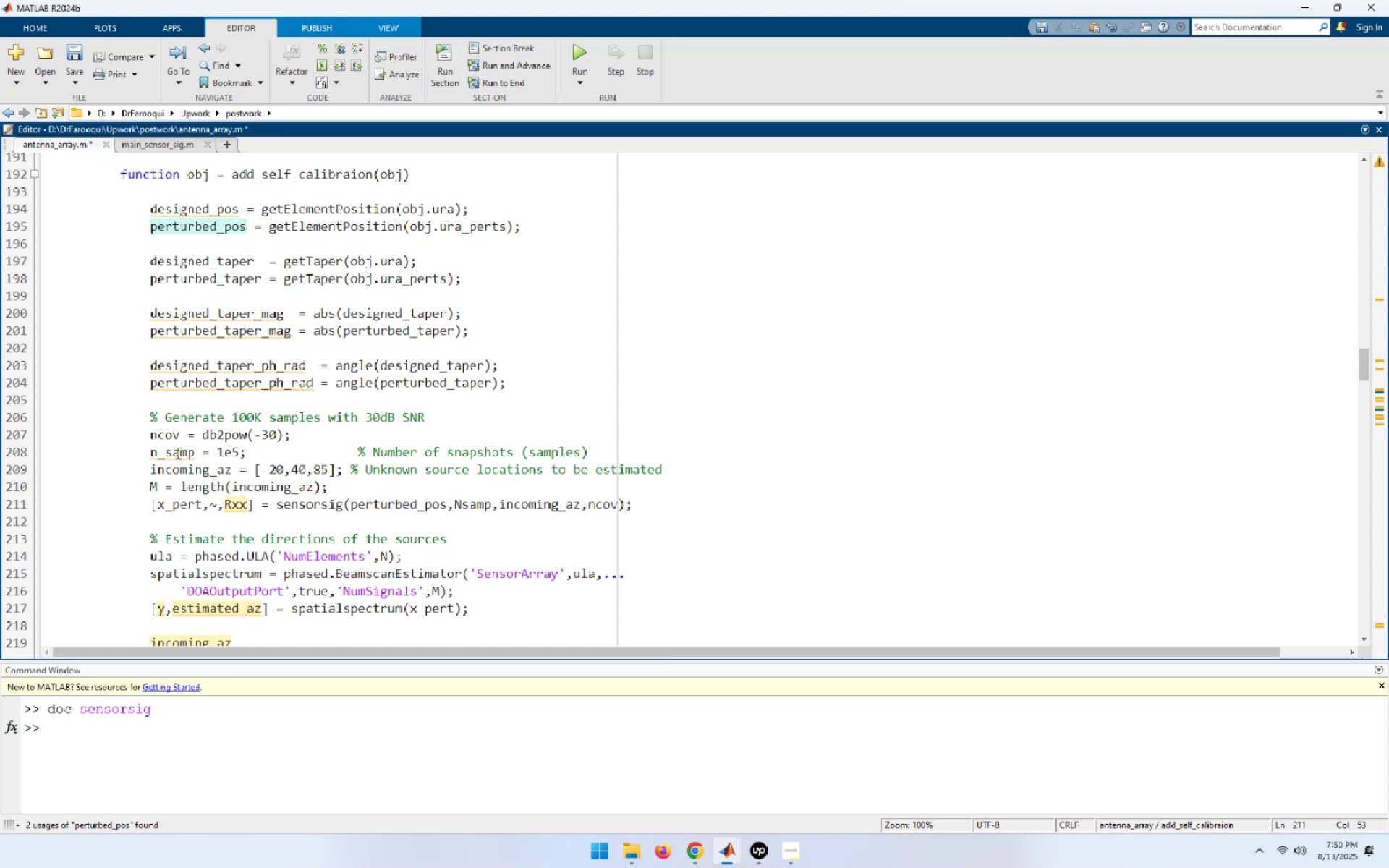 
double_click([177, 452])
 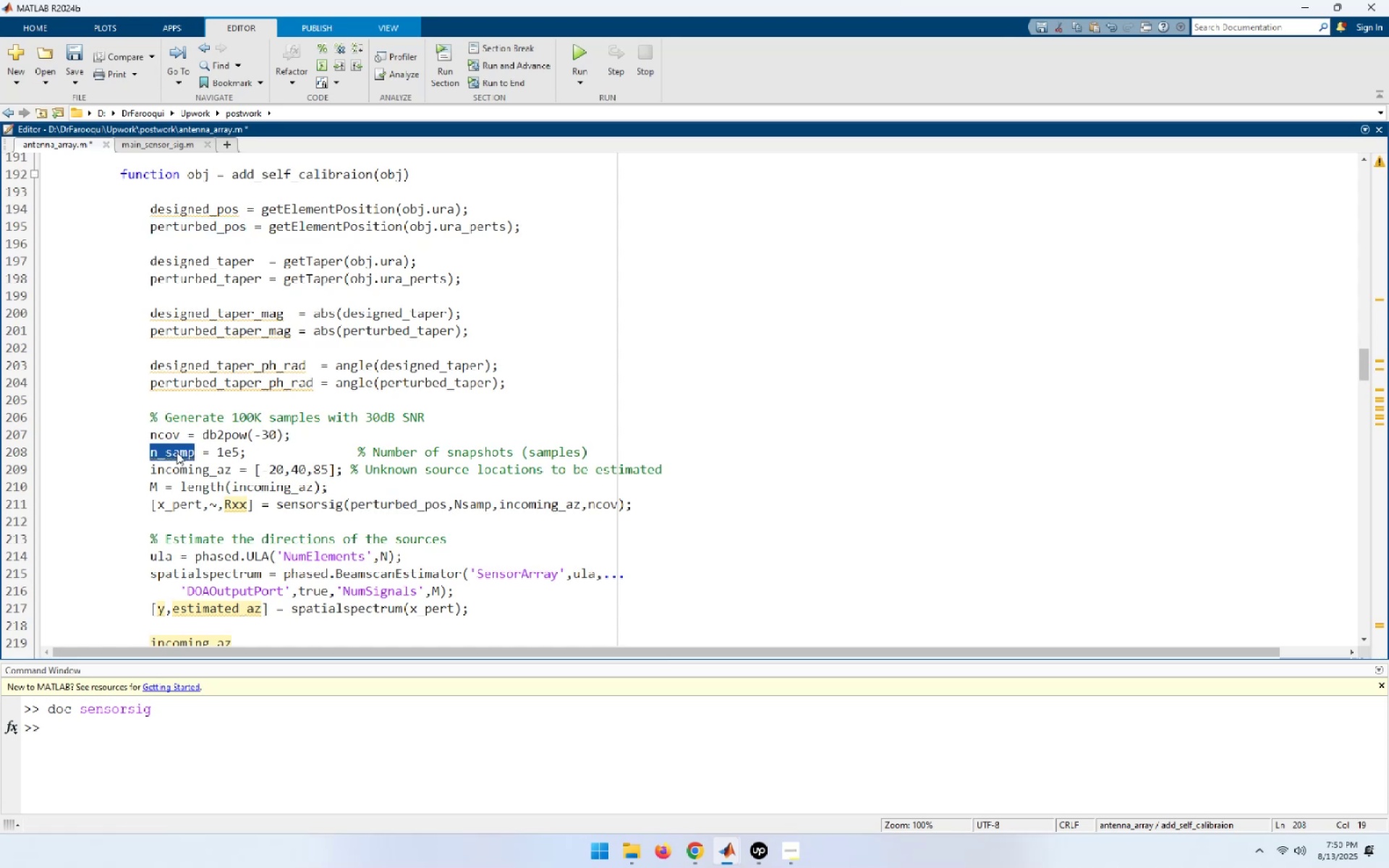 
key(Control+C)
 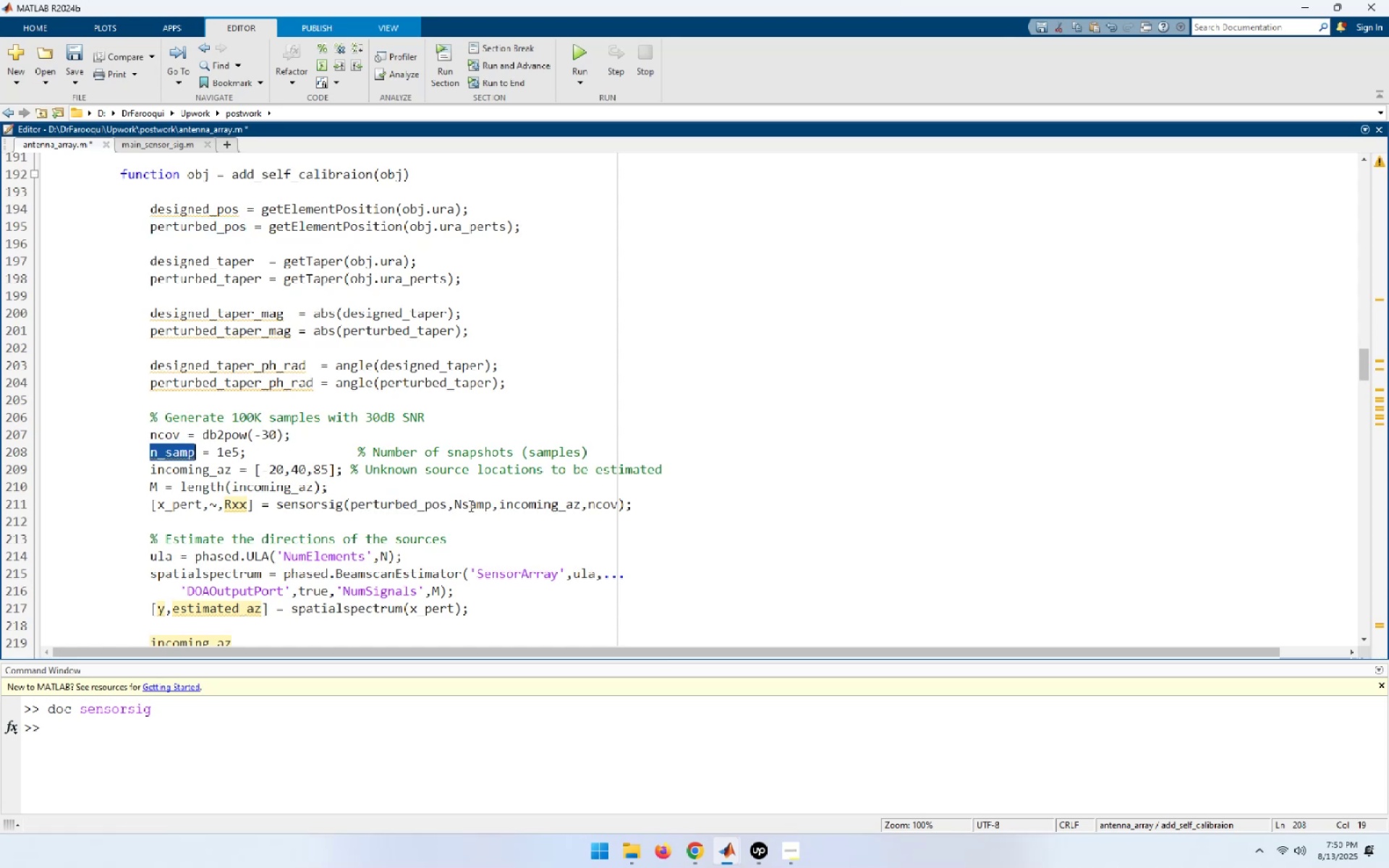 
double_click([473, 506])
 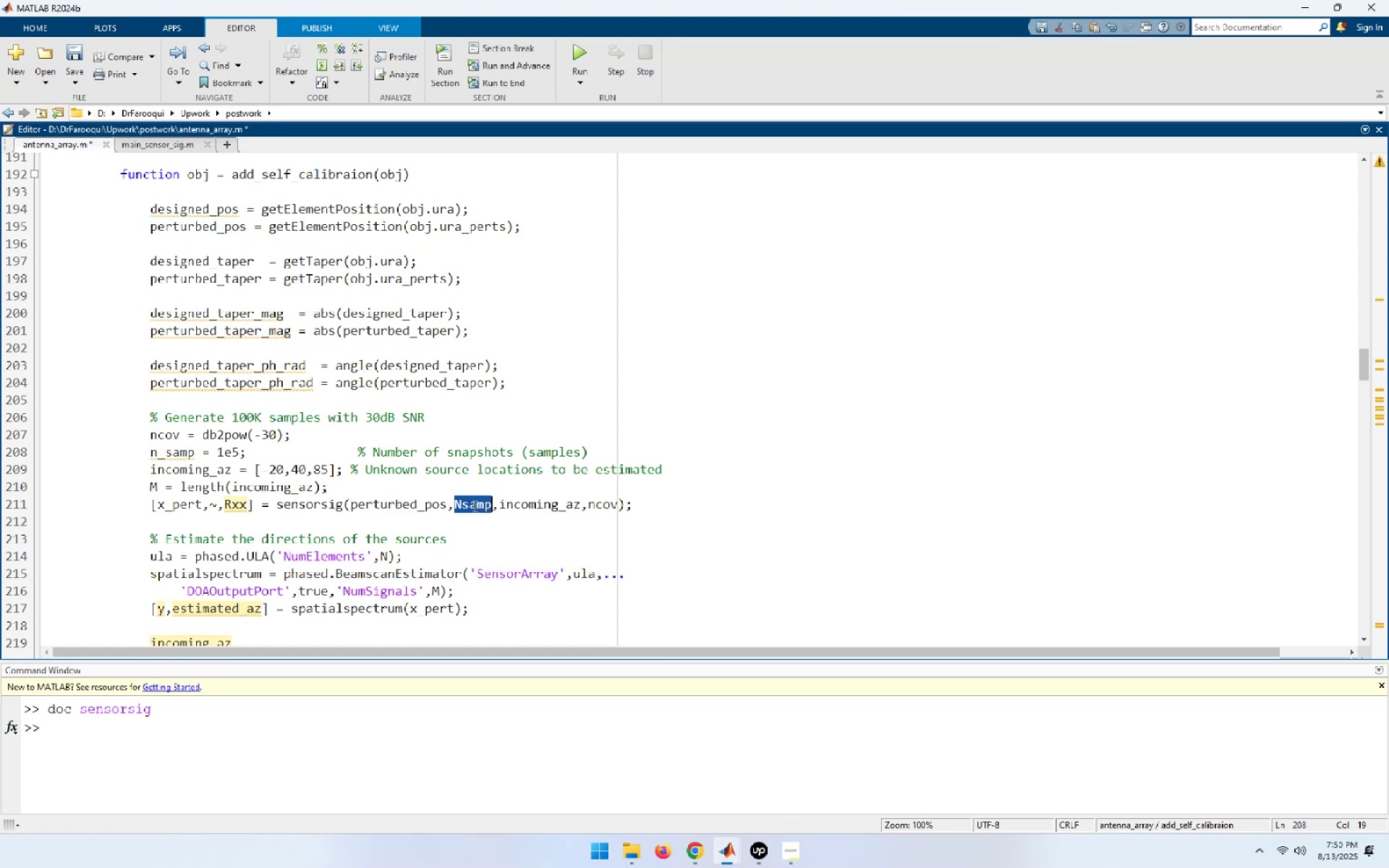 
key(Control+V)
 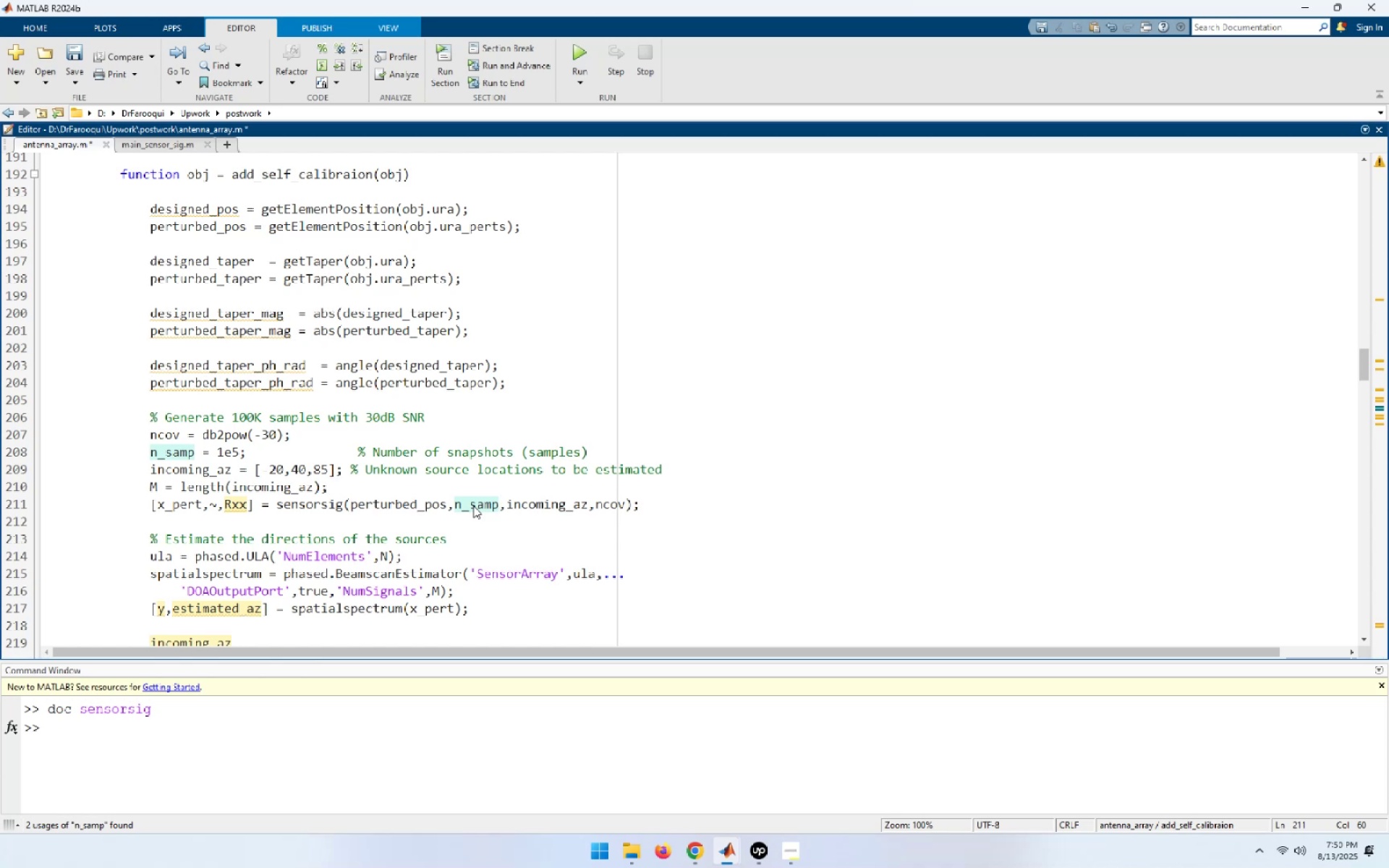 
wait(9.69)
 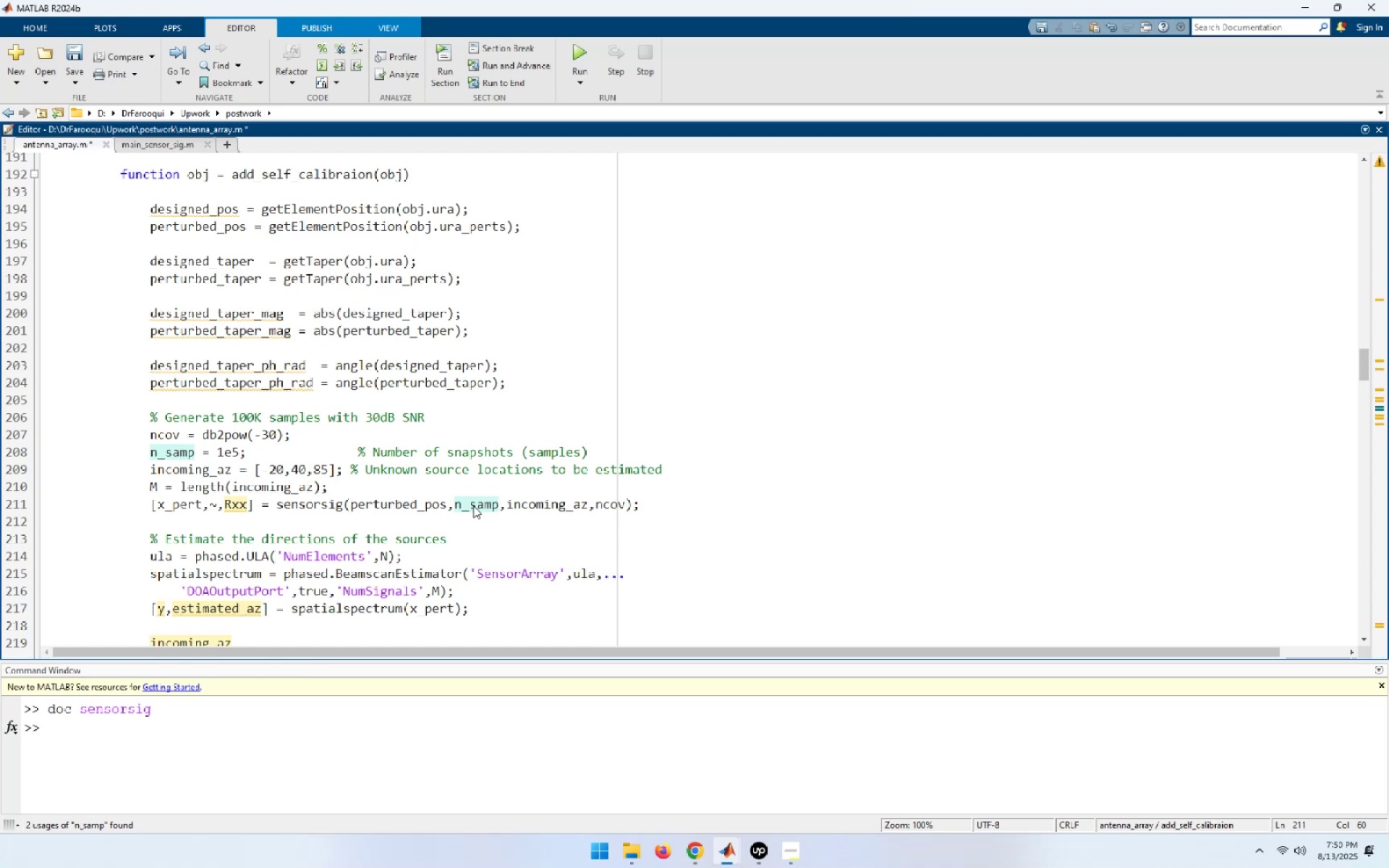 
double_click([208, 469])
 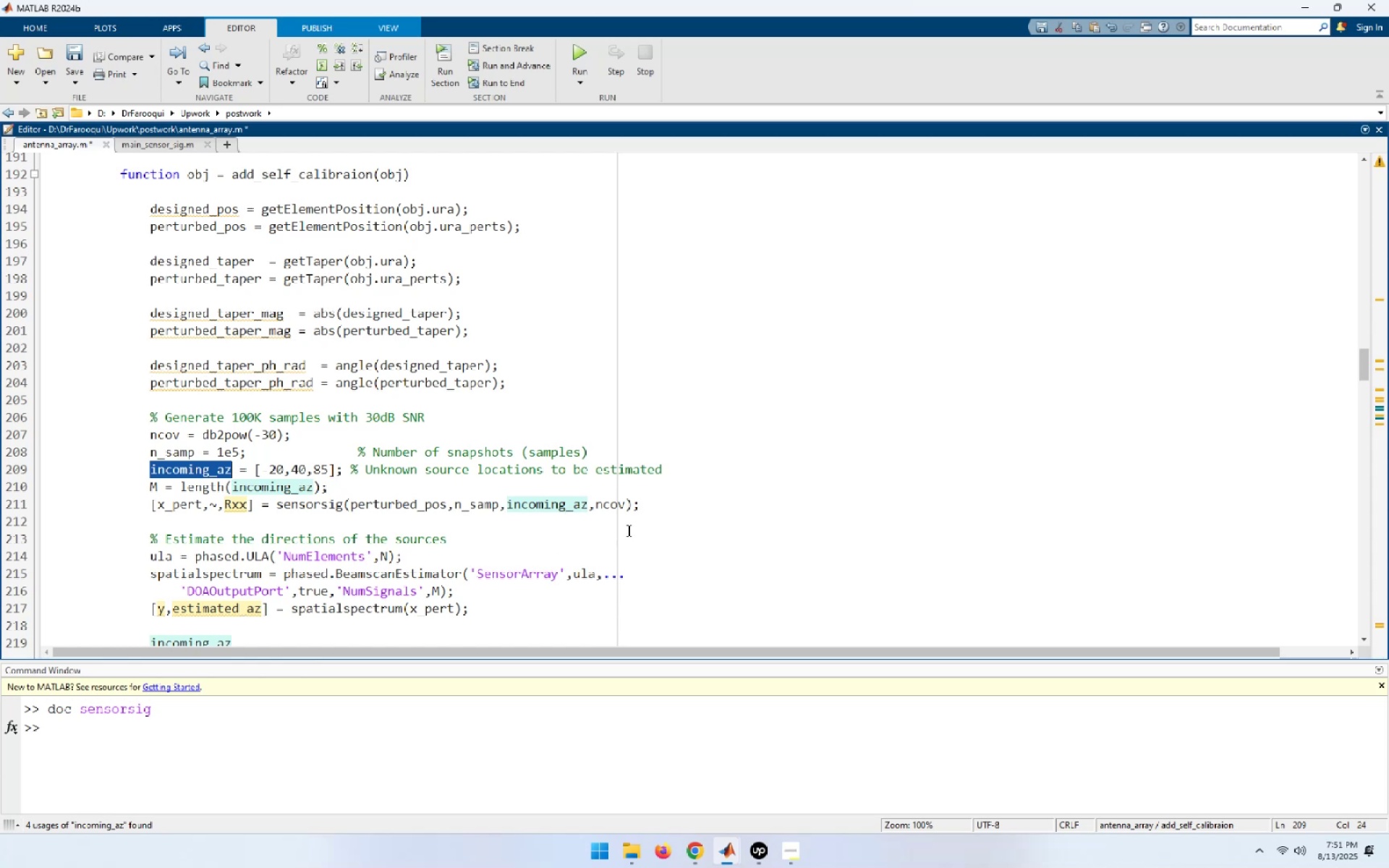 
double_click([614, 502])
 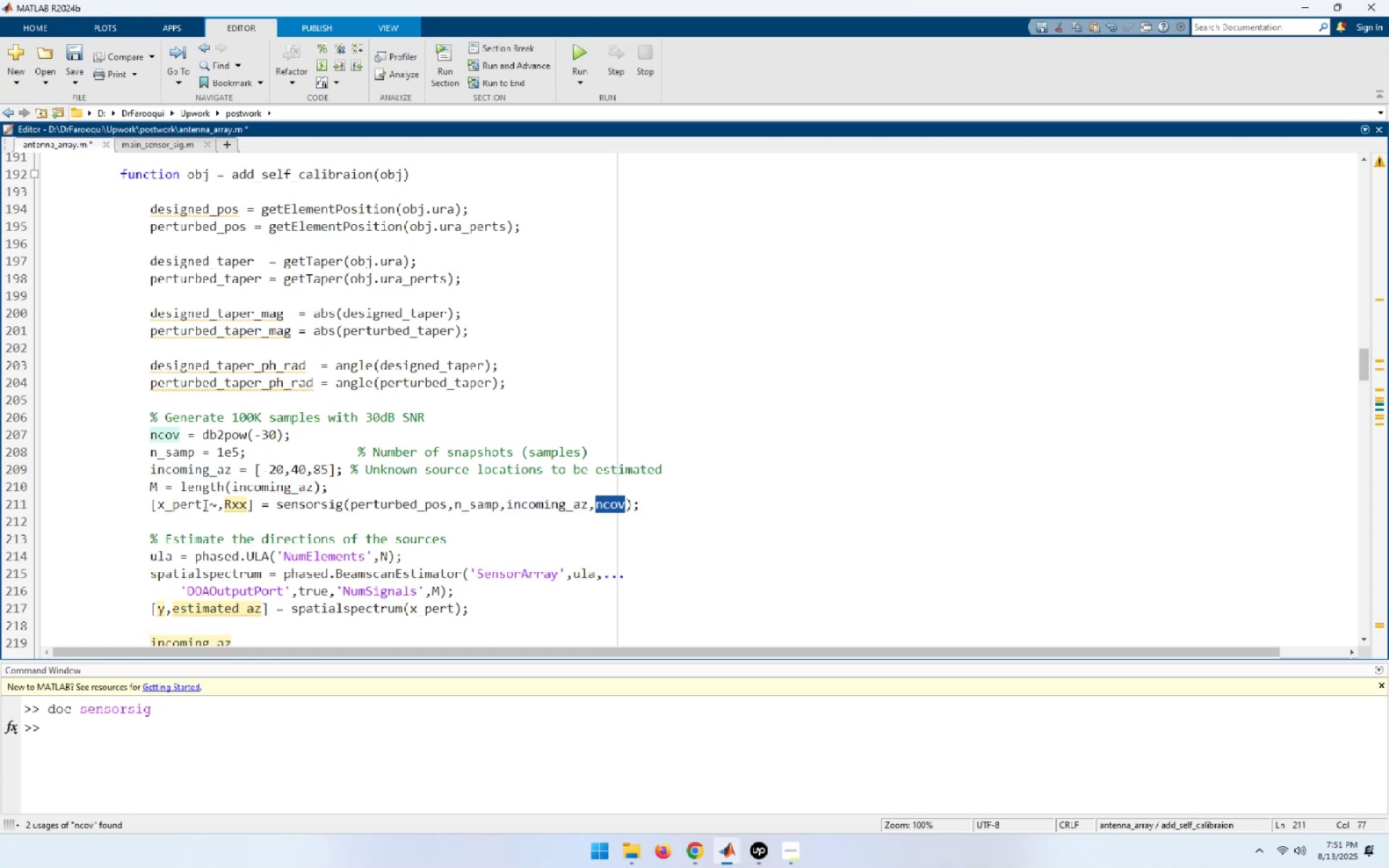 
left_click([168, 505])
 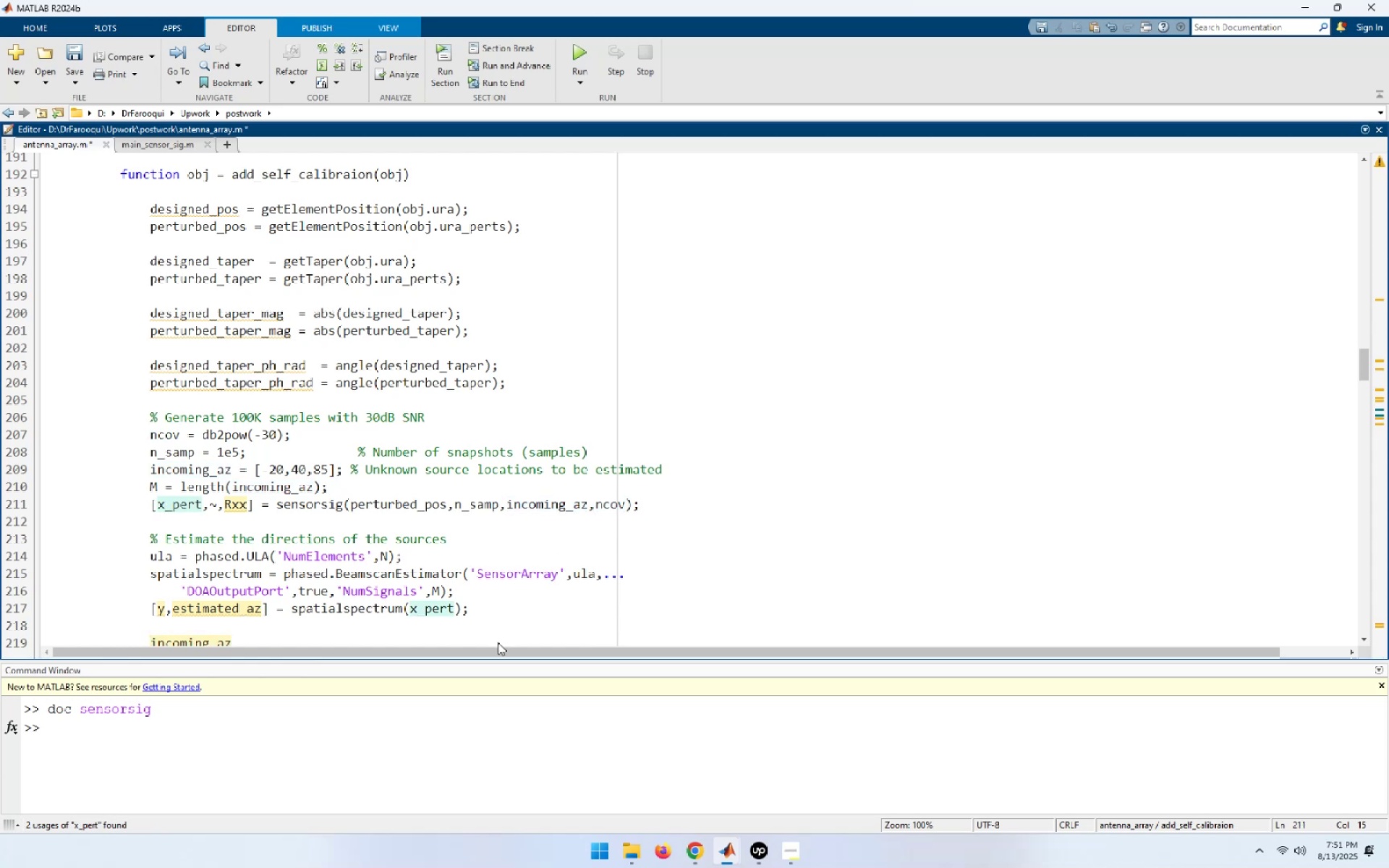 
key(Backspace)
type(sig)
 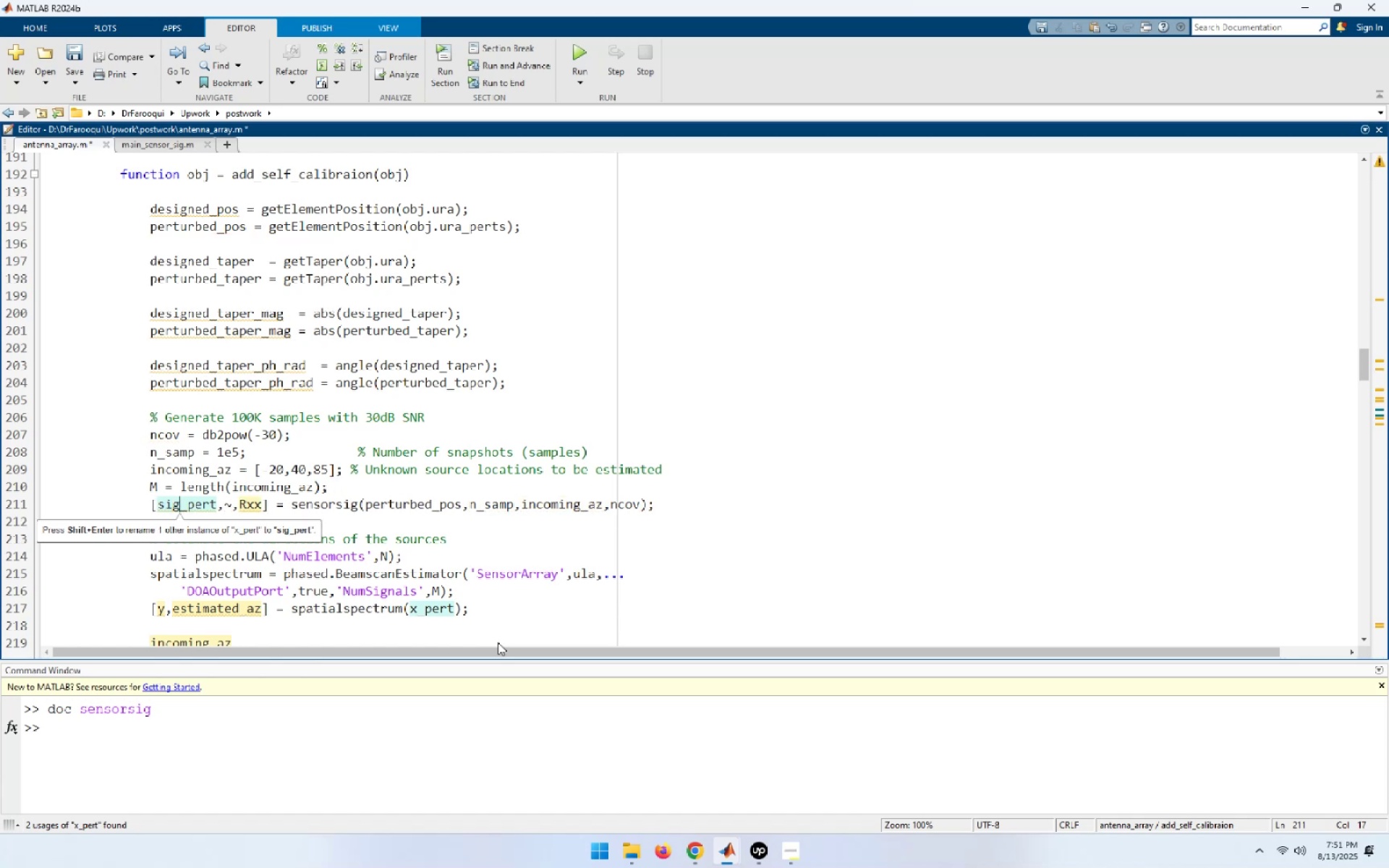 
key(ArrowRight)
 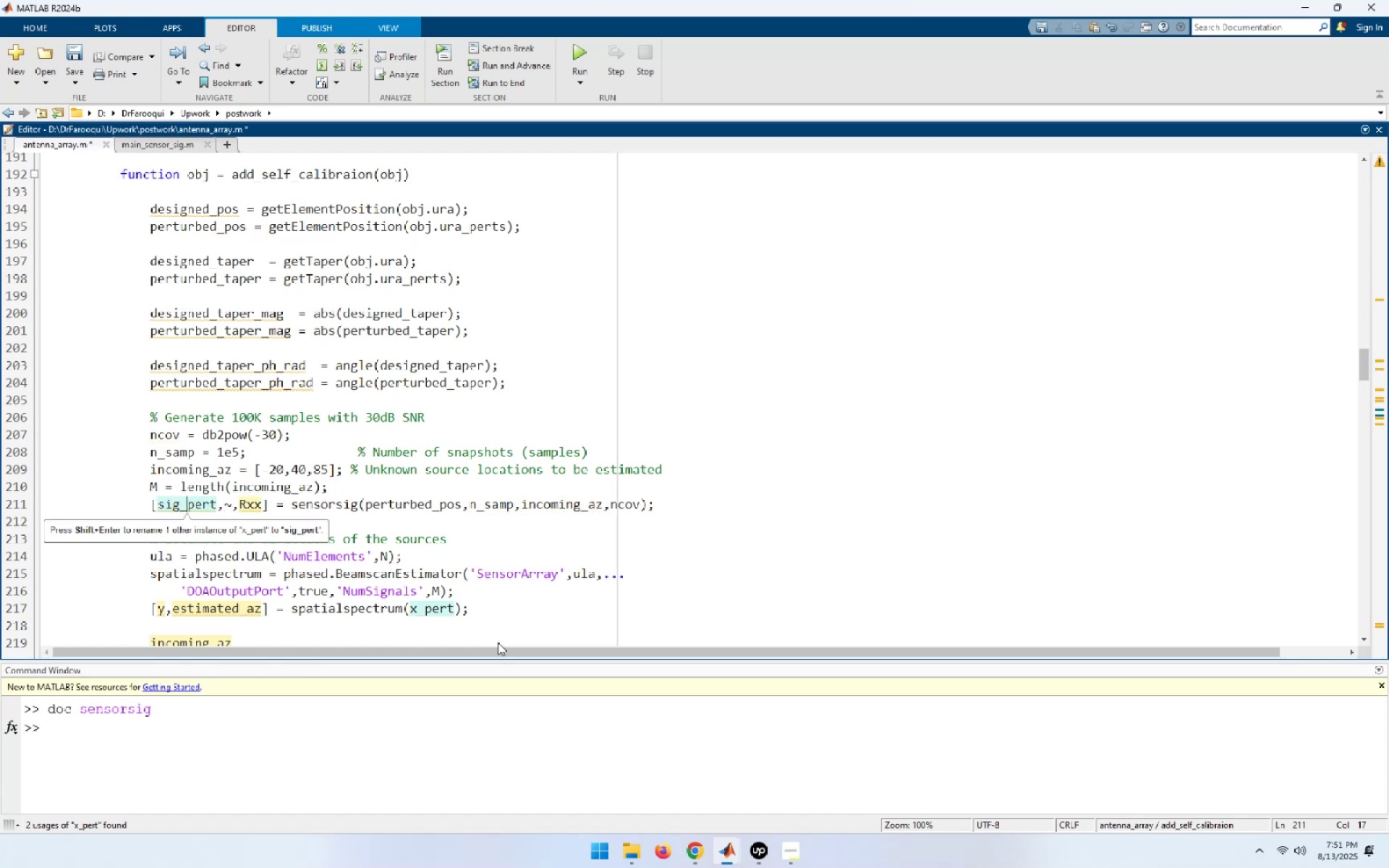 
key(ArrowRight)
 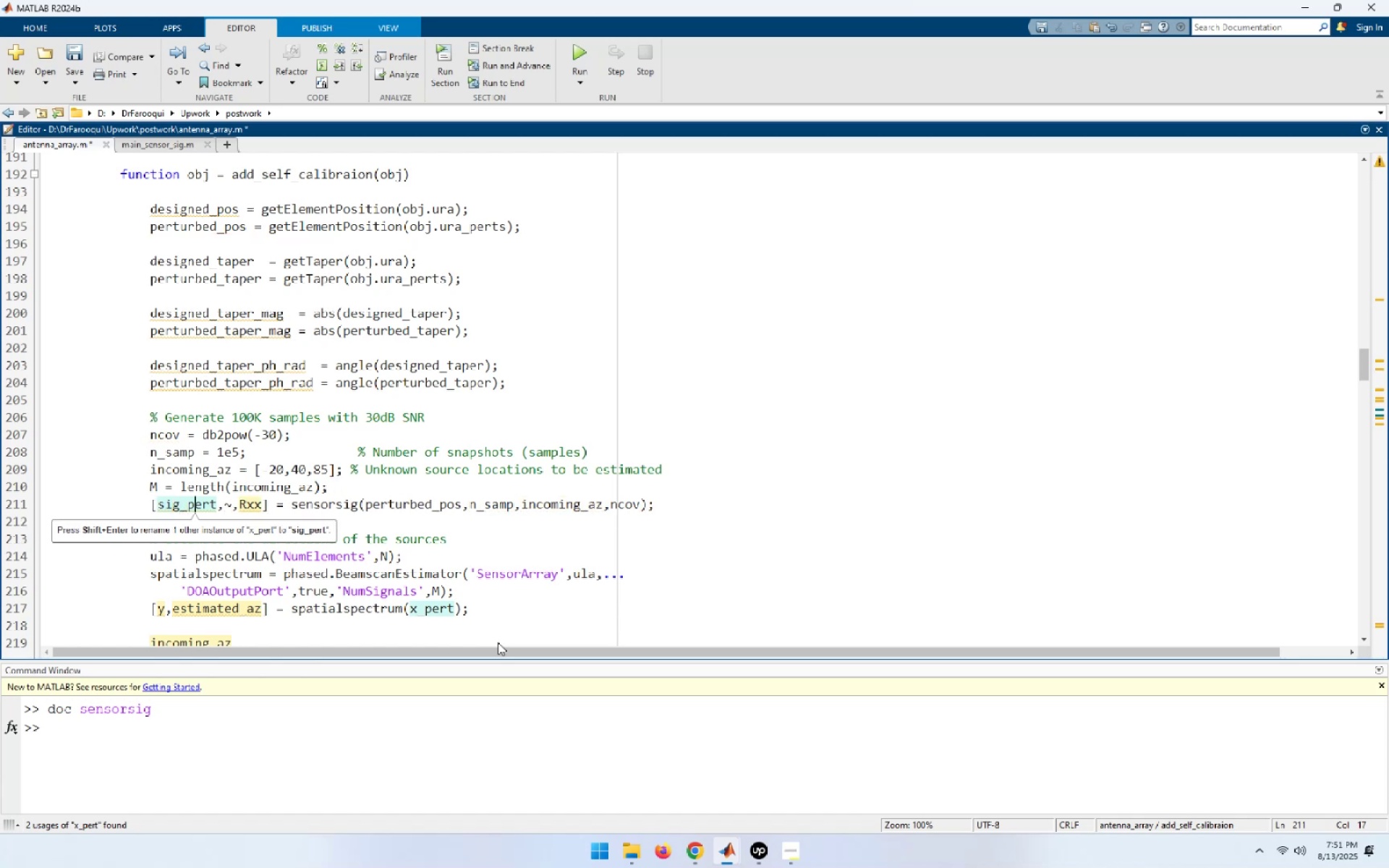 
key(ArrowRight)
 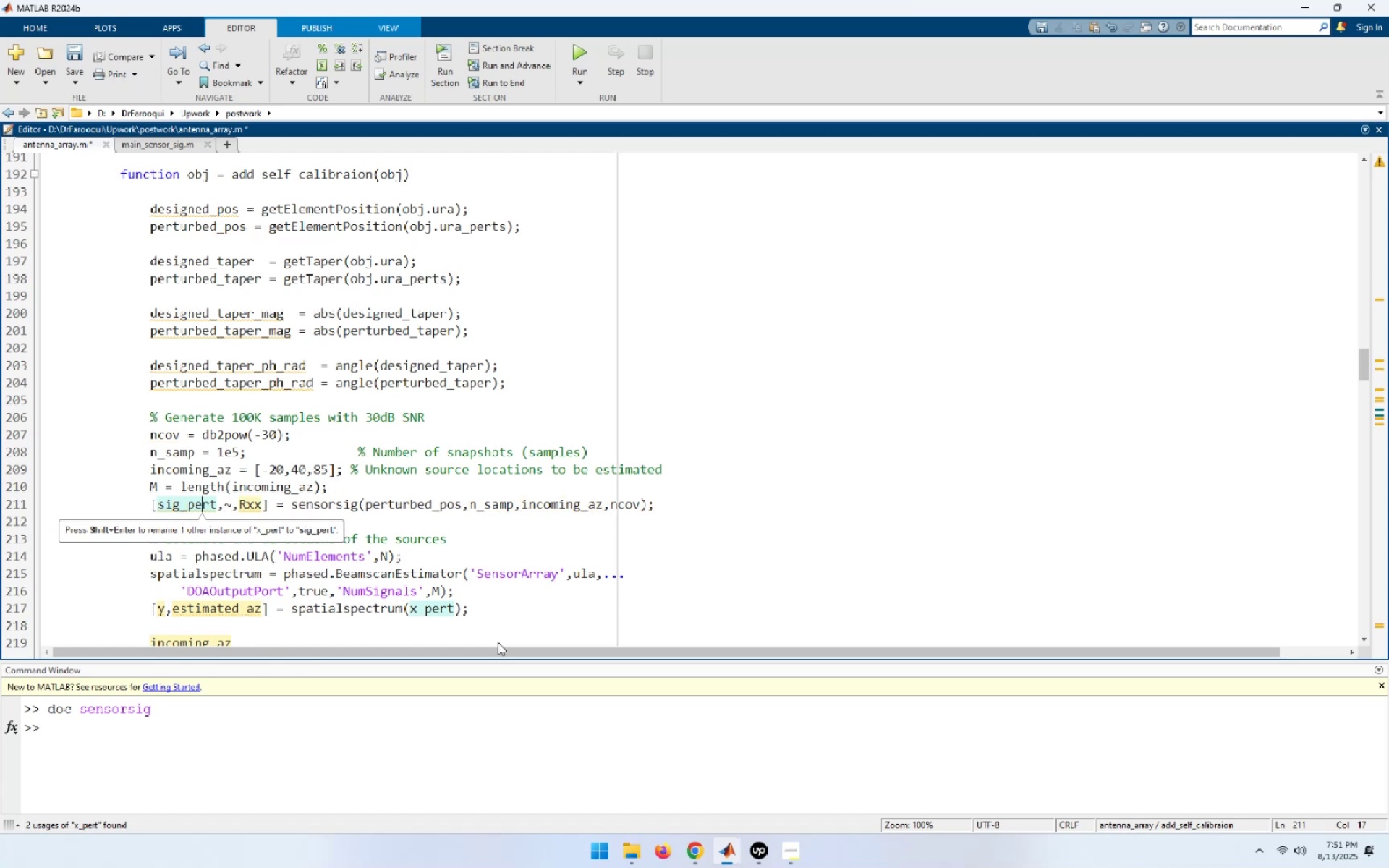 
key(ArrowRight)
 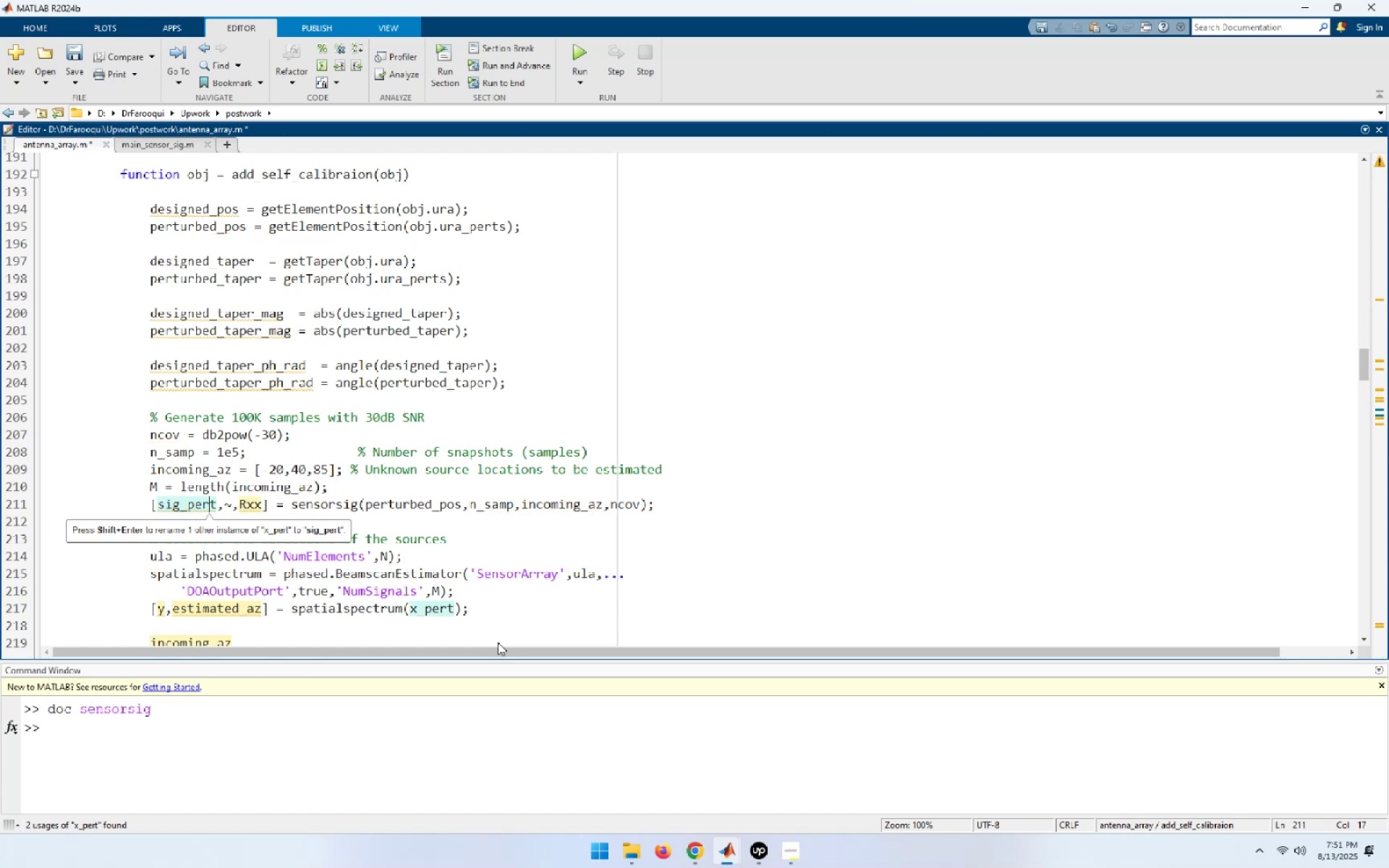 
key(ArrowRight)
 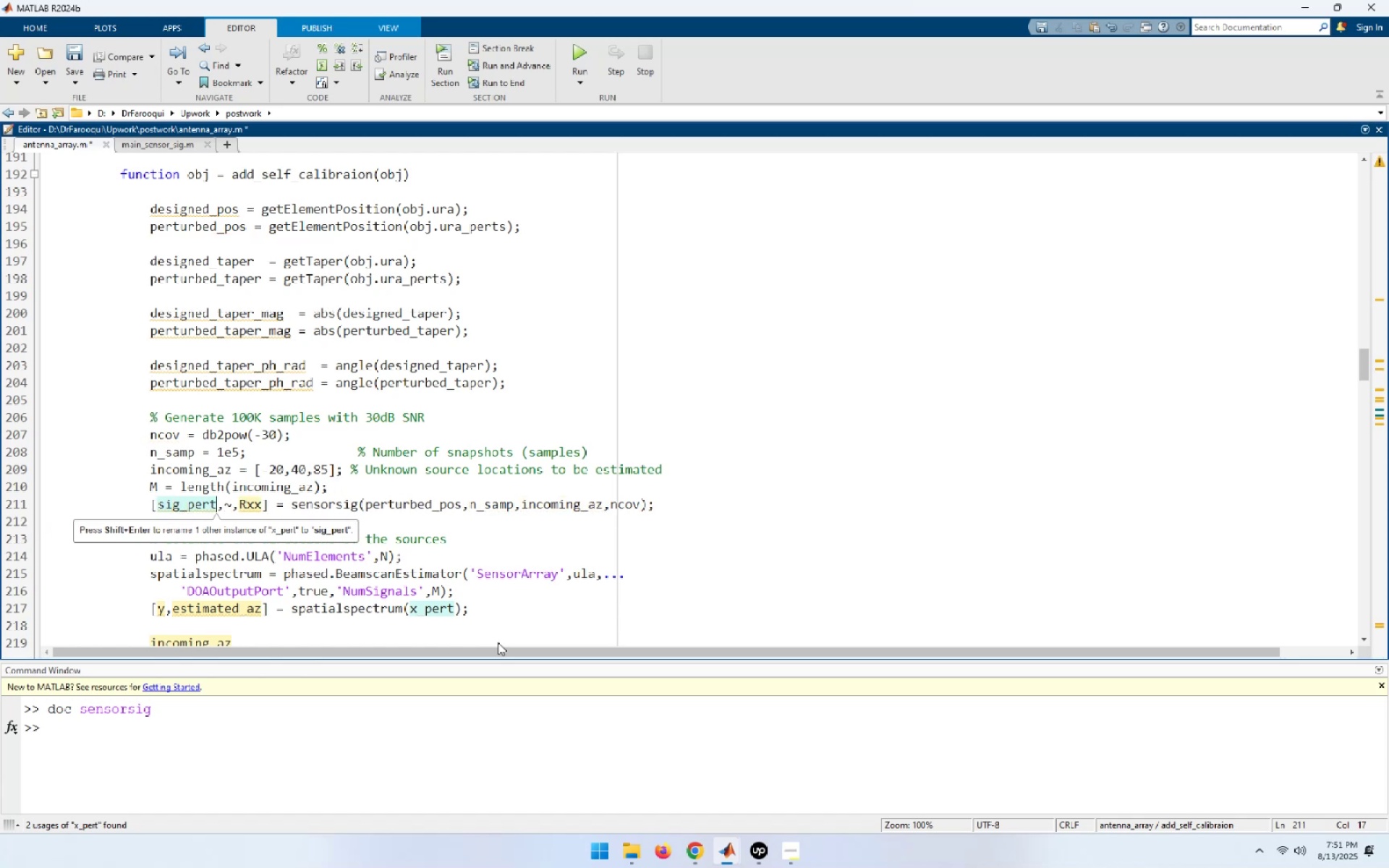 
key(ArrowRight)
 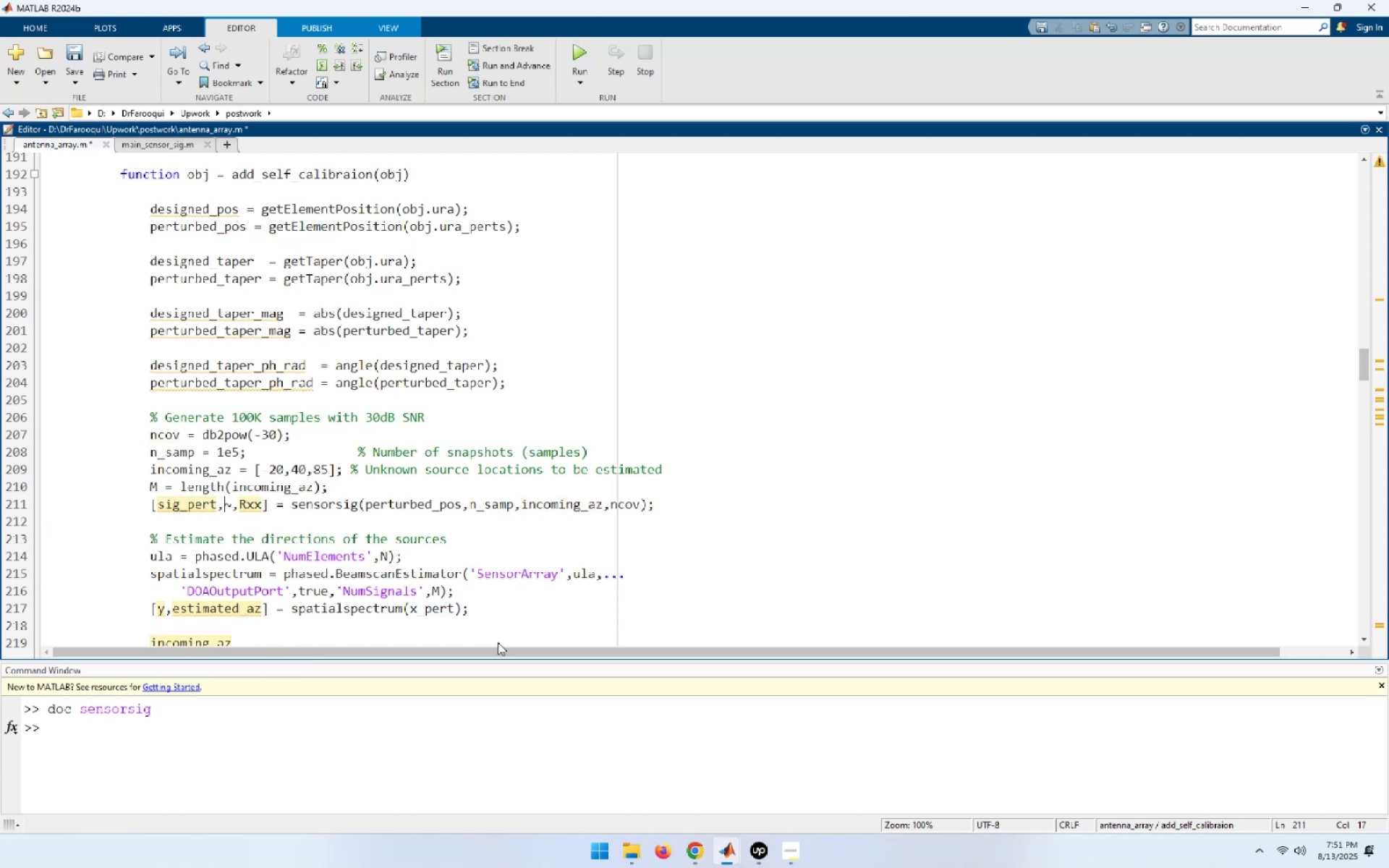 
key(ArrowRight)
 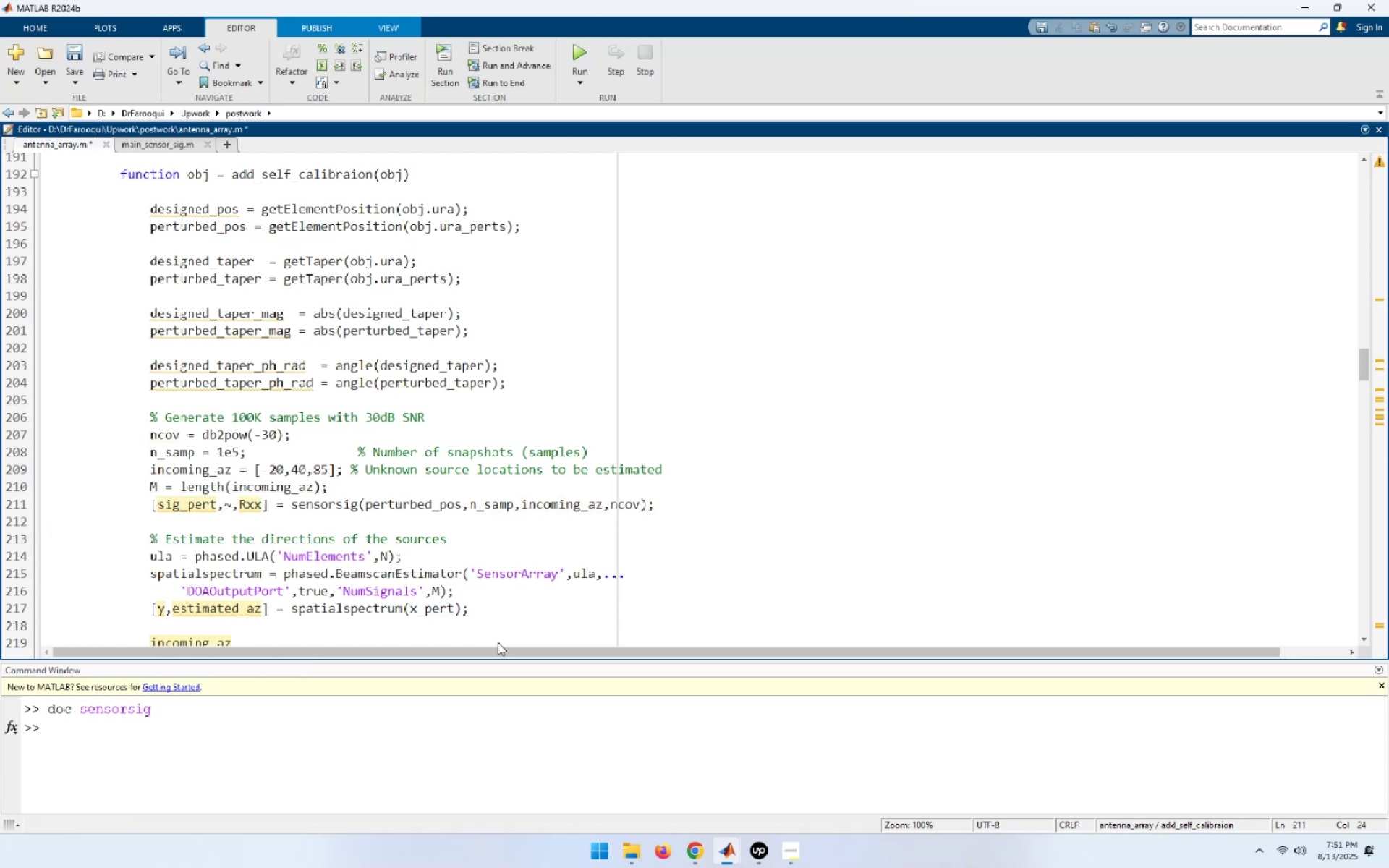 
key(Backspace)
type(t)
key(Backspace)
type(rx_cov_t)
 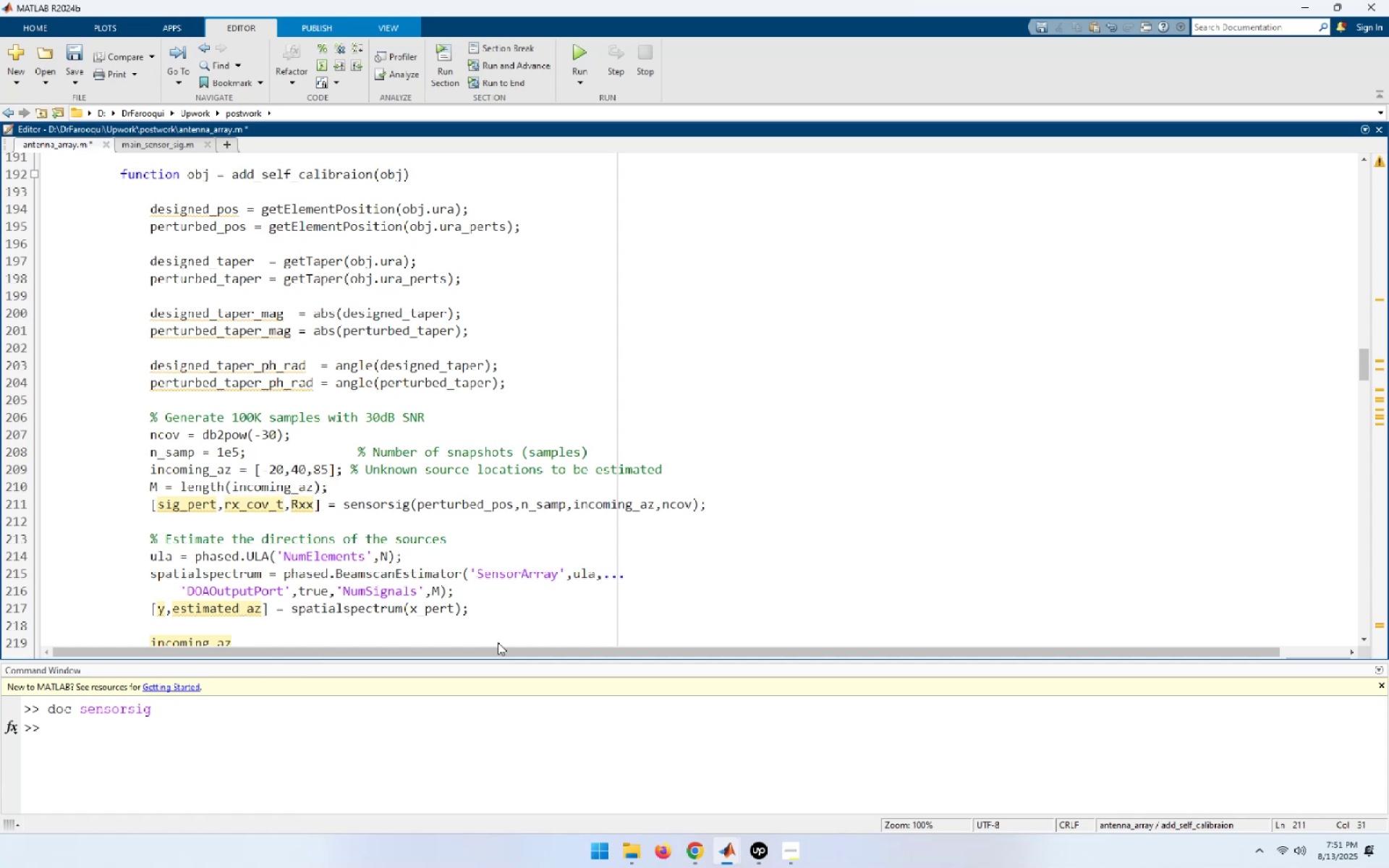 
key(ArrowRight)
 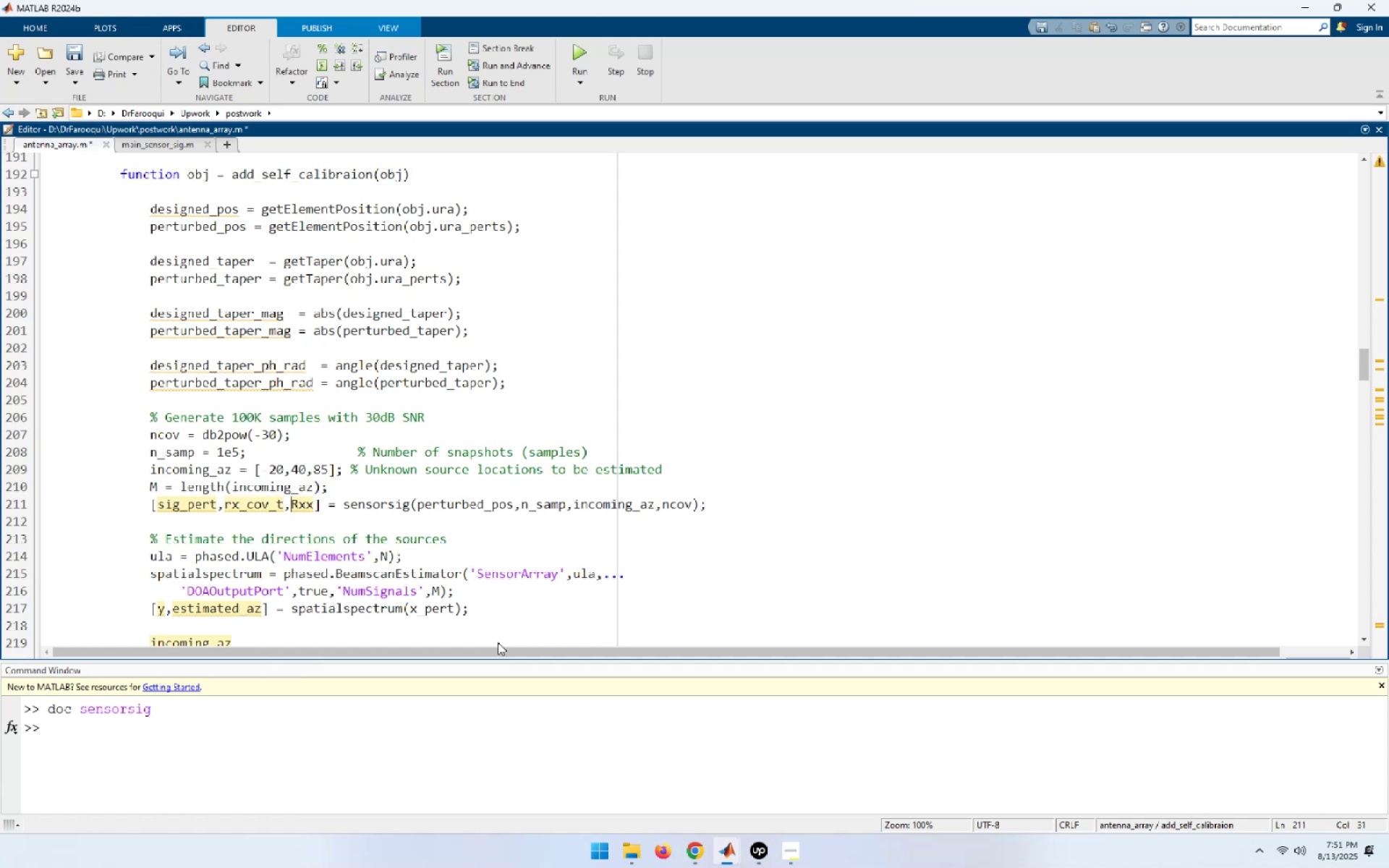 
key(ArrowRight)
 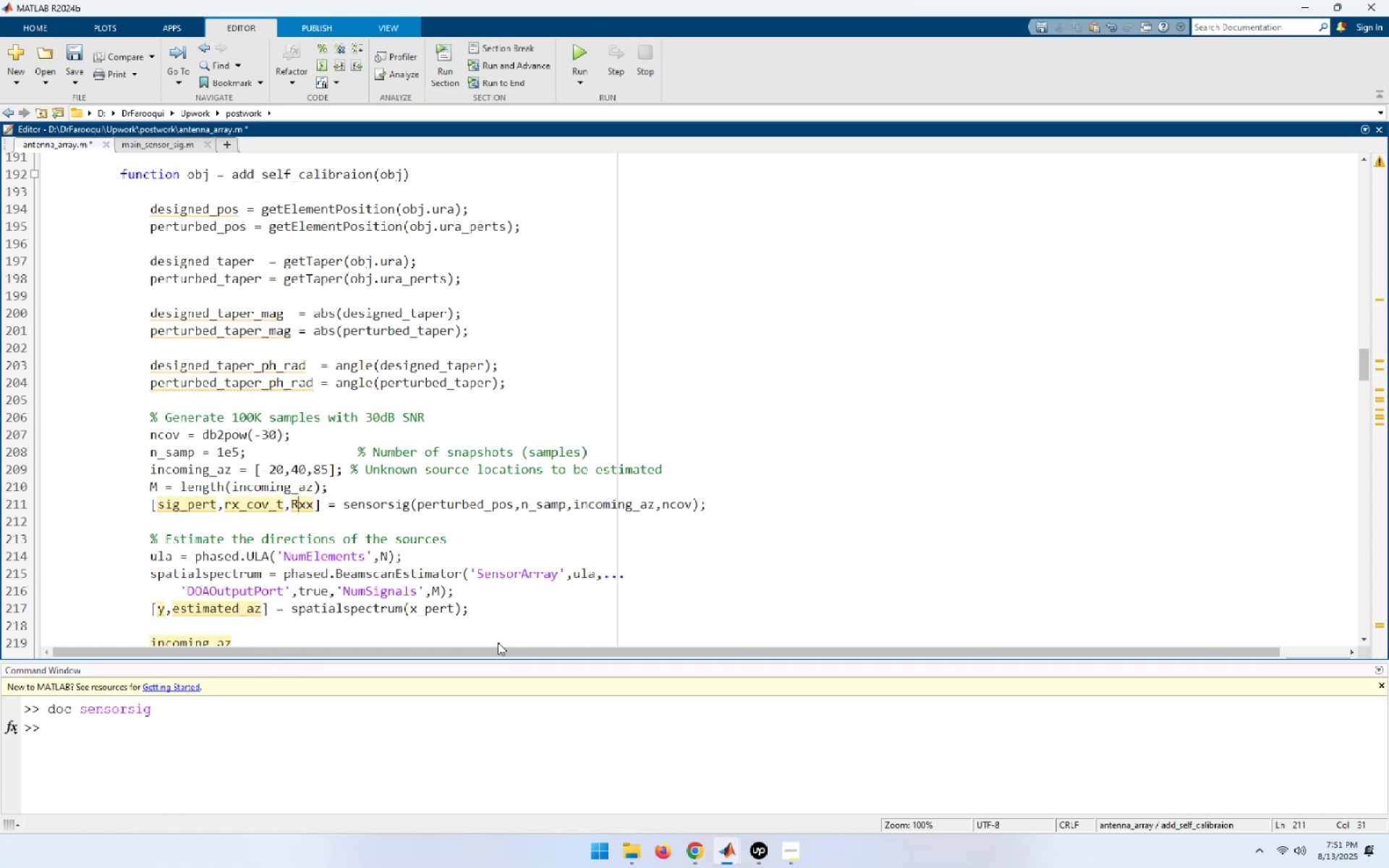 
key(ArrowRight)
 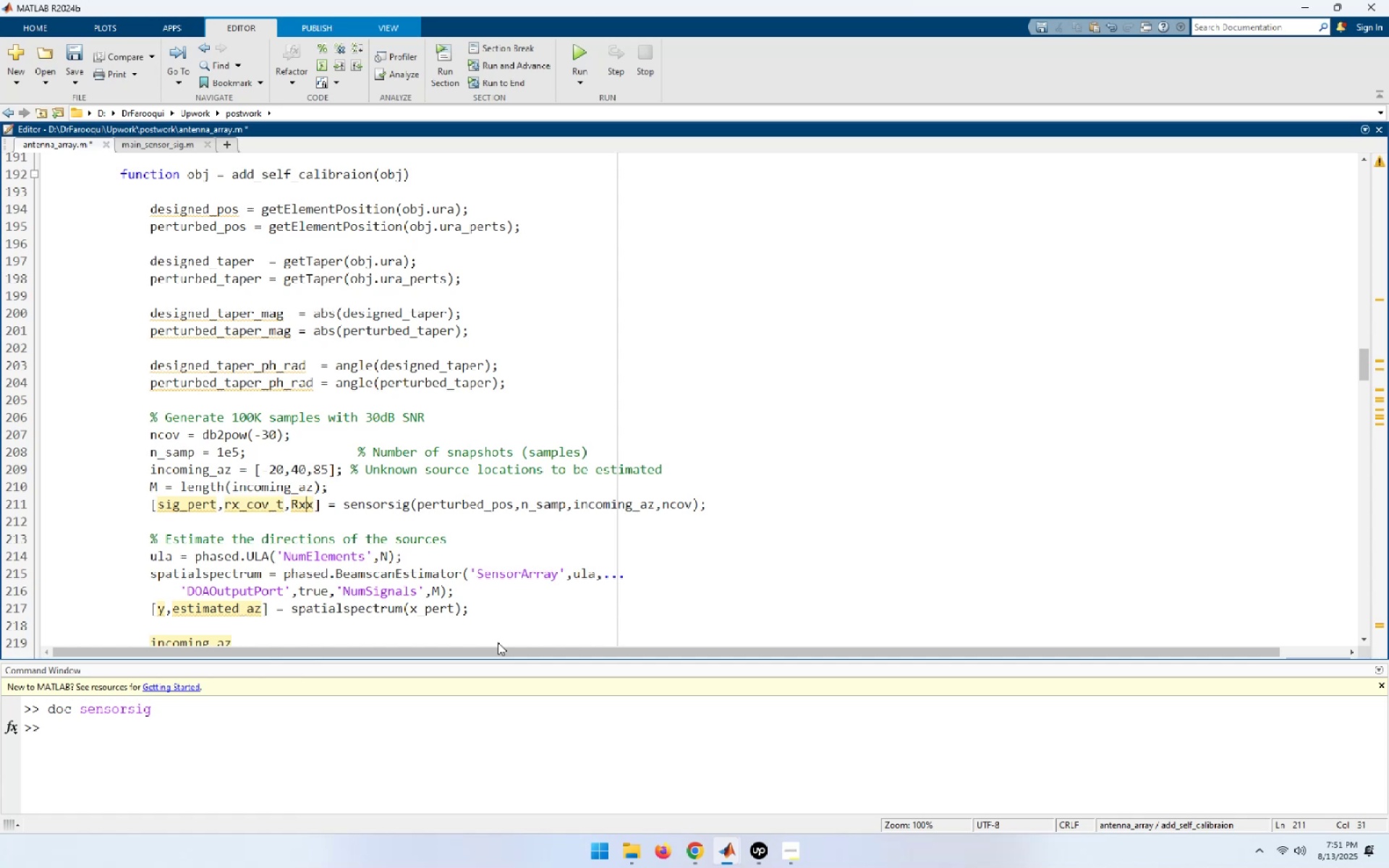 
key(ArrowRight)
 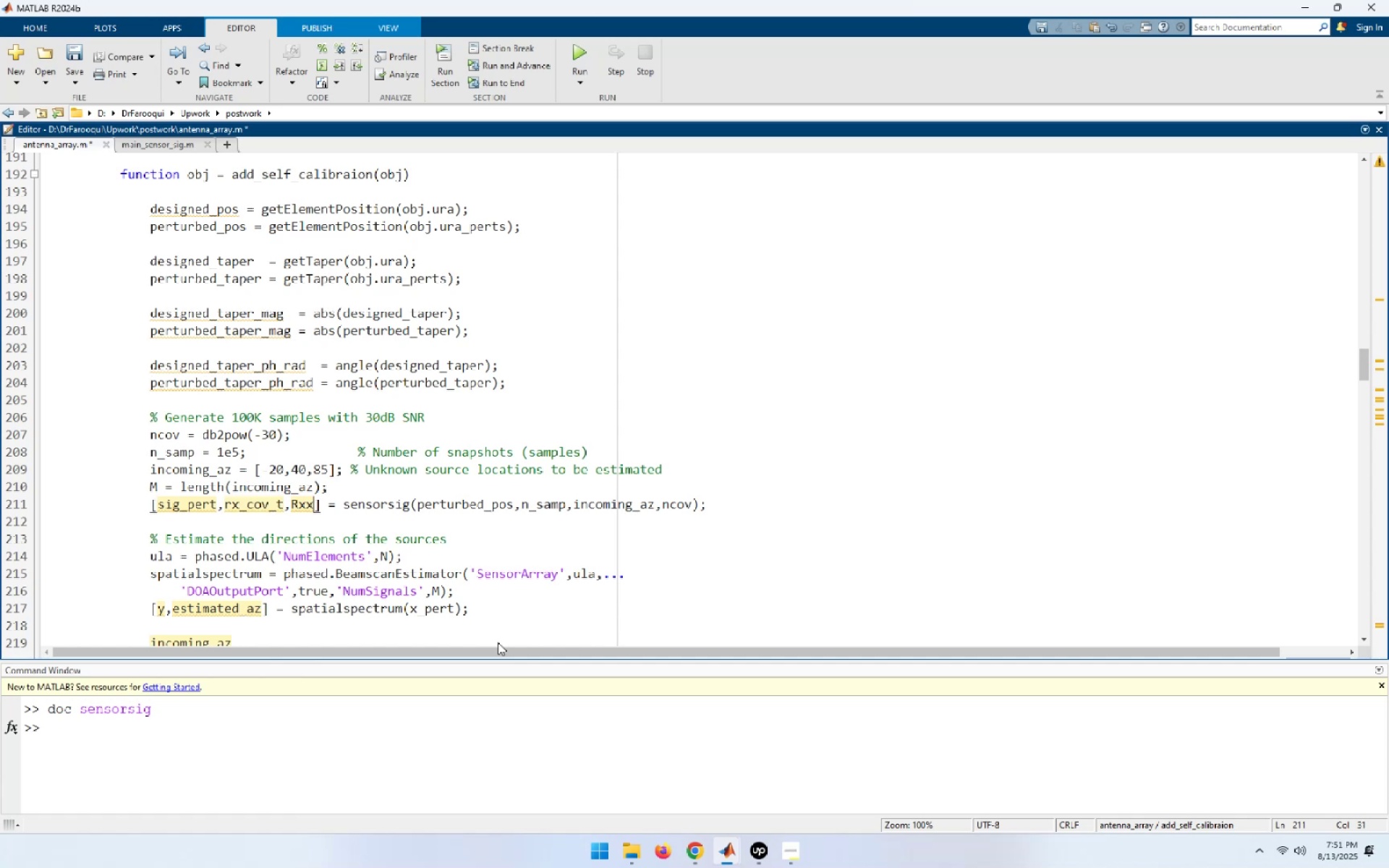 
key(Backspace)
key(Backspace)
key(Backspace)
type(rx_cov)
 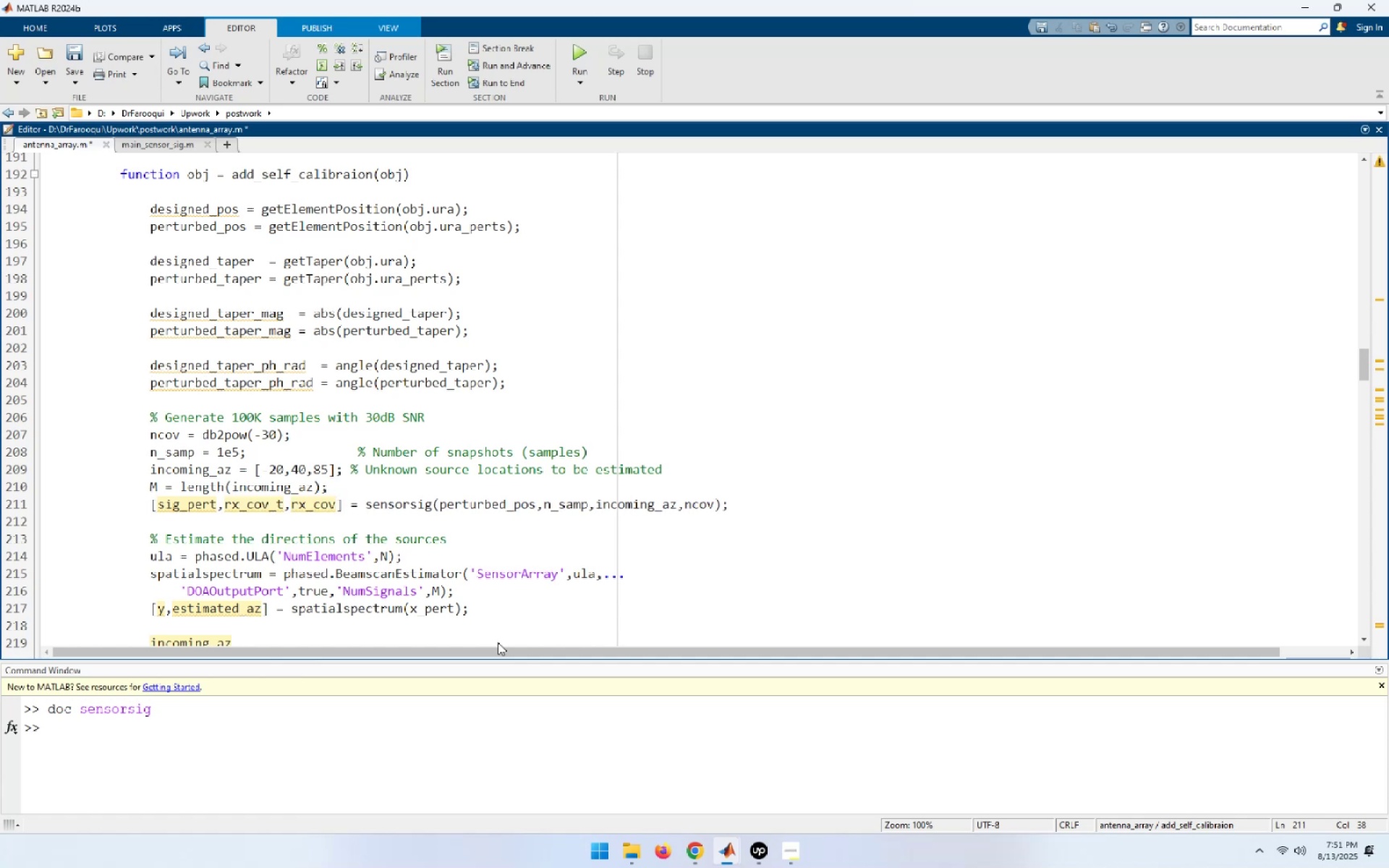 
type(_est)
 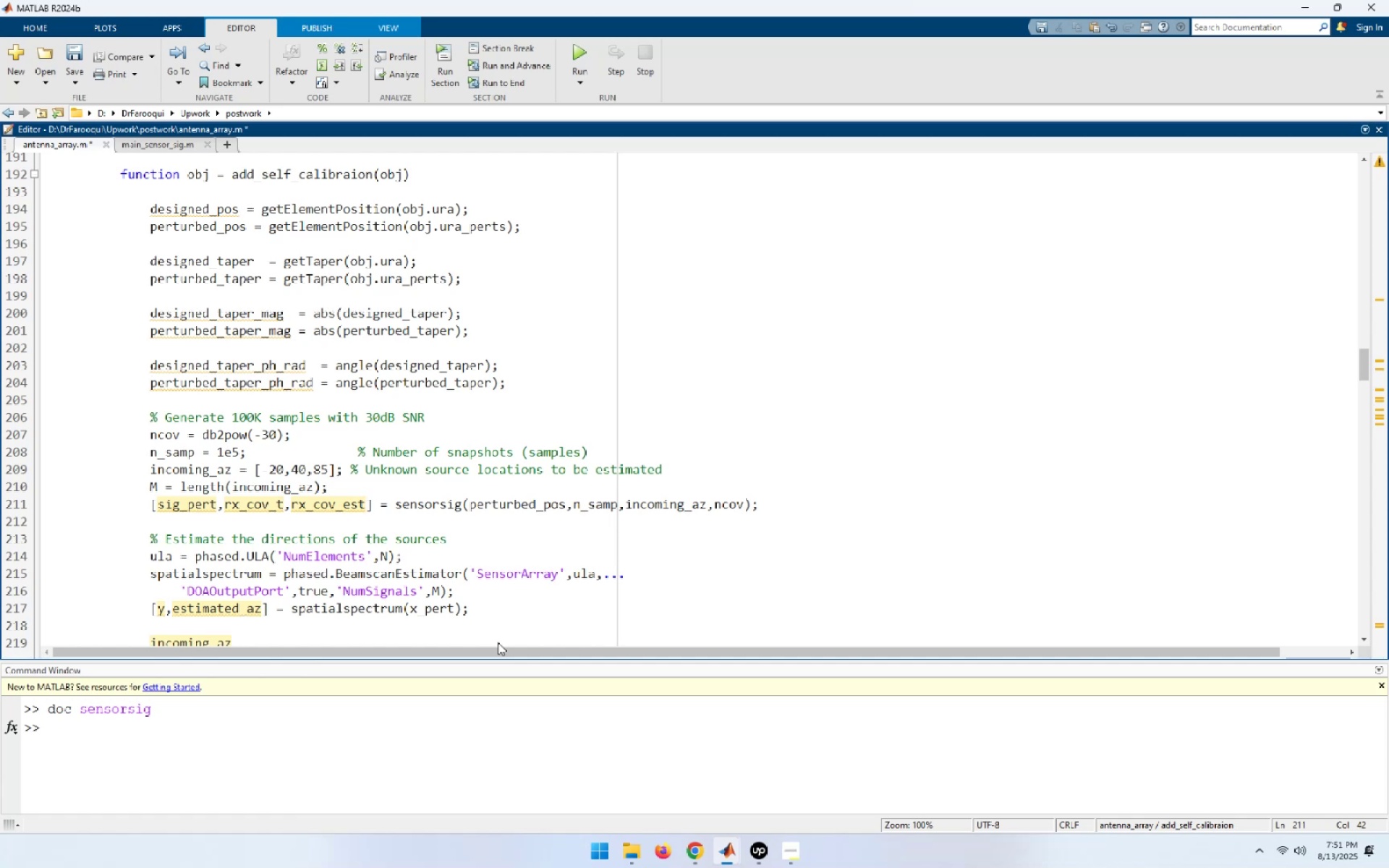 
scroll: coordinate [224, 493], scroll_direction: down, amount: 1.0
 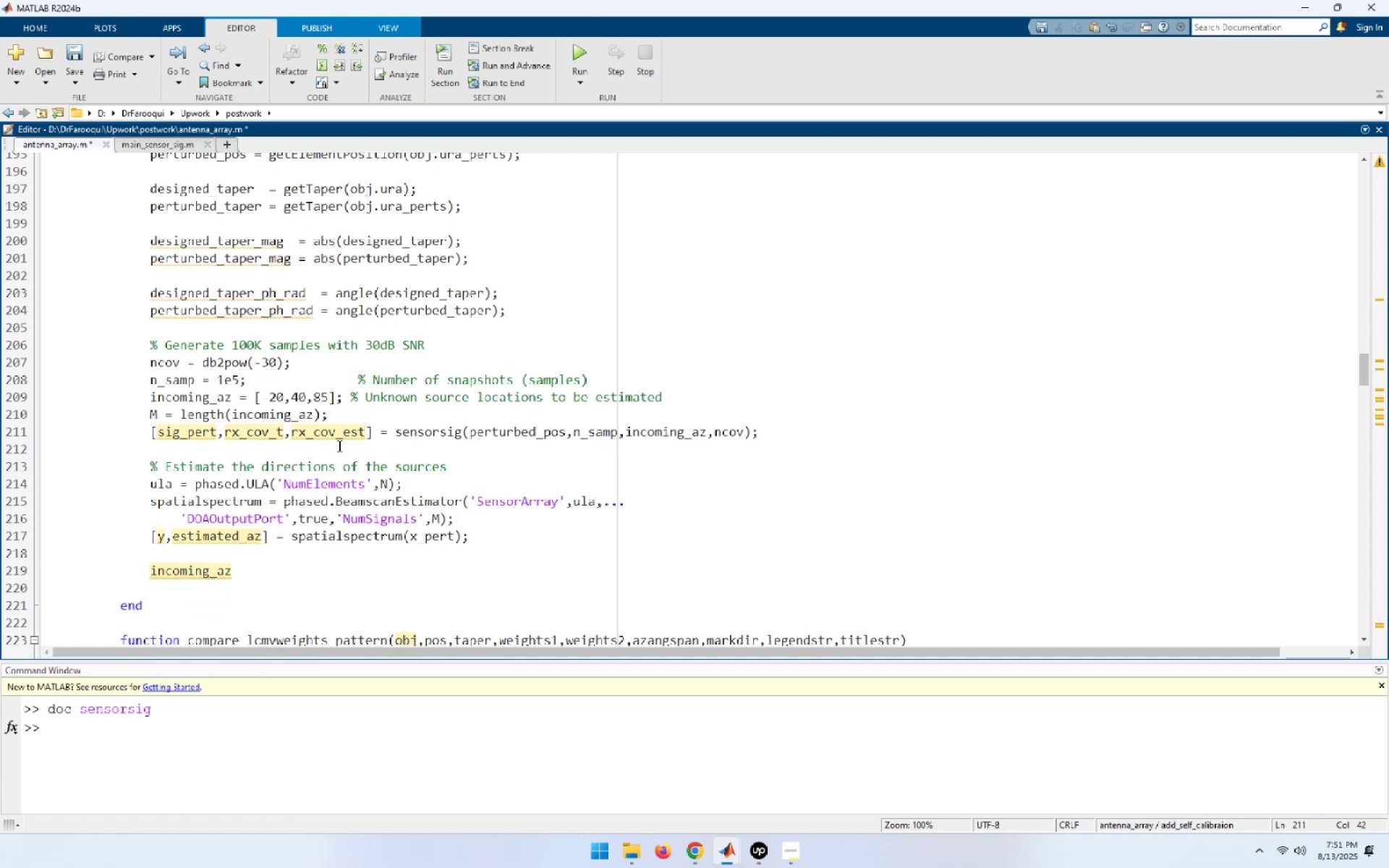 
wait(7.78)
 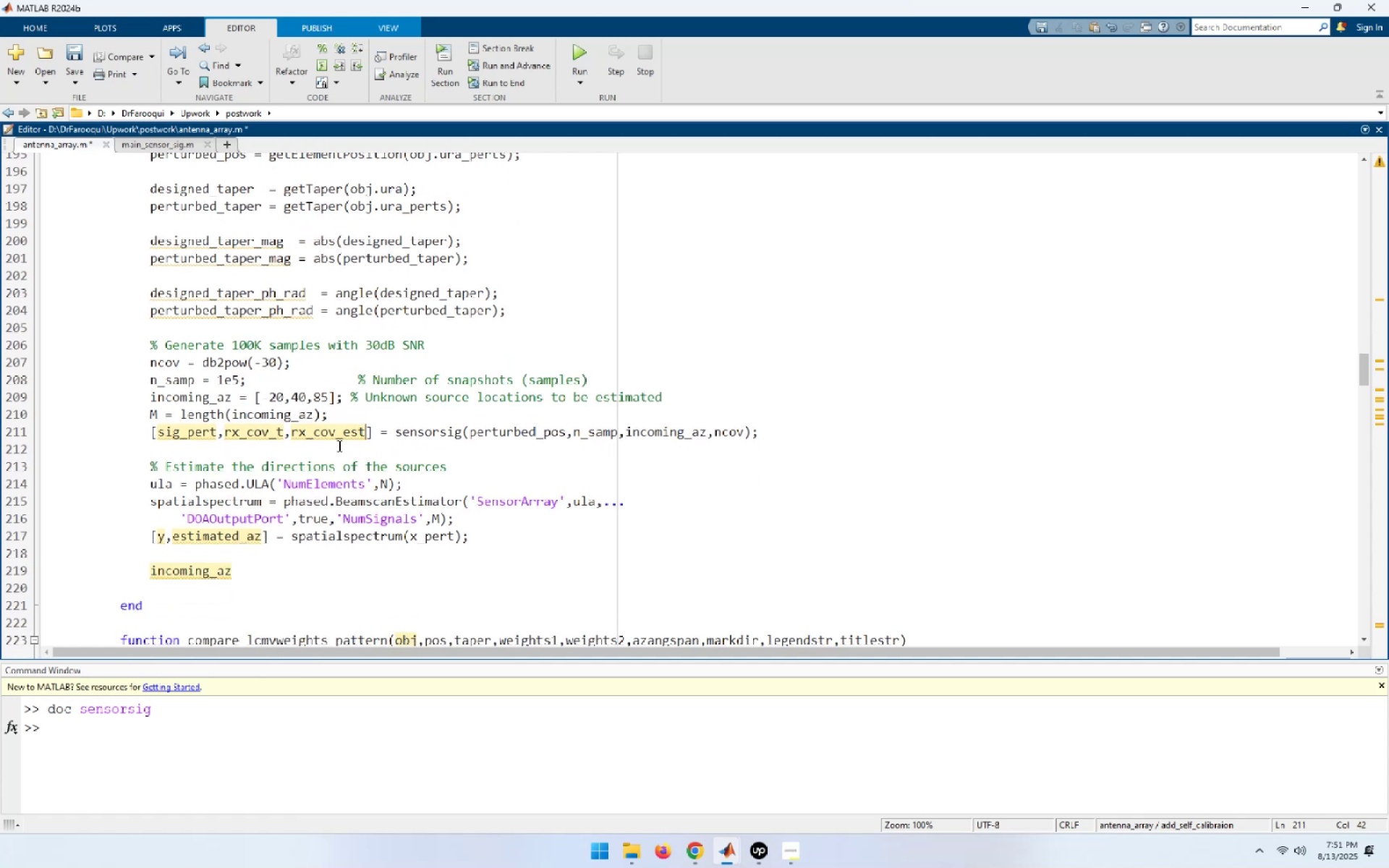 
left_click([297, 496])
 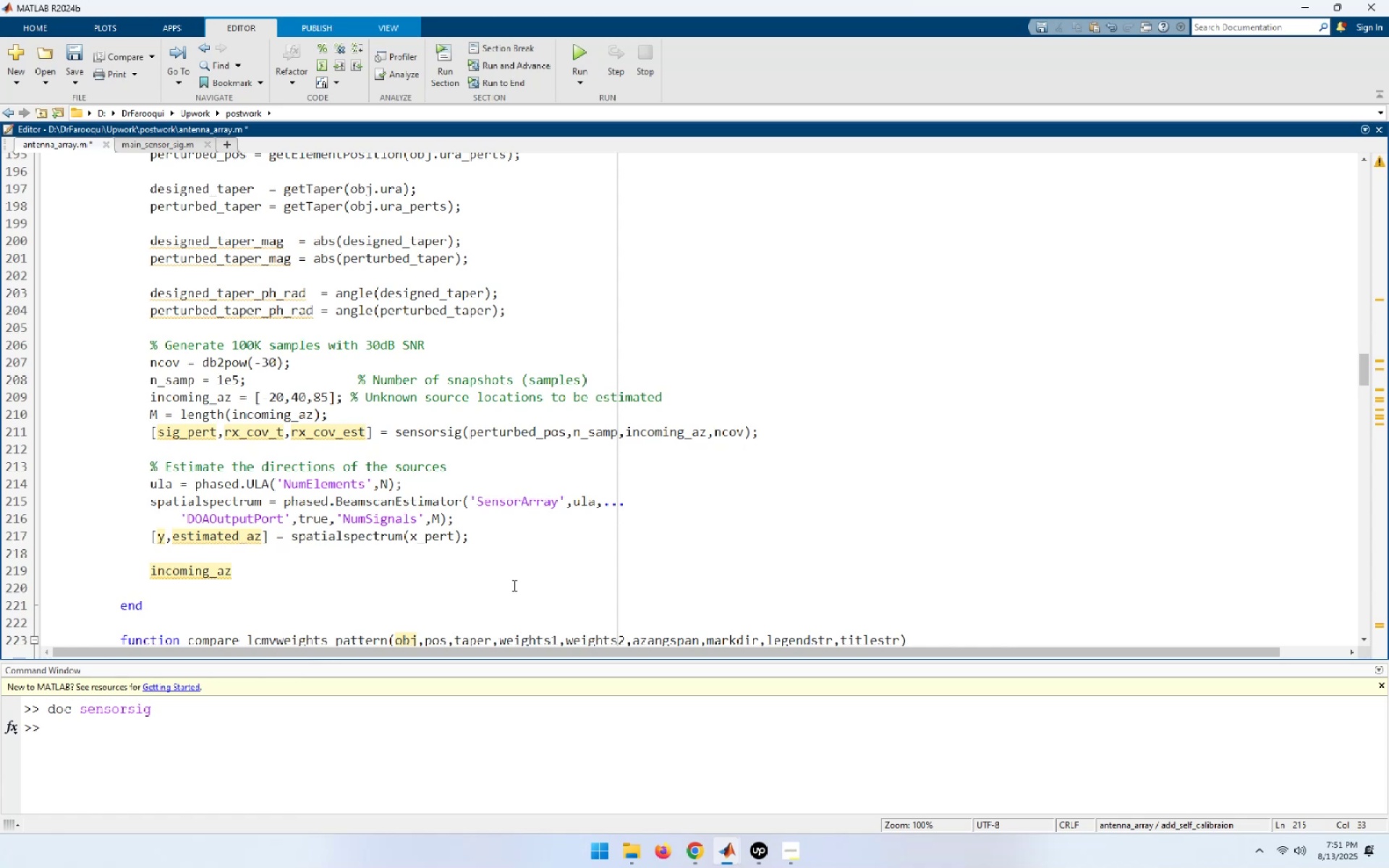 
key(End)
 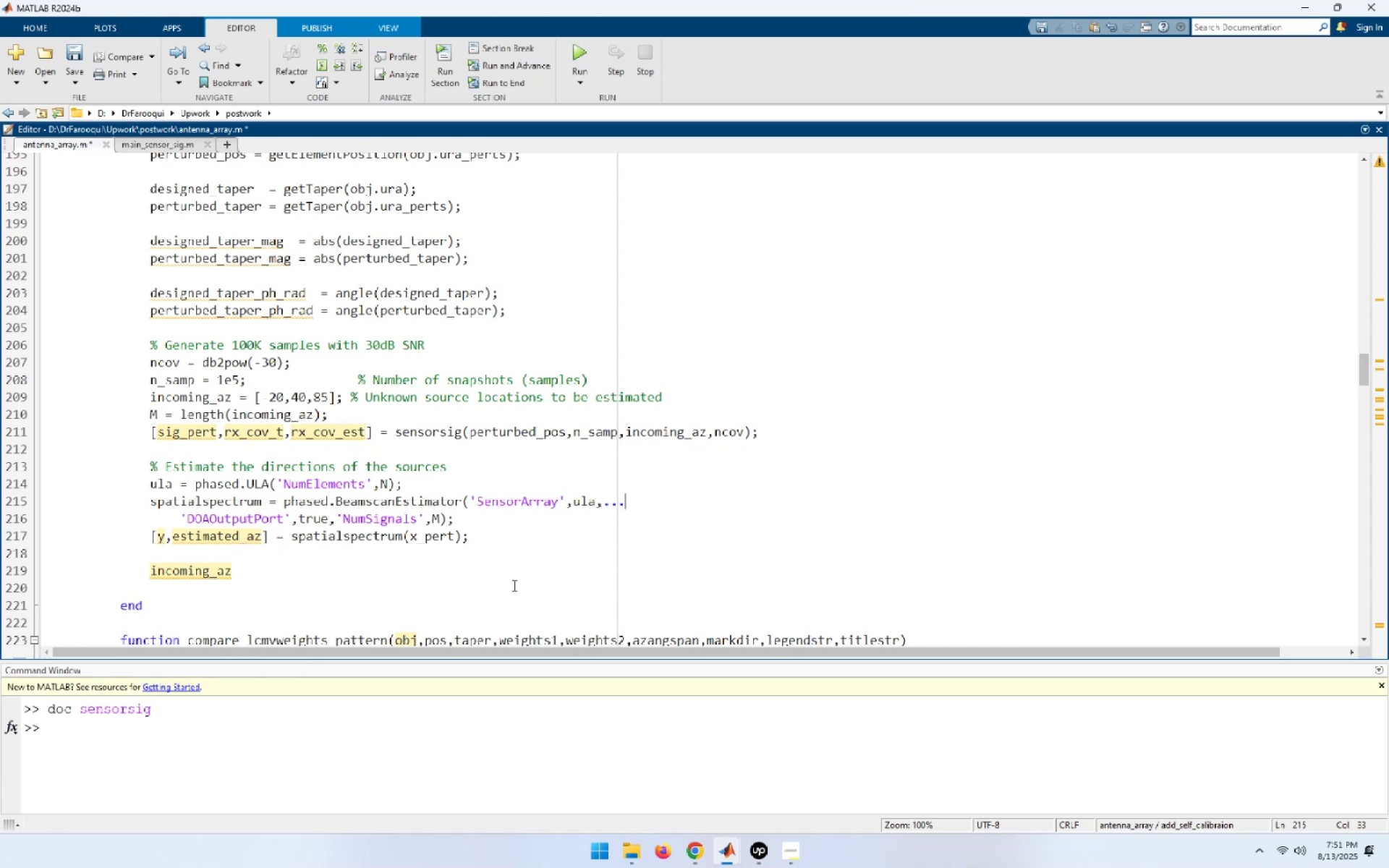 
key(Delete)
 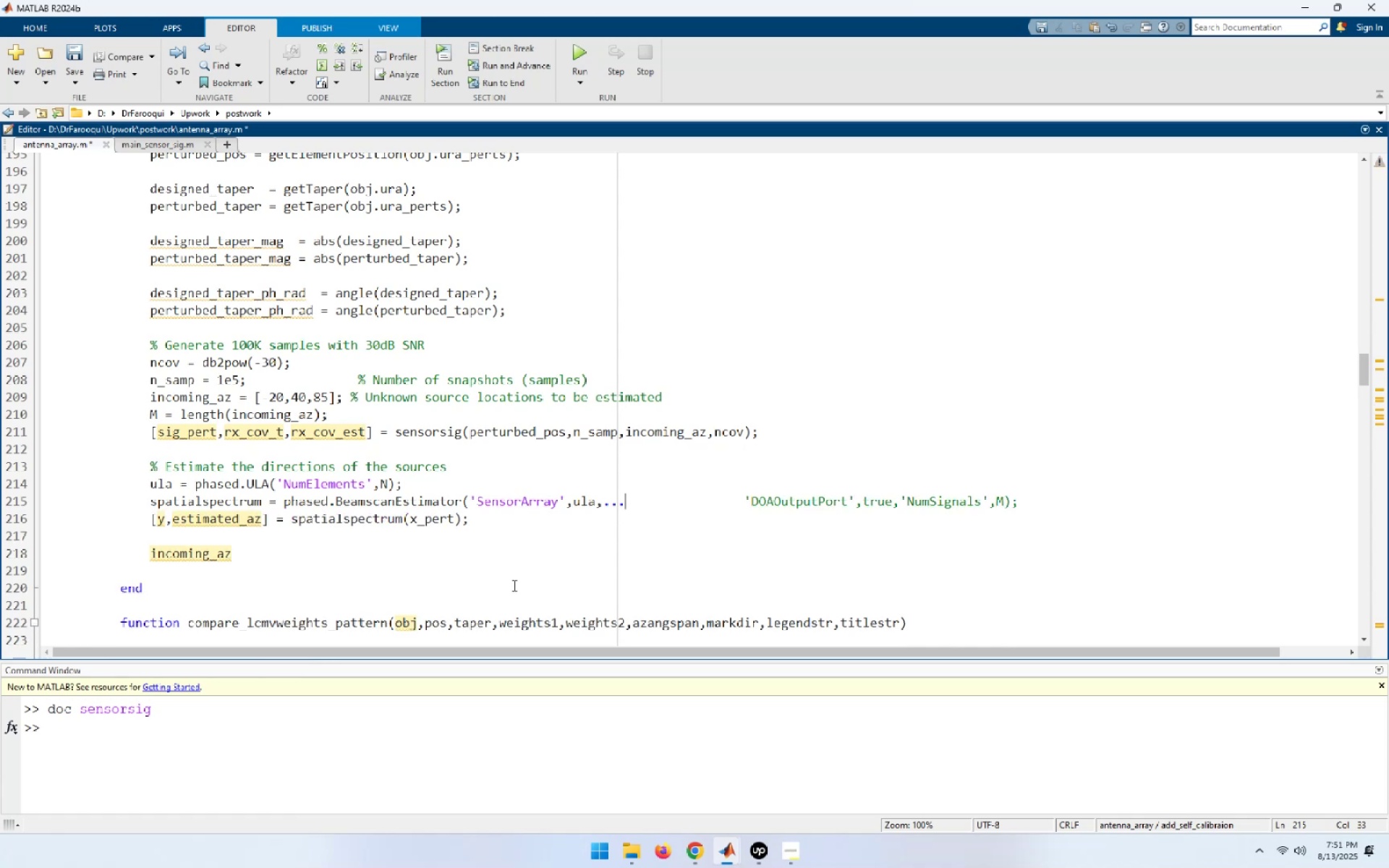 
key(End)
 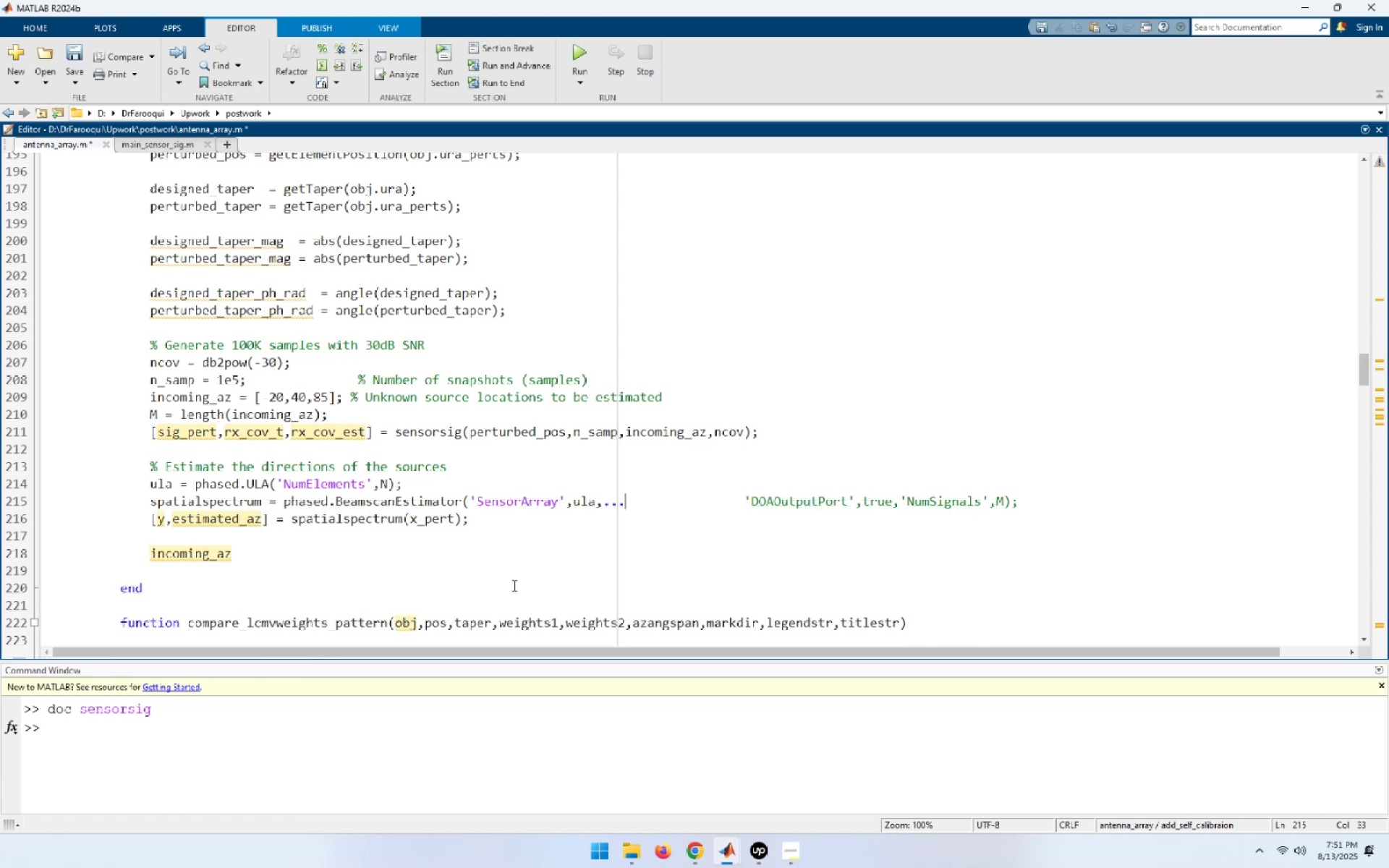 
key(Delete)
 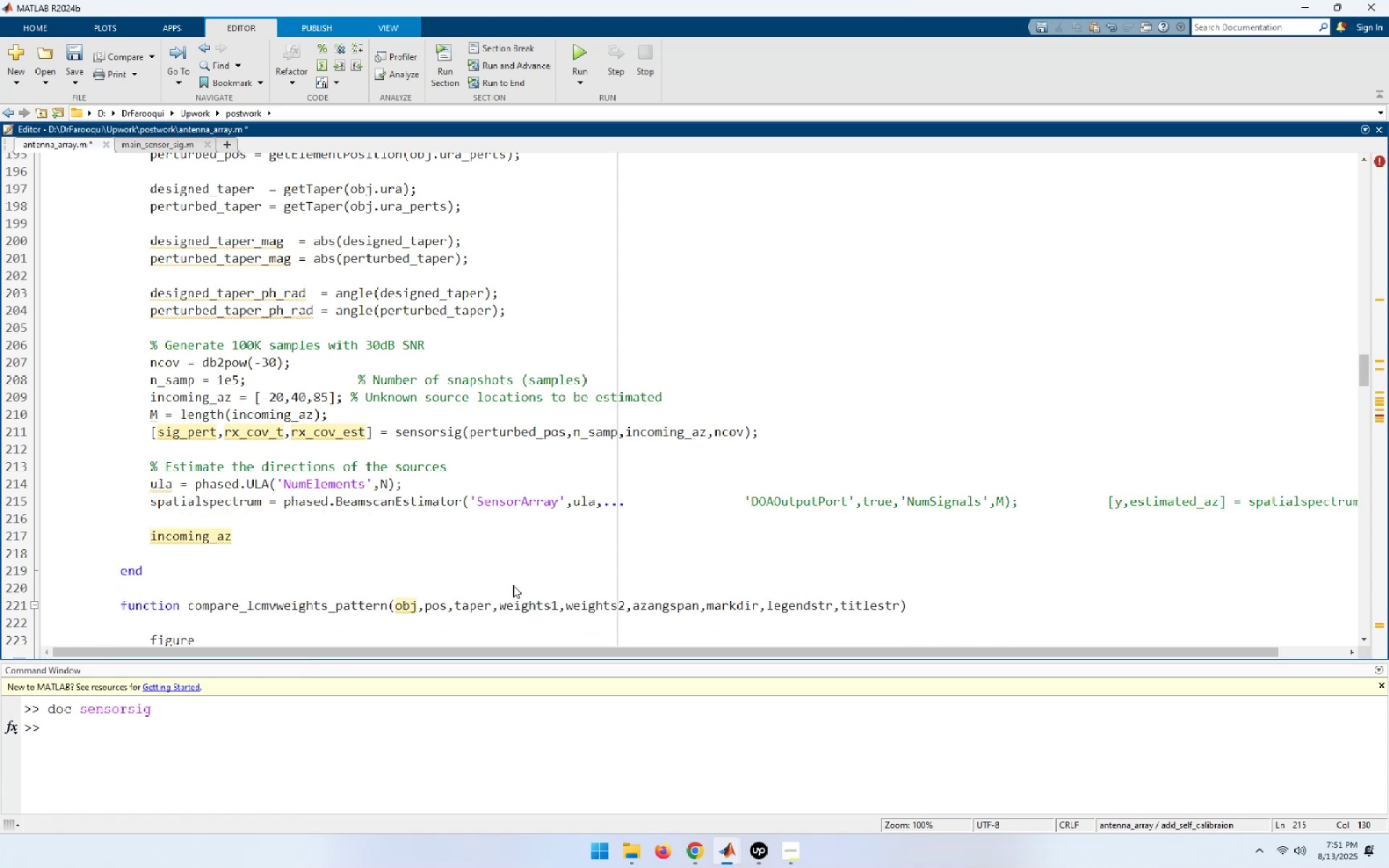 
key(End)
 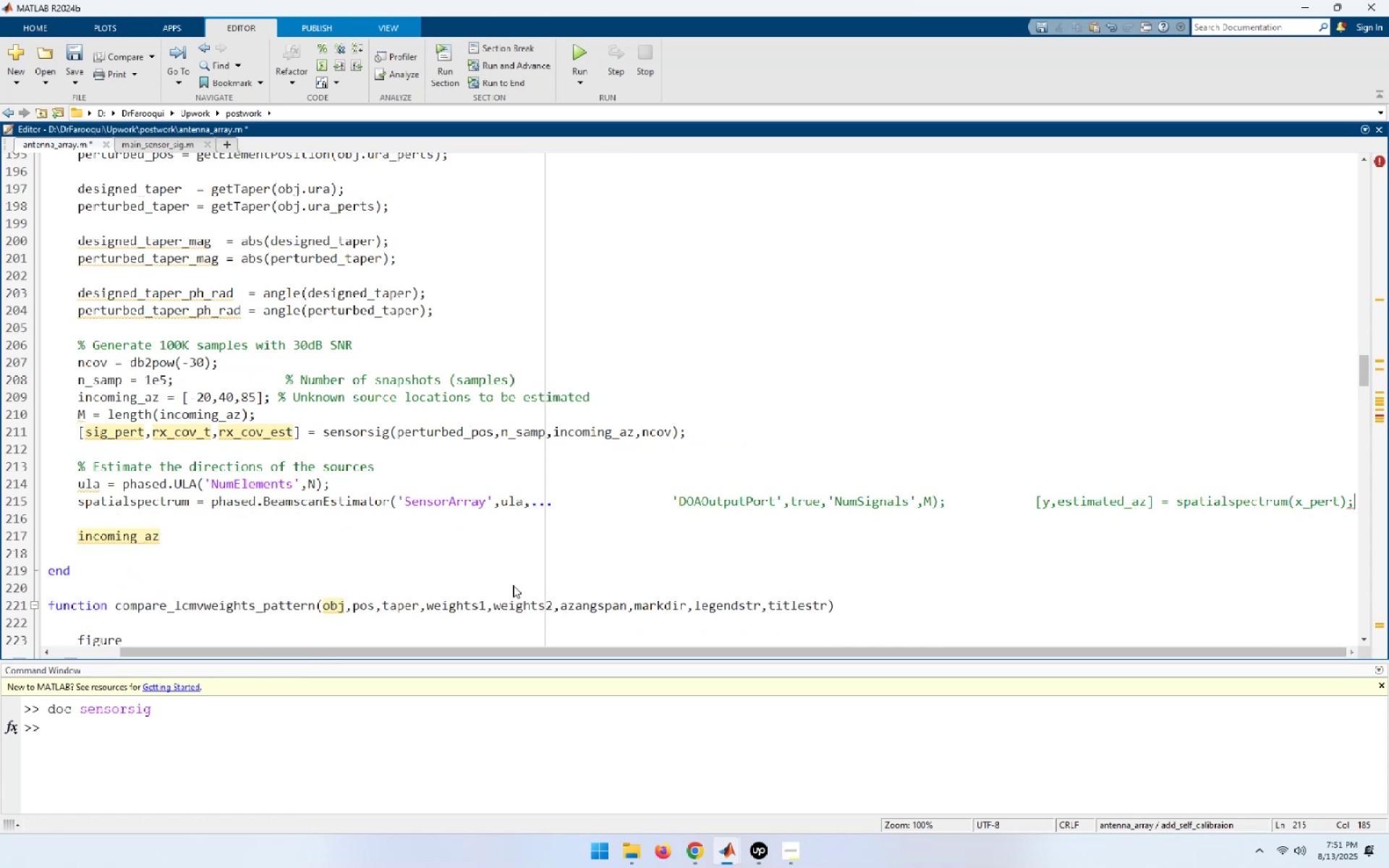 
hold_key(key=ArrowLeft, duration=1.53)
 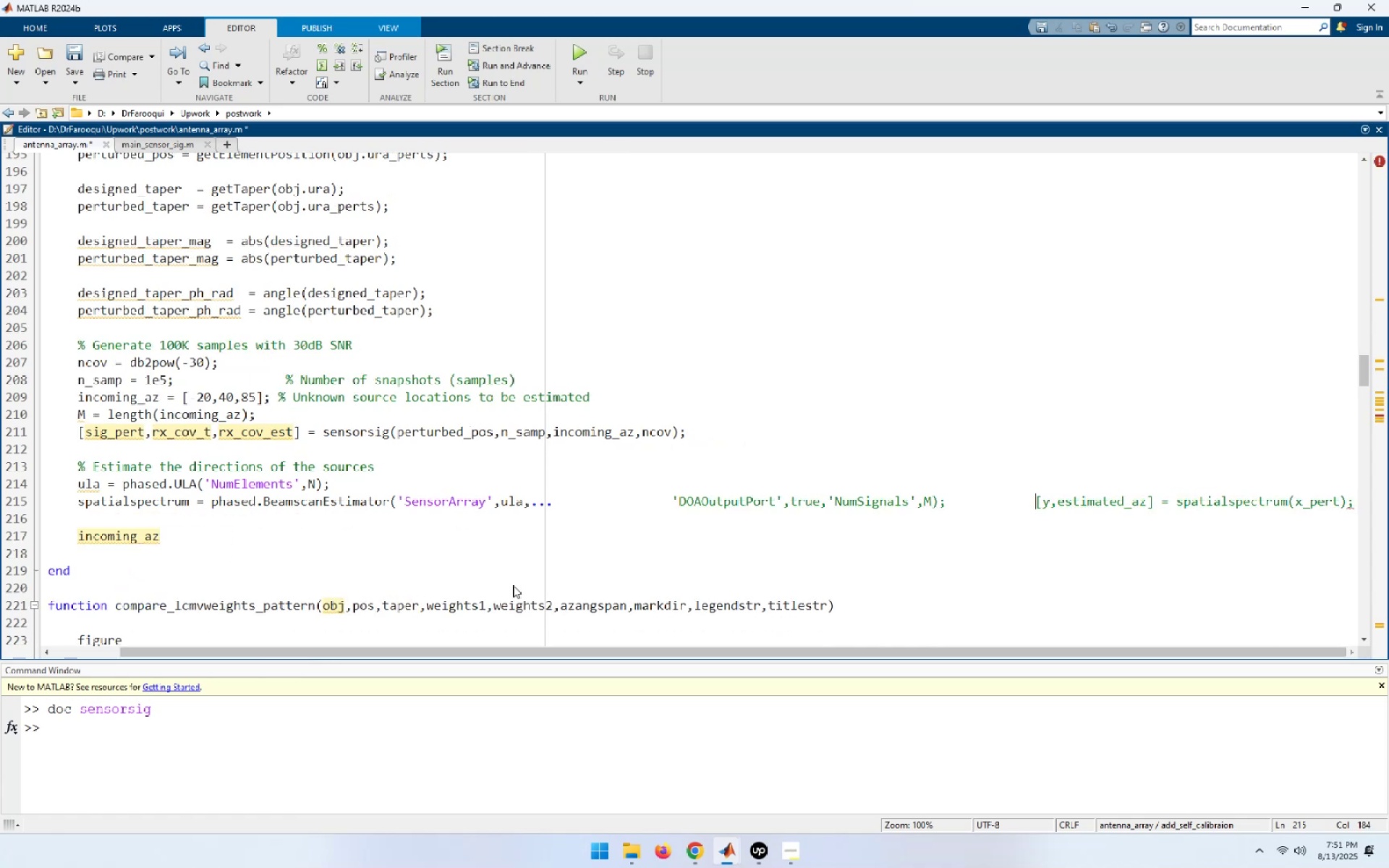 
hold_key(key=ArrowLeft, duration=0.36)
 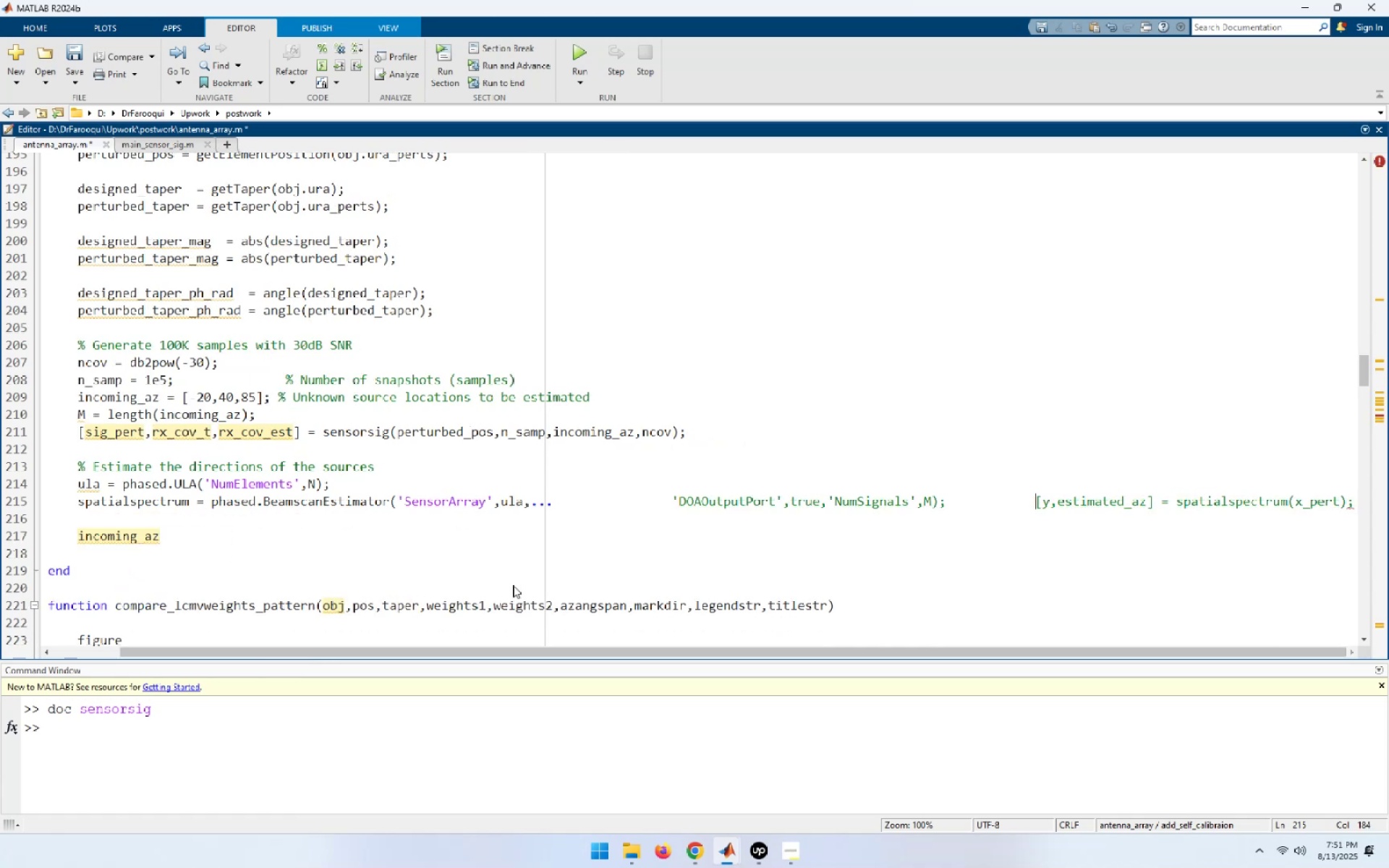 
key(ArrowLeft)
 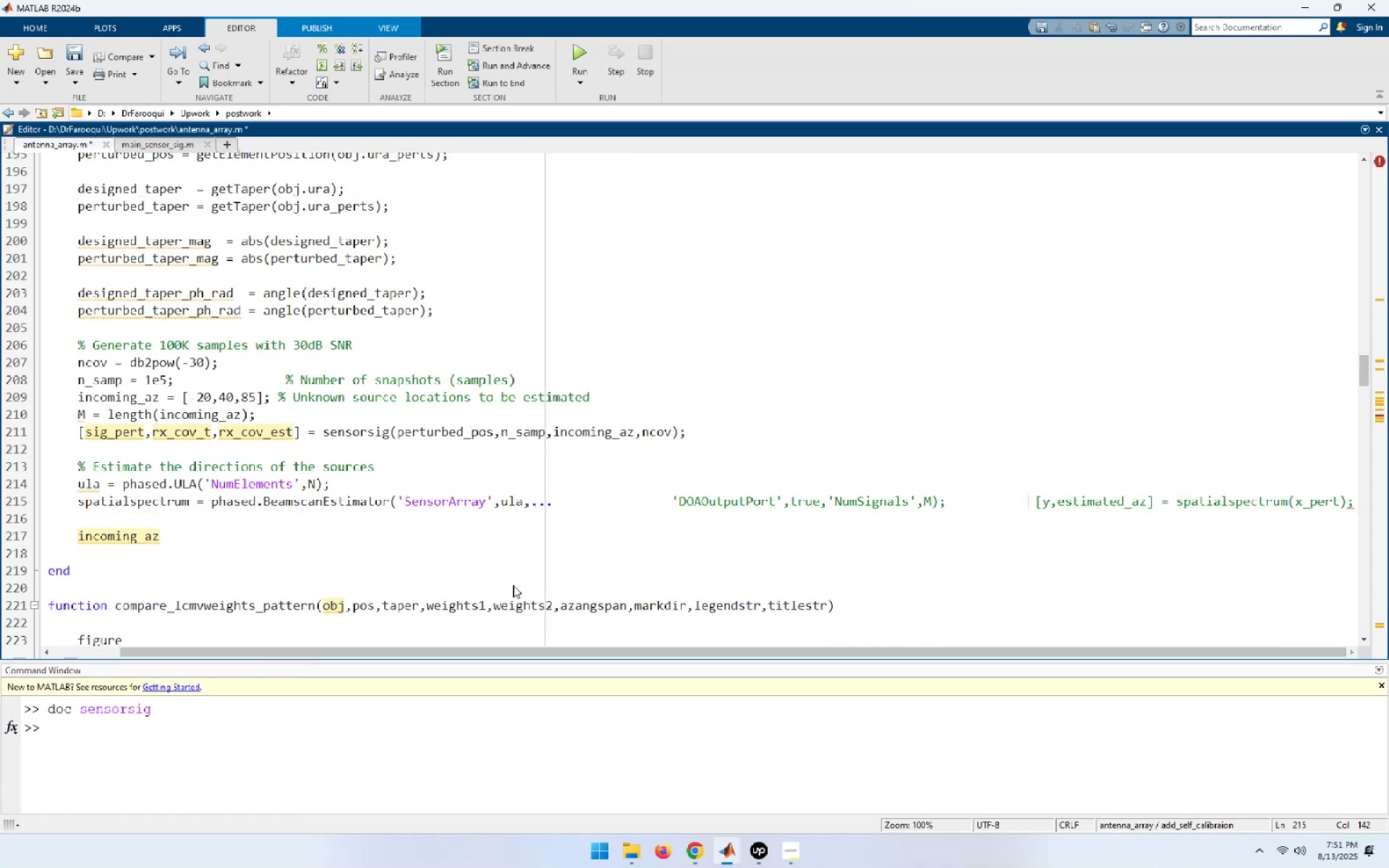 
key(NumpadEnter)
 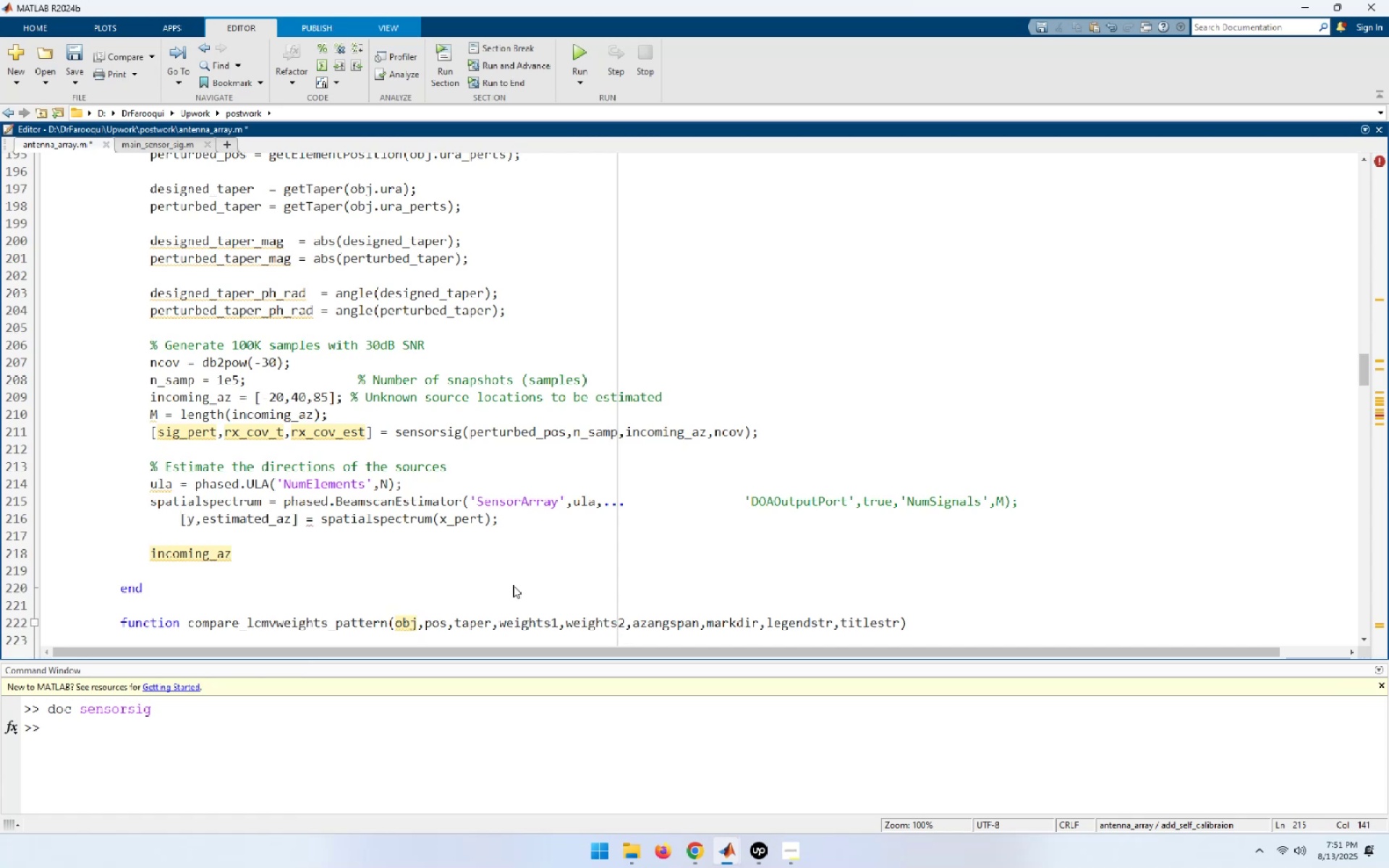 
key(ArrowUp)
 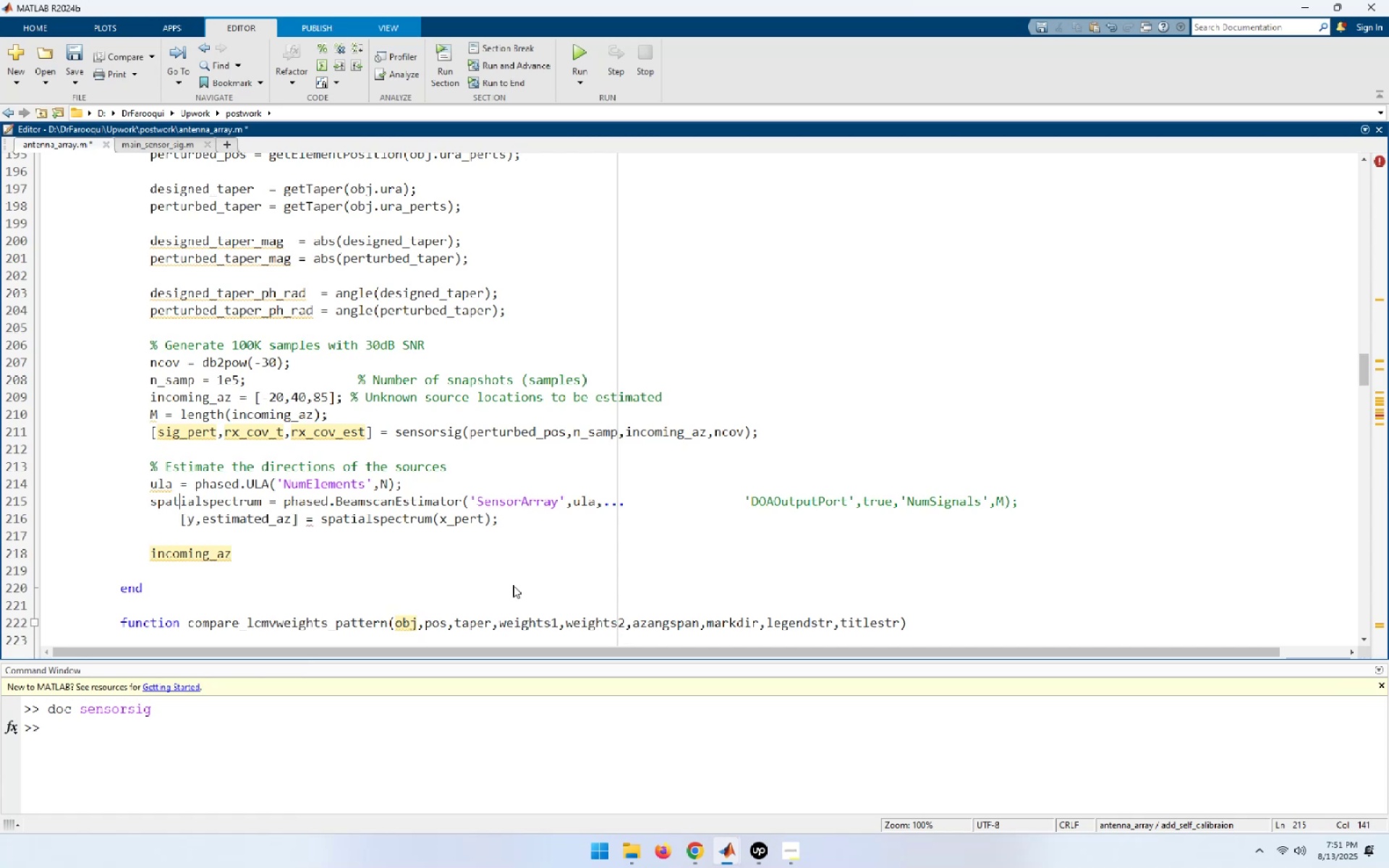 
key(End)
 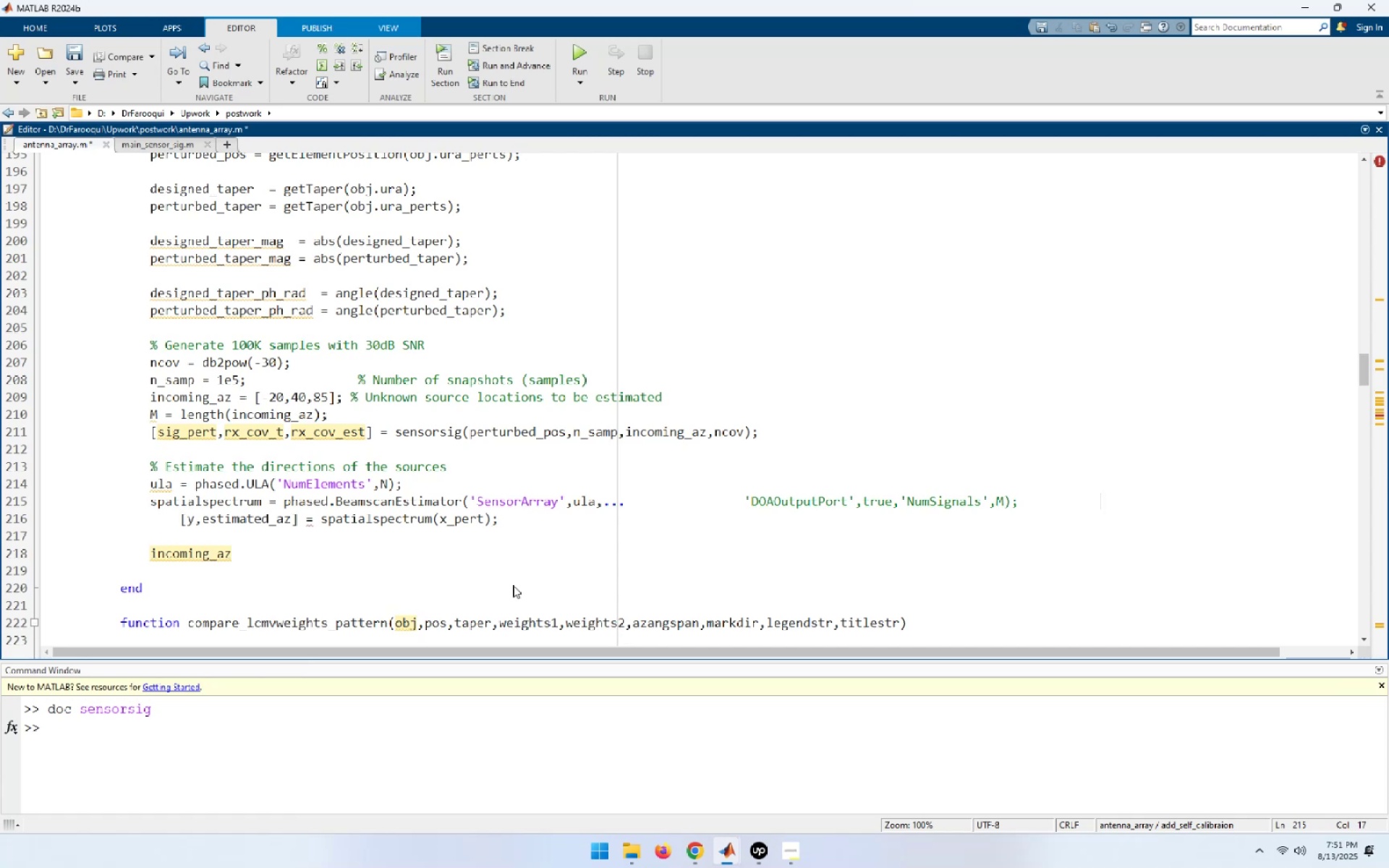 
hold_key(key=ArrowLeft, duration=1.52)
 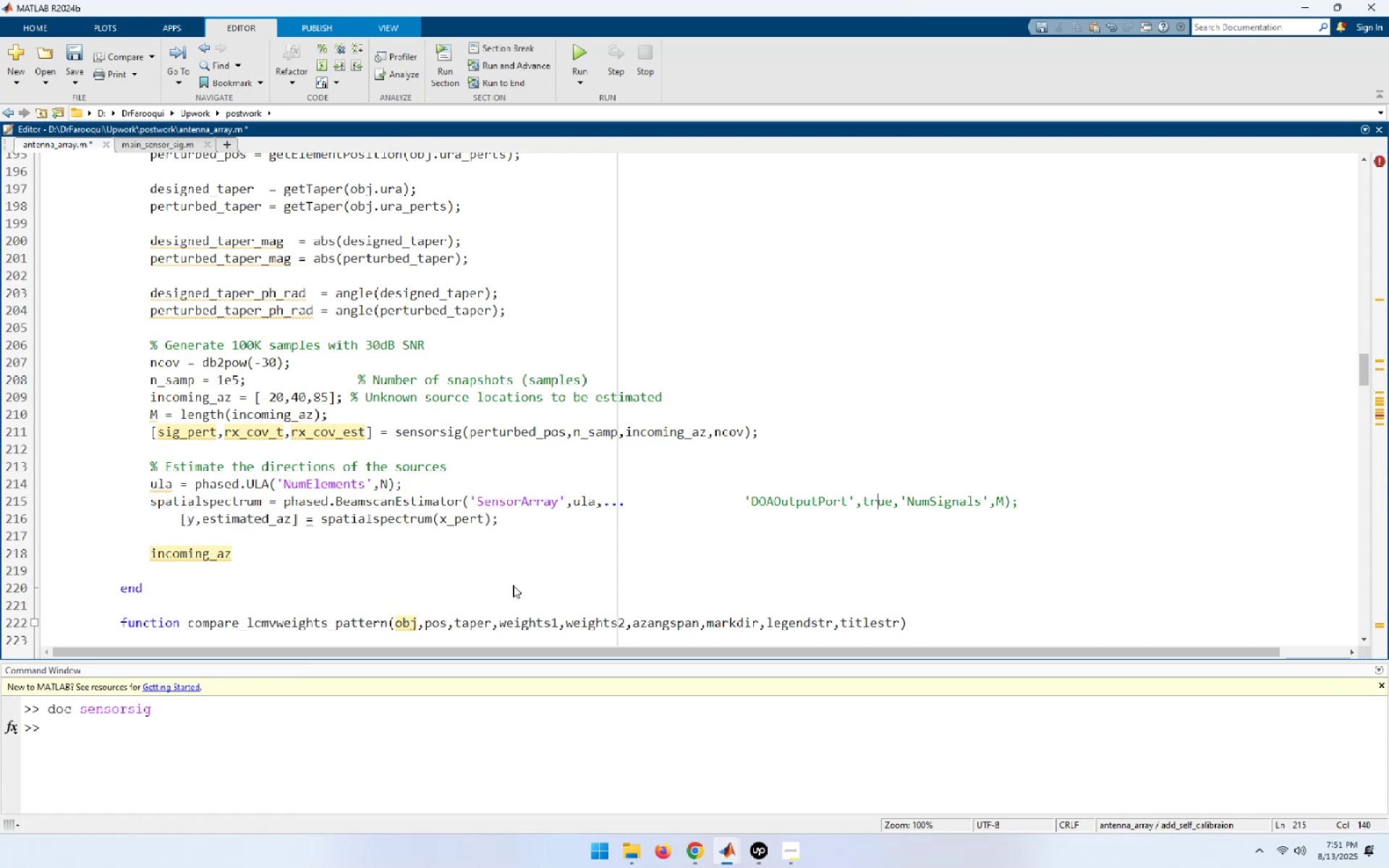 
key(ArrowLeft)
 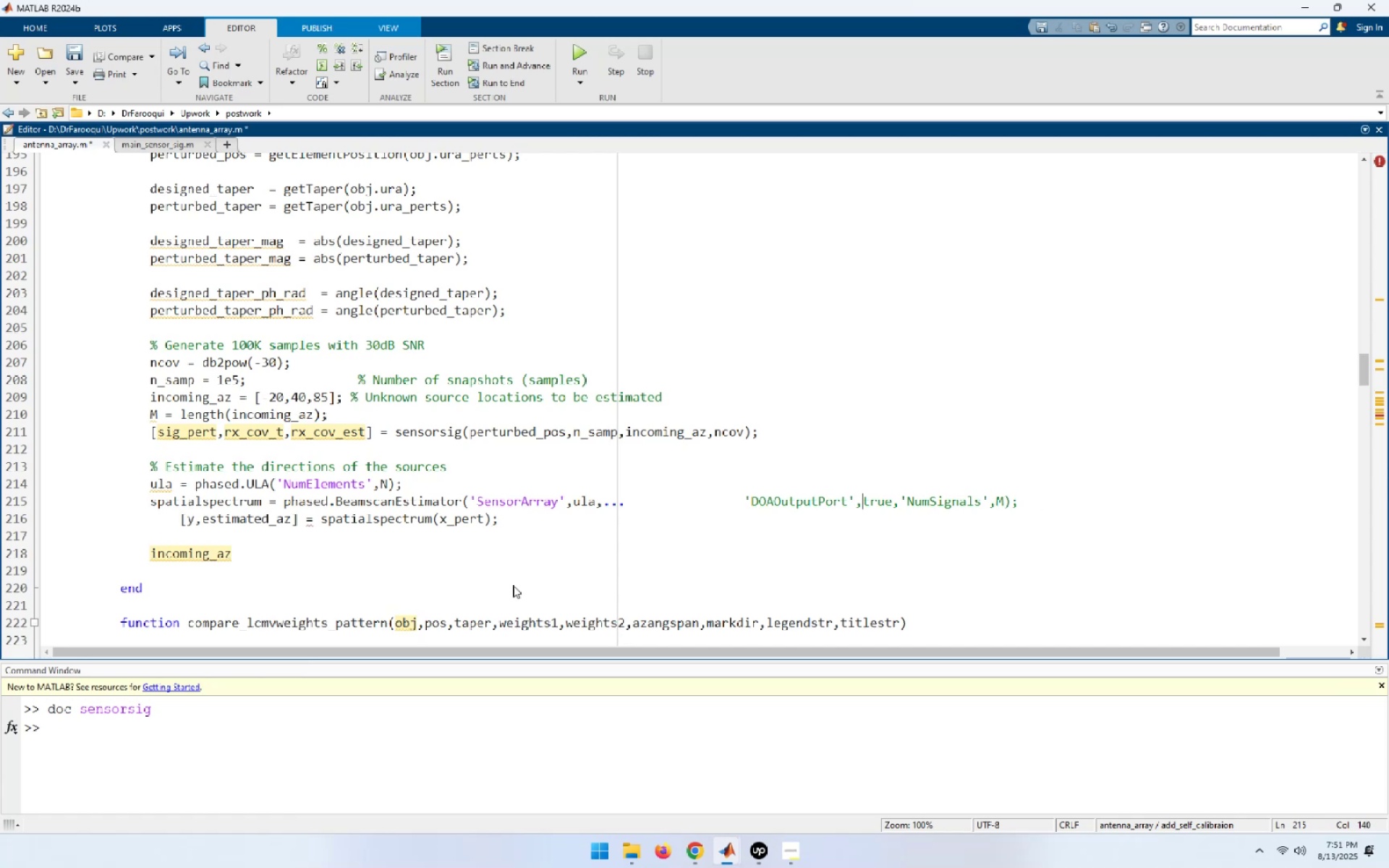 
key(ArrowLeft)
 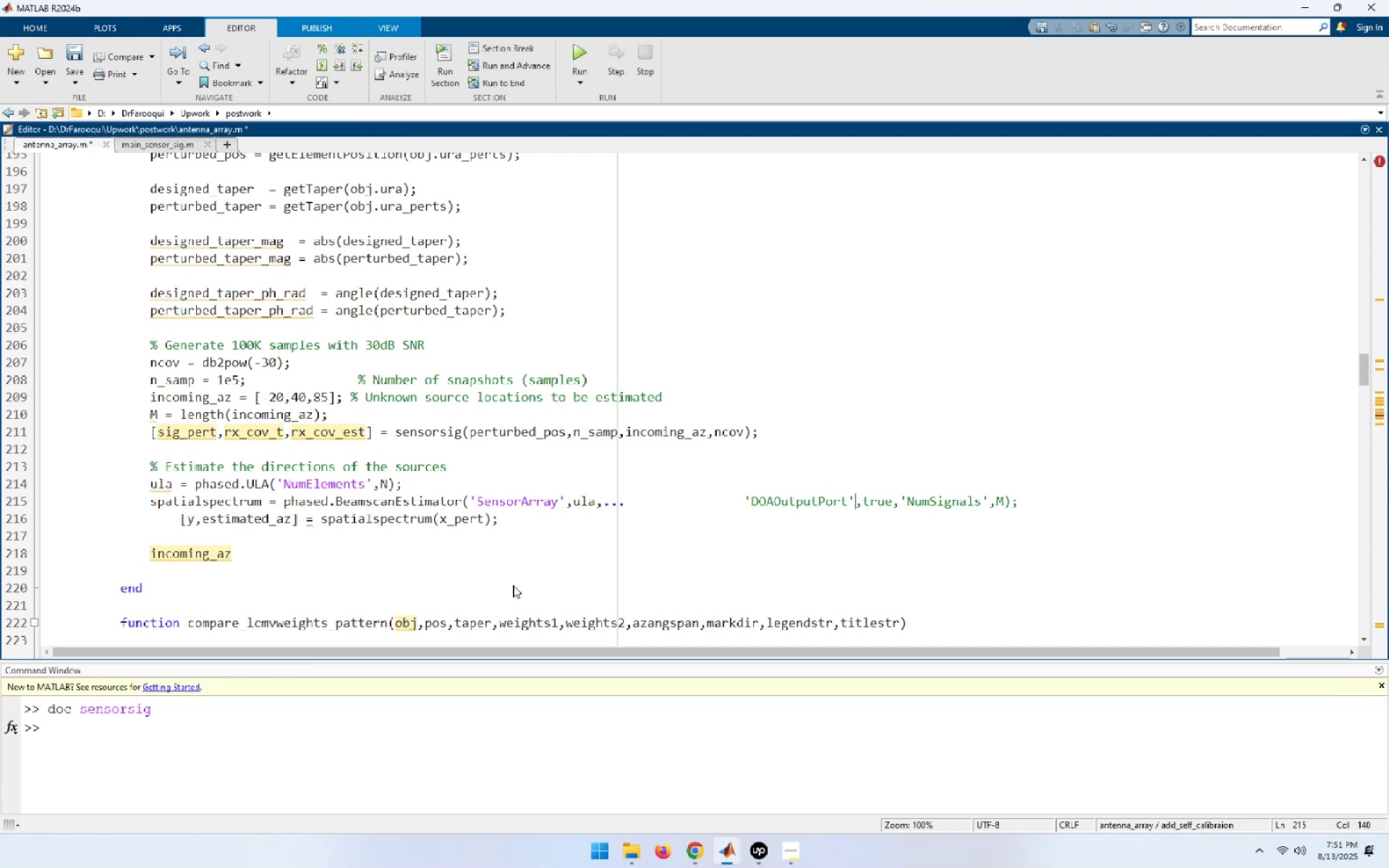 
key(ArrowLeft)
 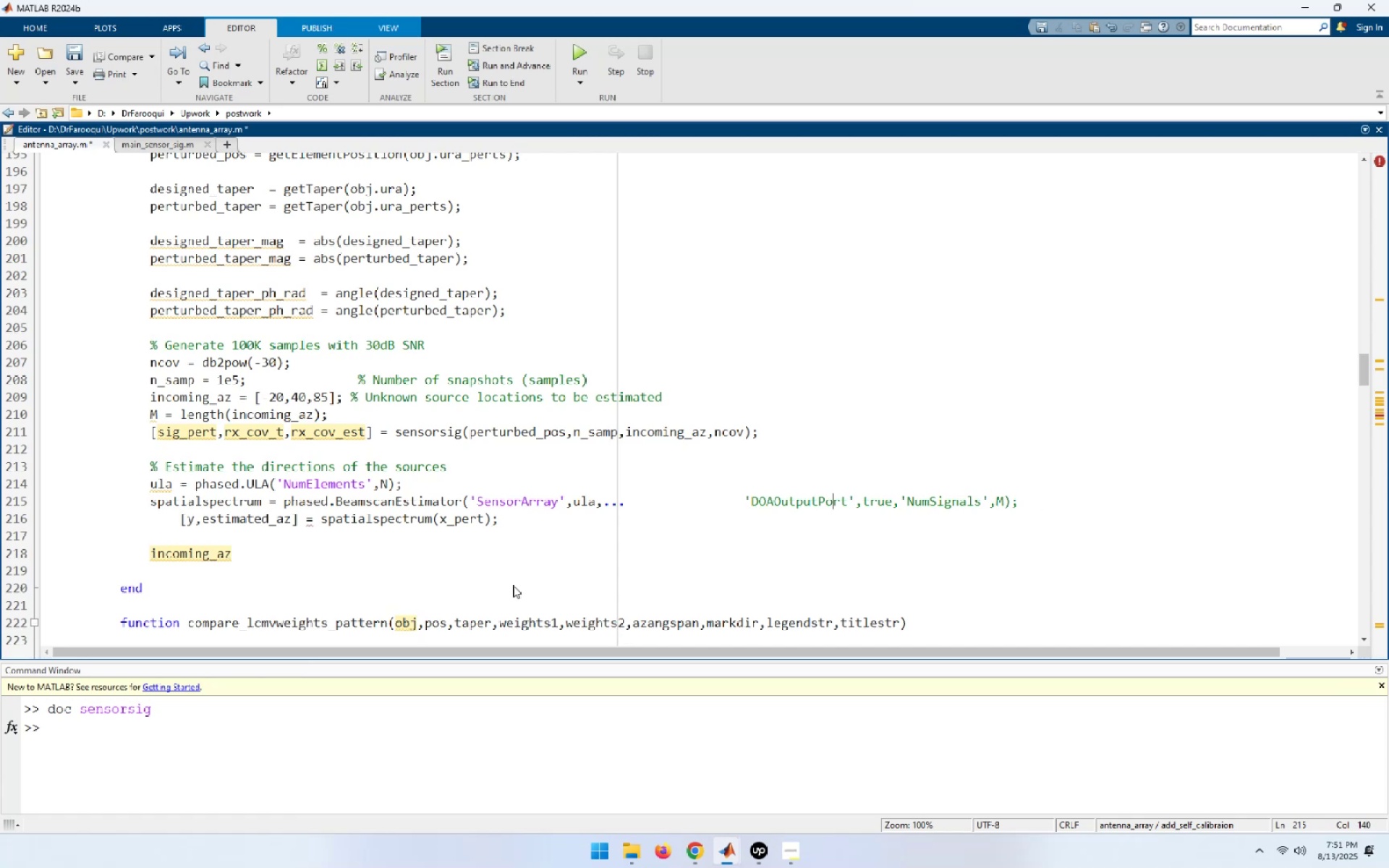 
key(ArrowLeft)
 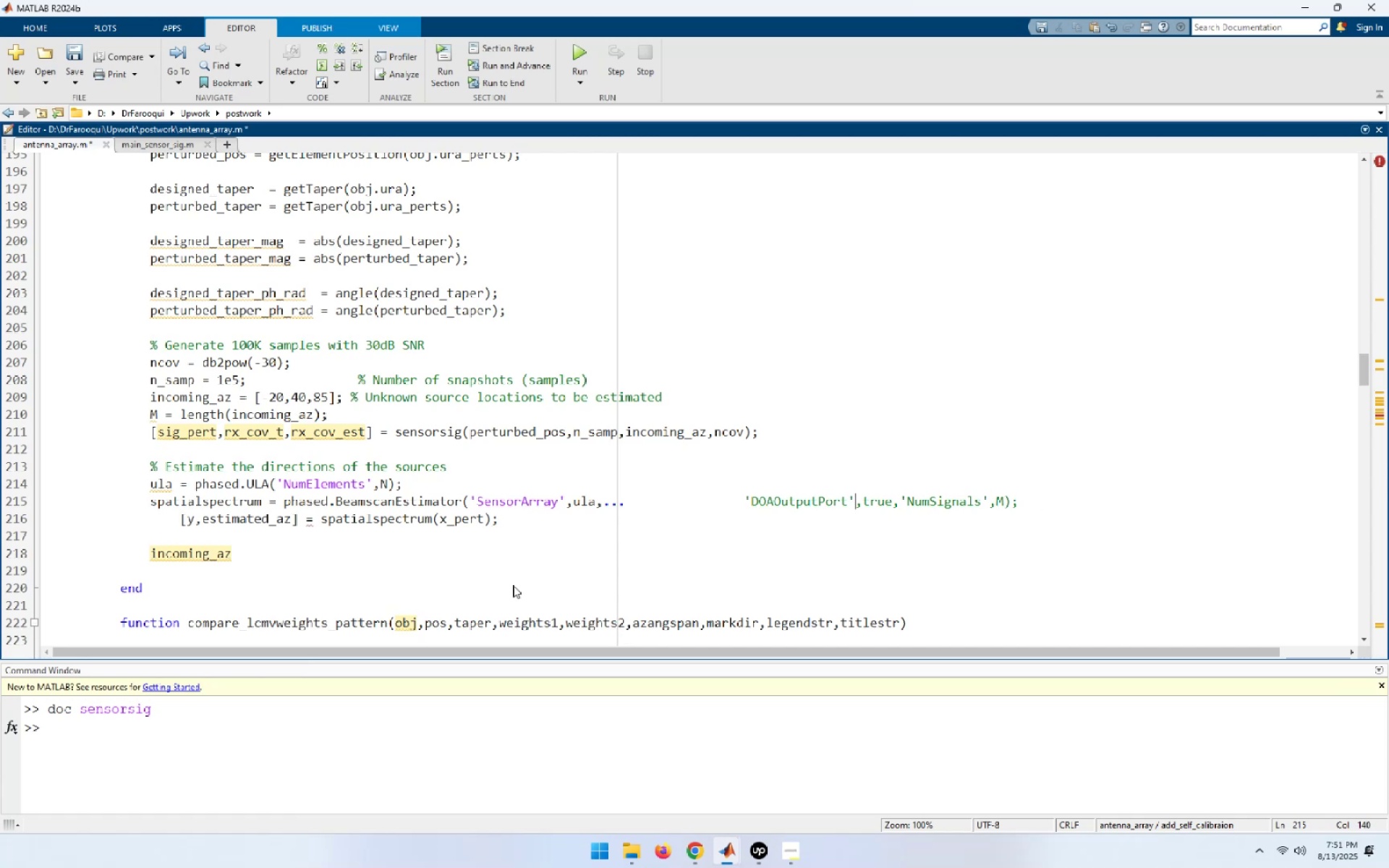 
key(ArrowLeft)
 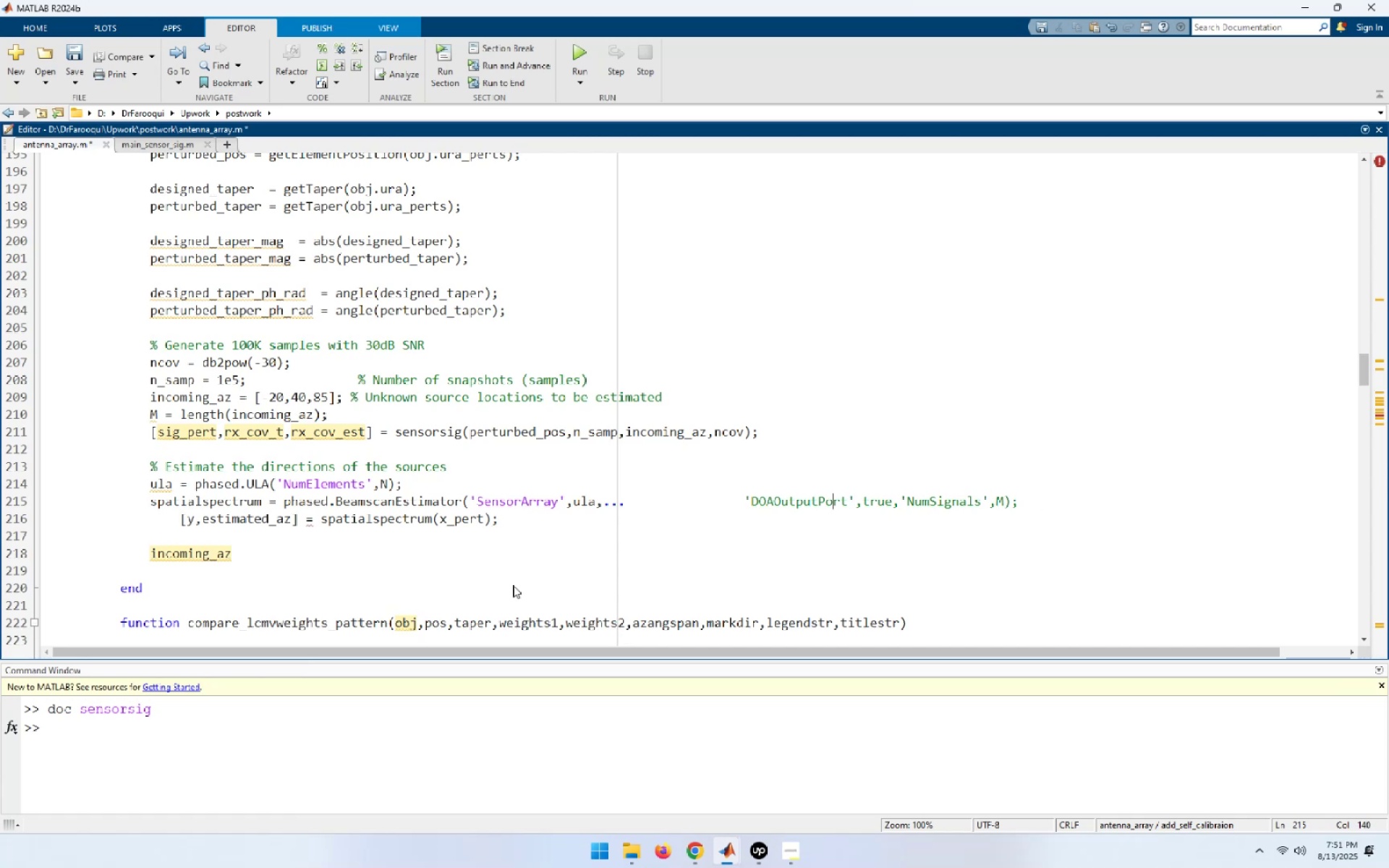 
key(ArrowLeft)
 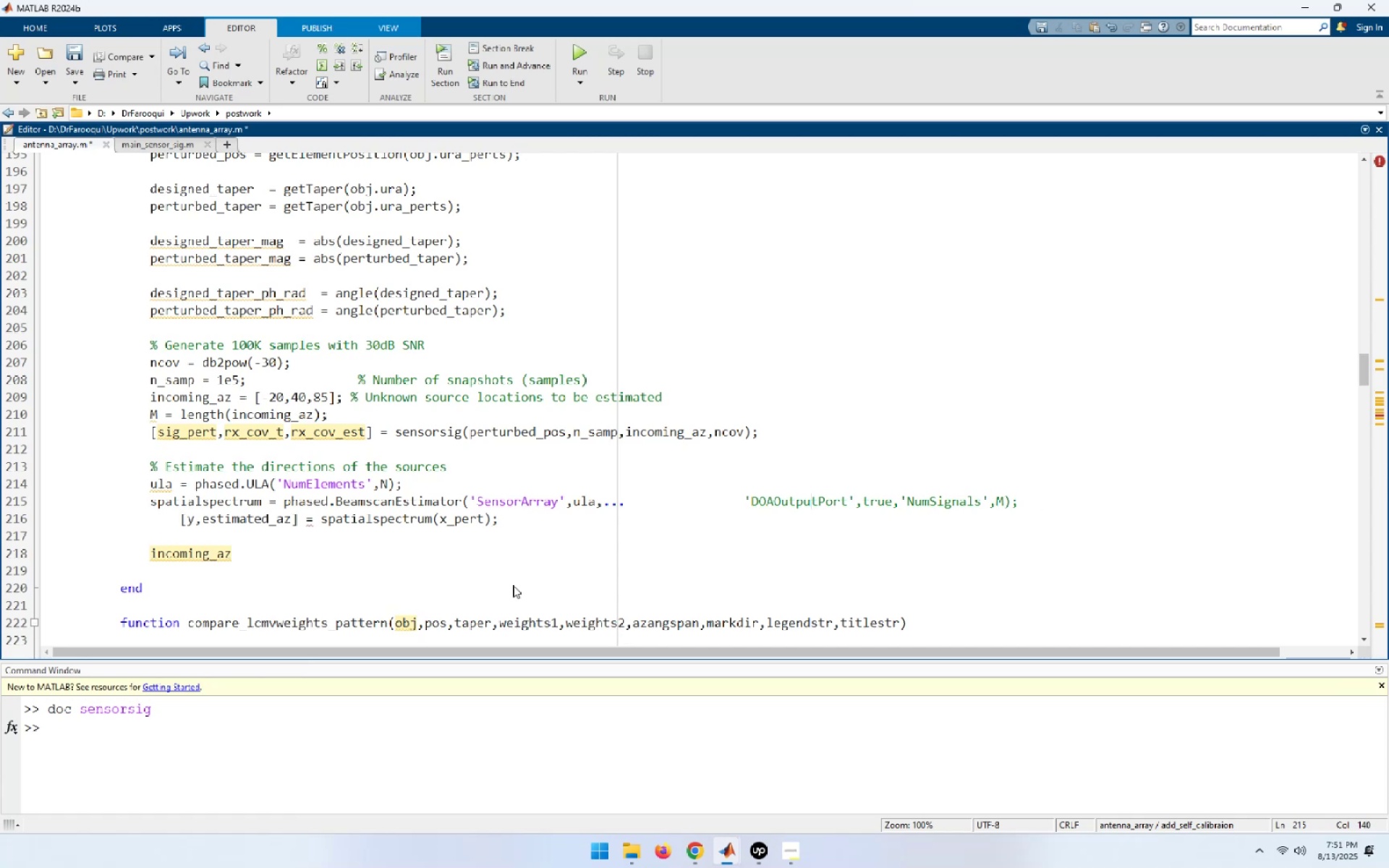 
key(ArrowLeft)
 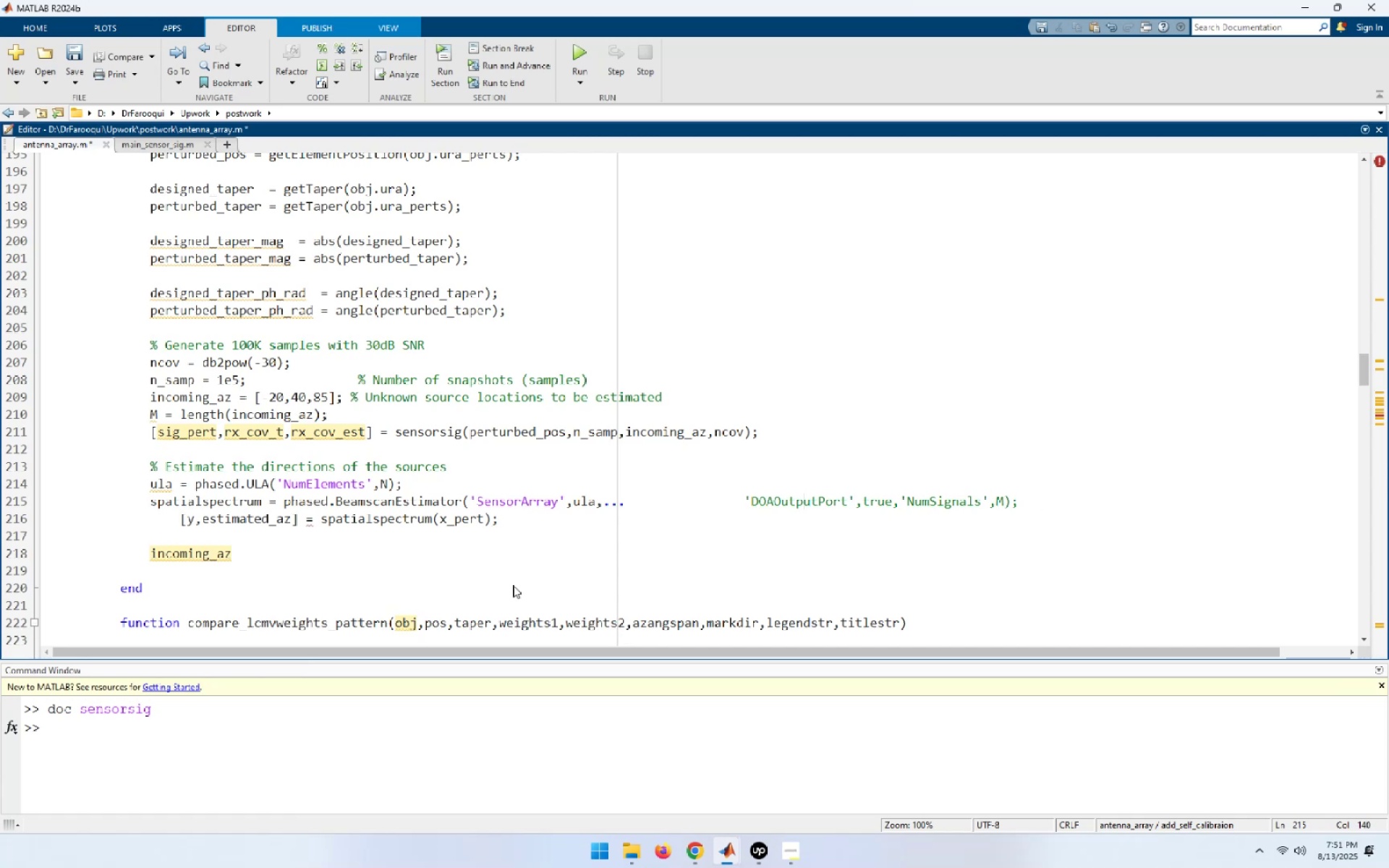 
key(ArrowLeft)
 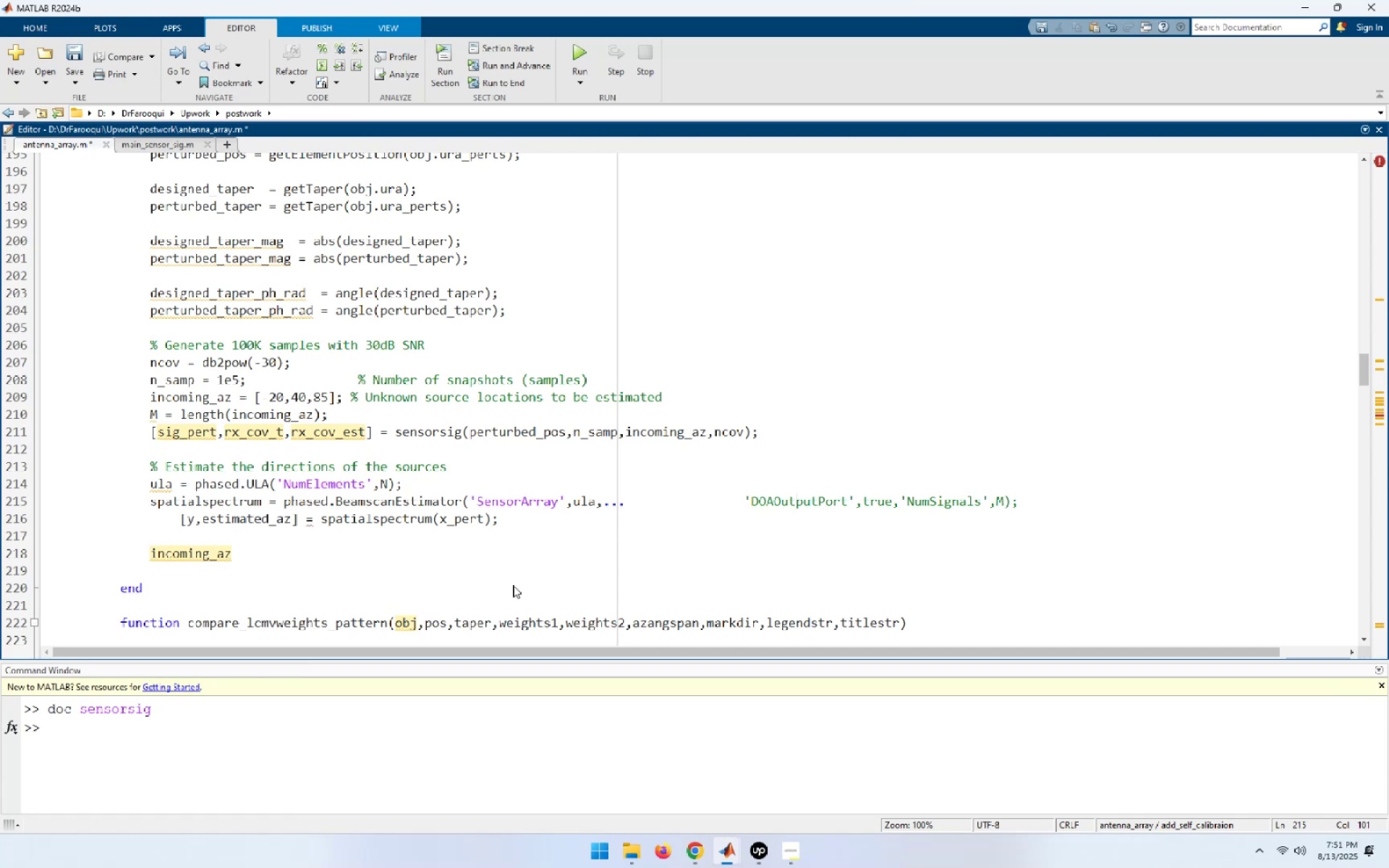 
key(ArrowLeft)
 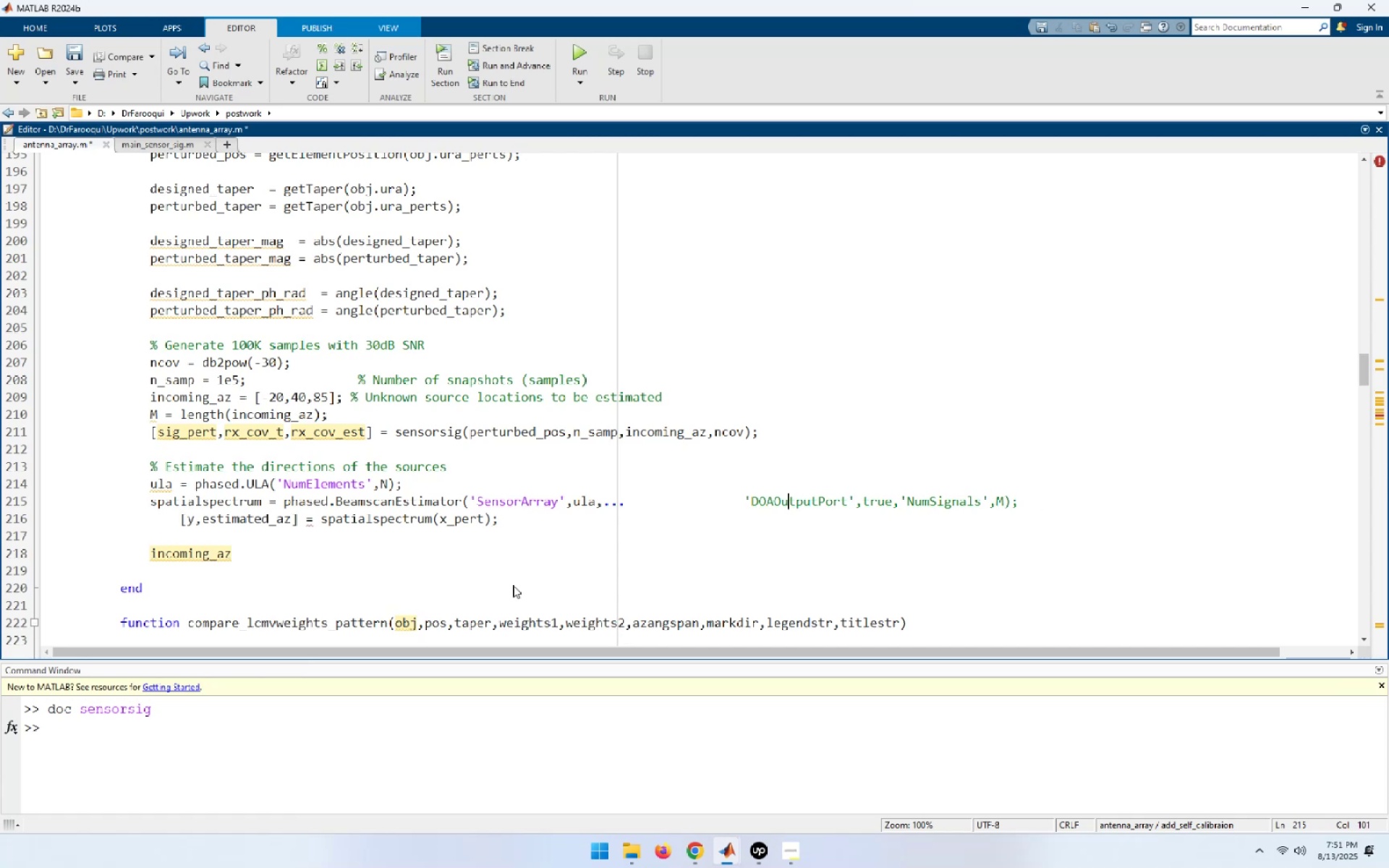 
key(ArrowLeft)
 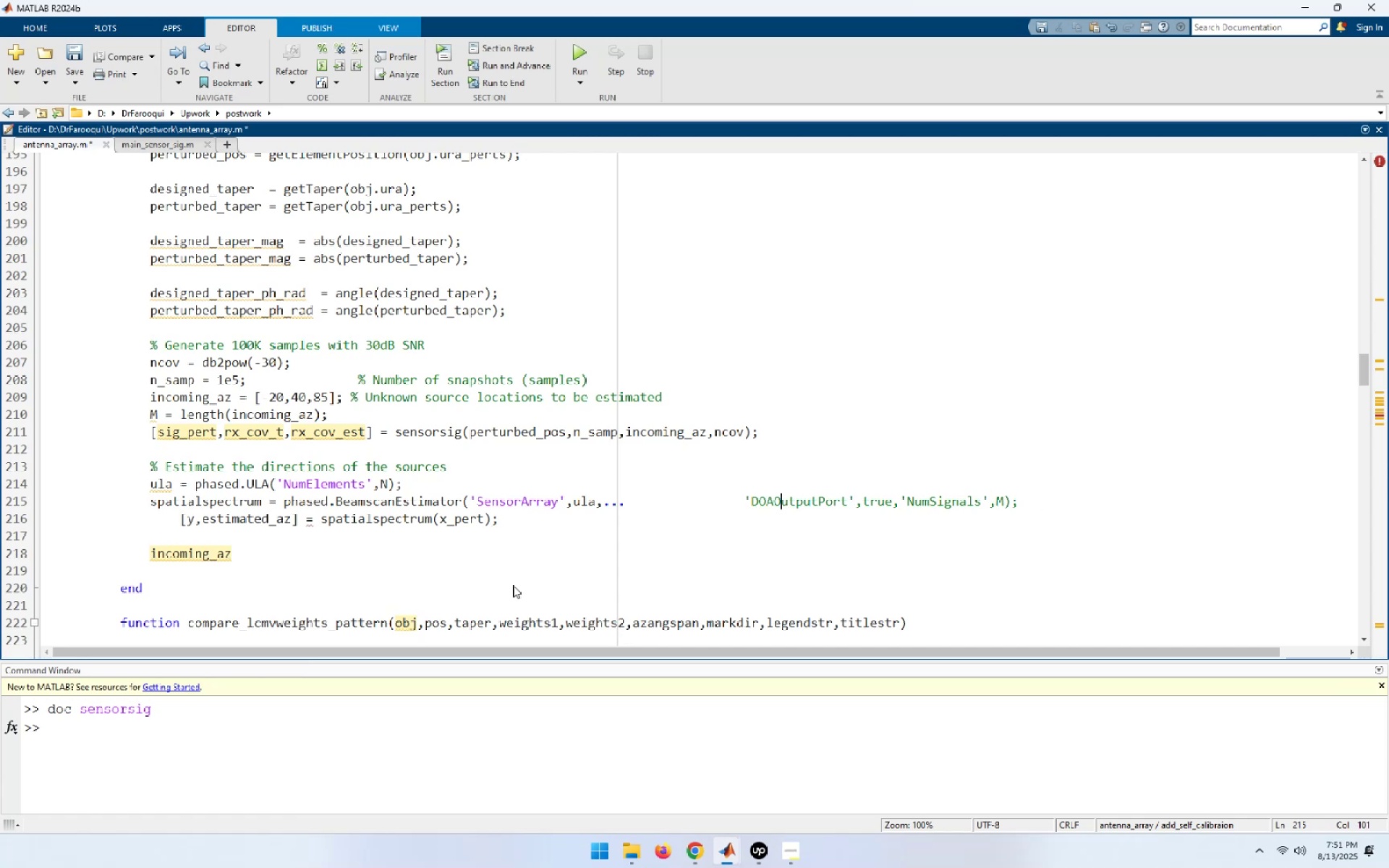 
key(ArrowLeft)
 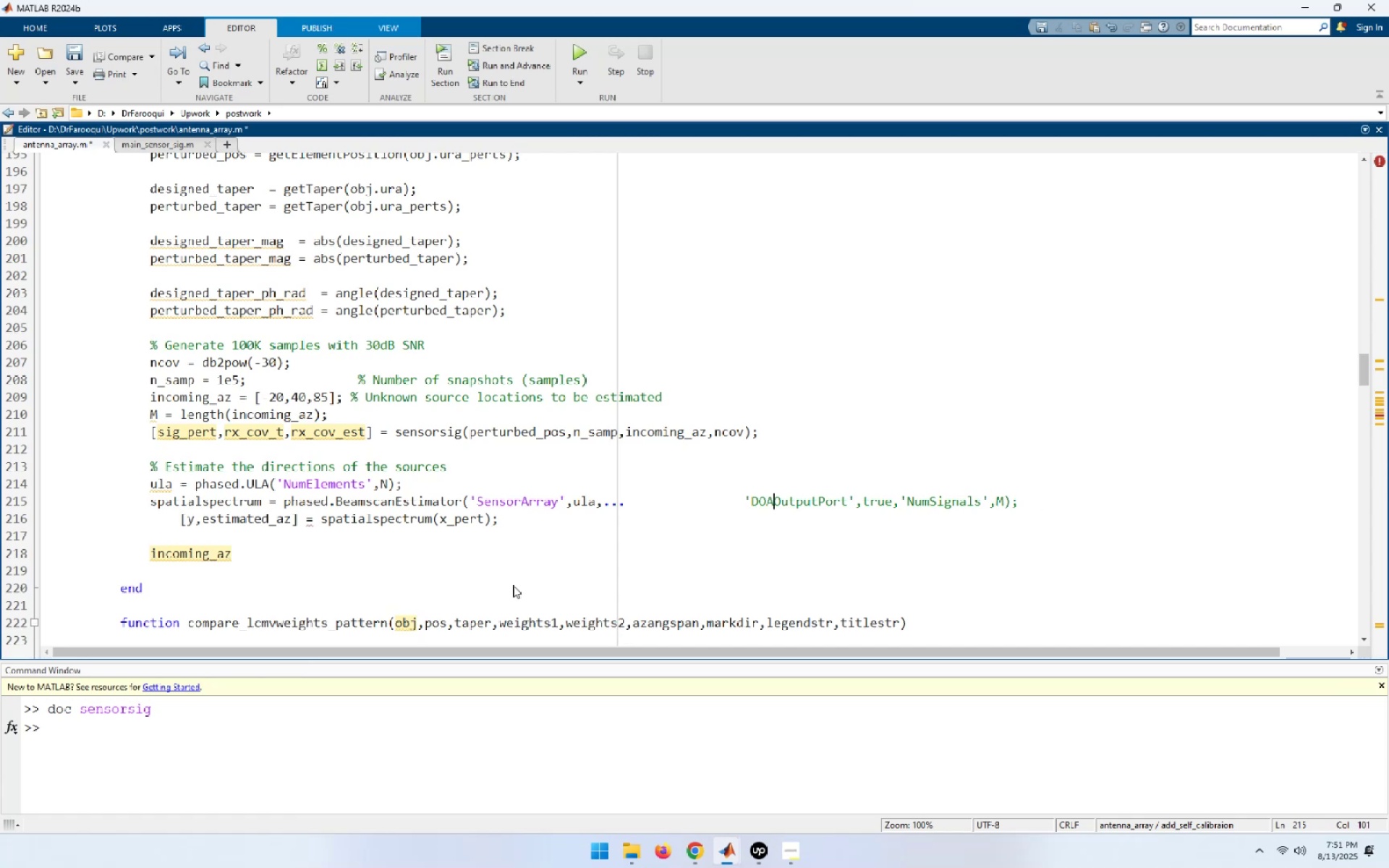 
key(ArrowLeft)
 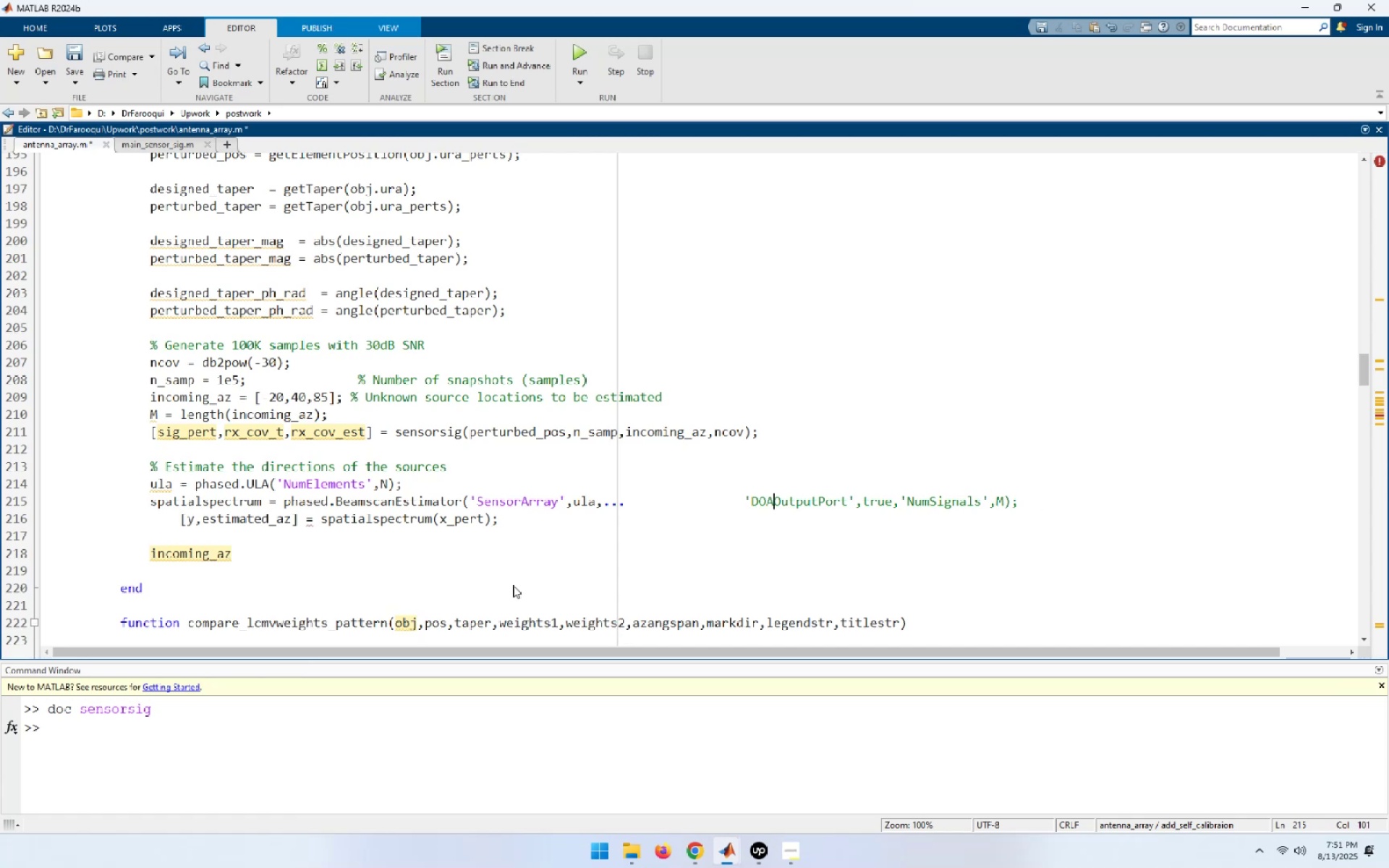 
key(ArrowLeft)
 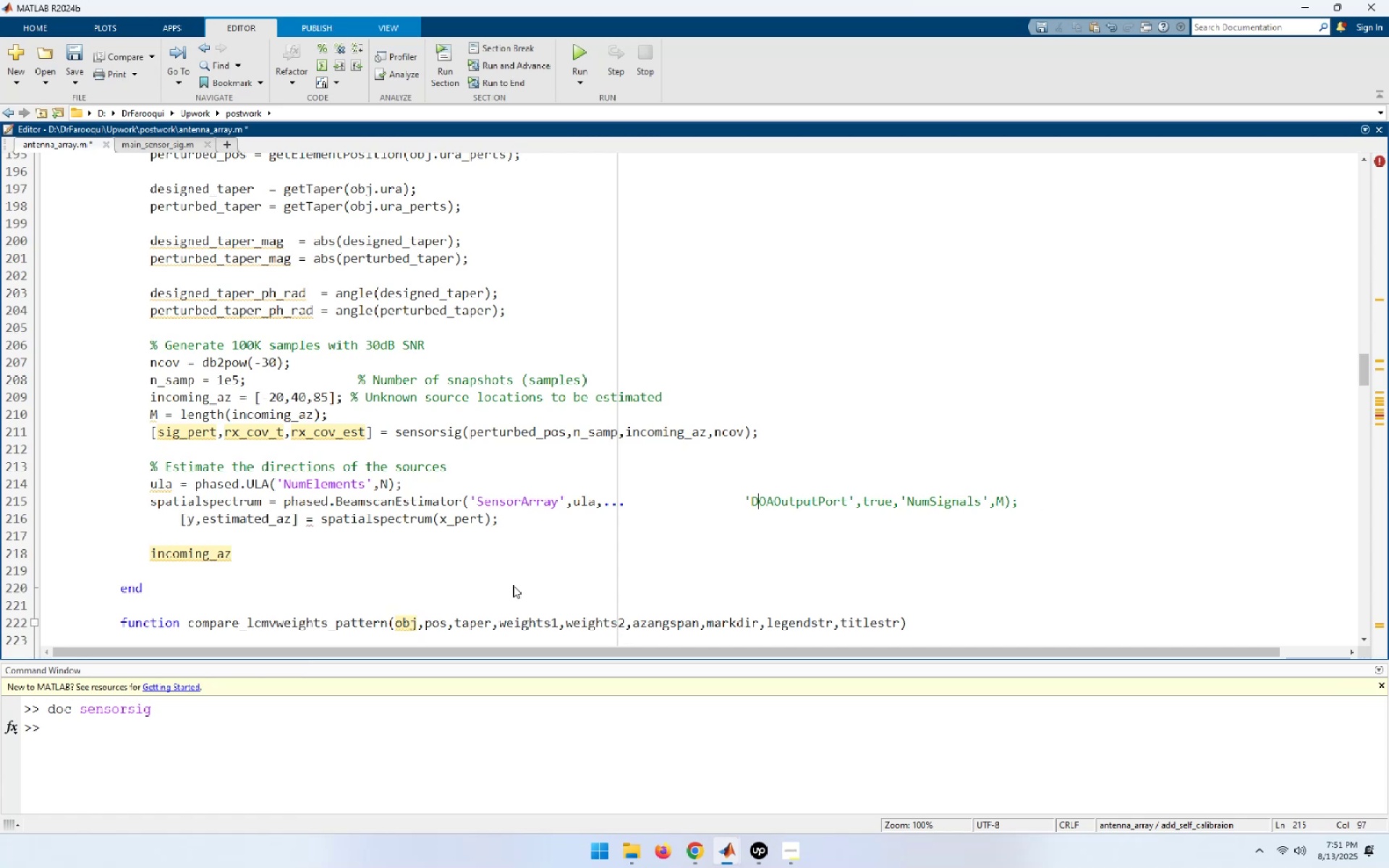 
key(ArrowLeft)
 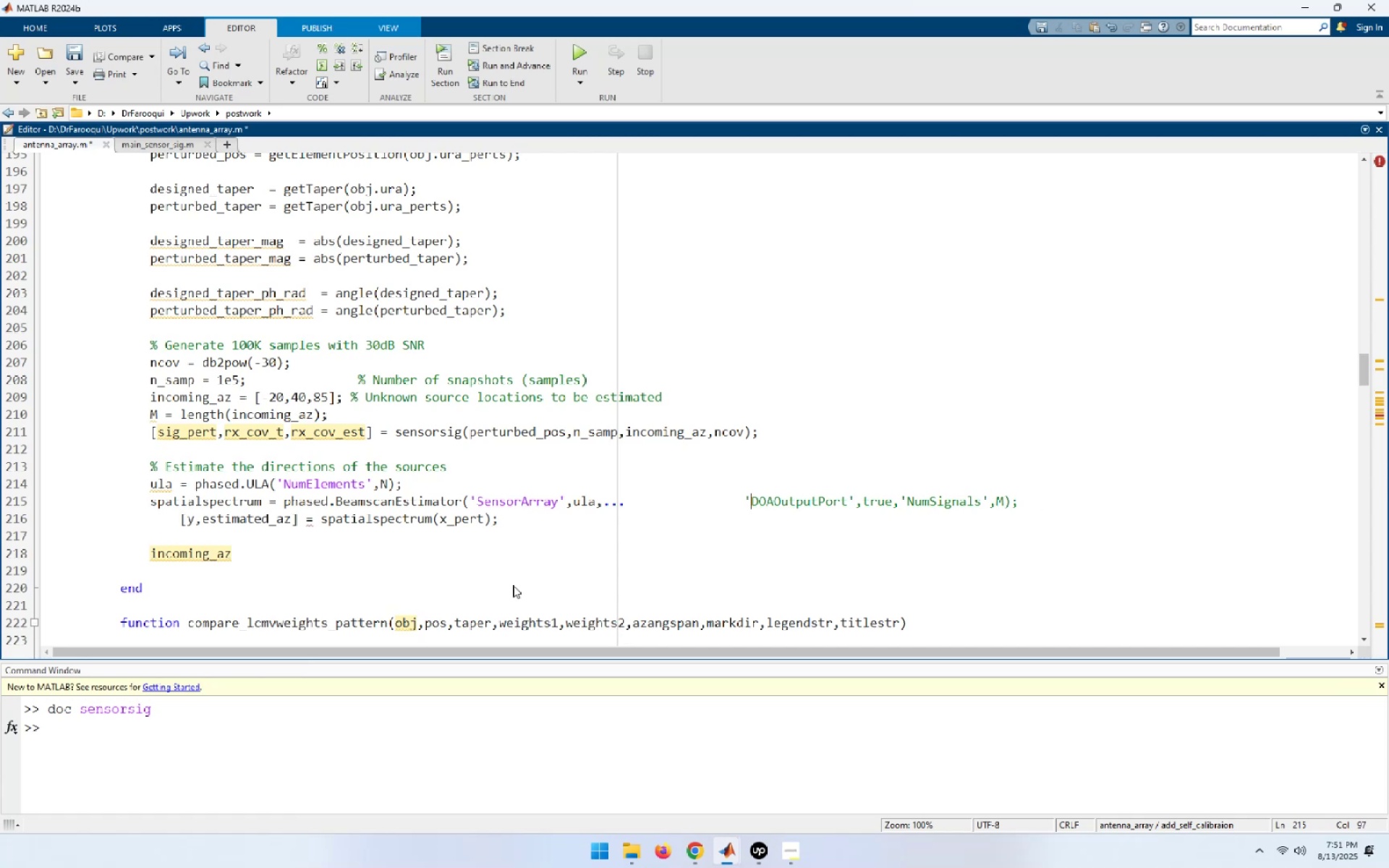 
key(ArrowLeft)
 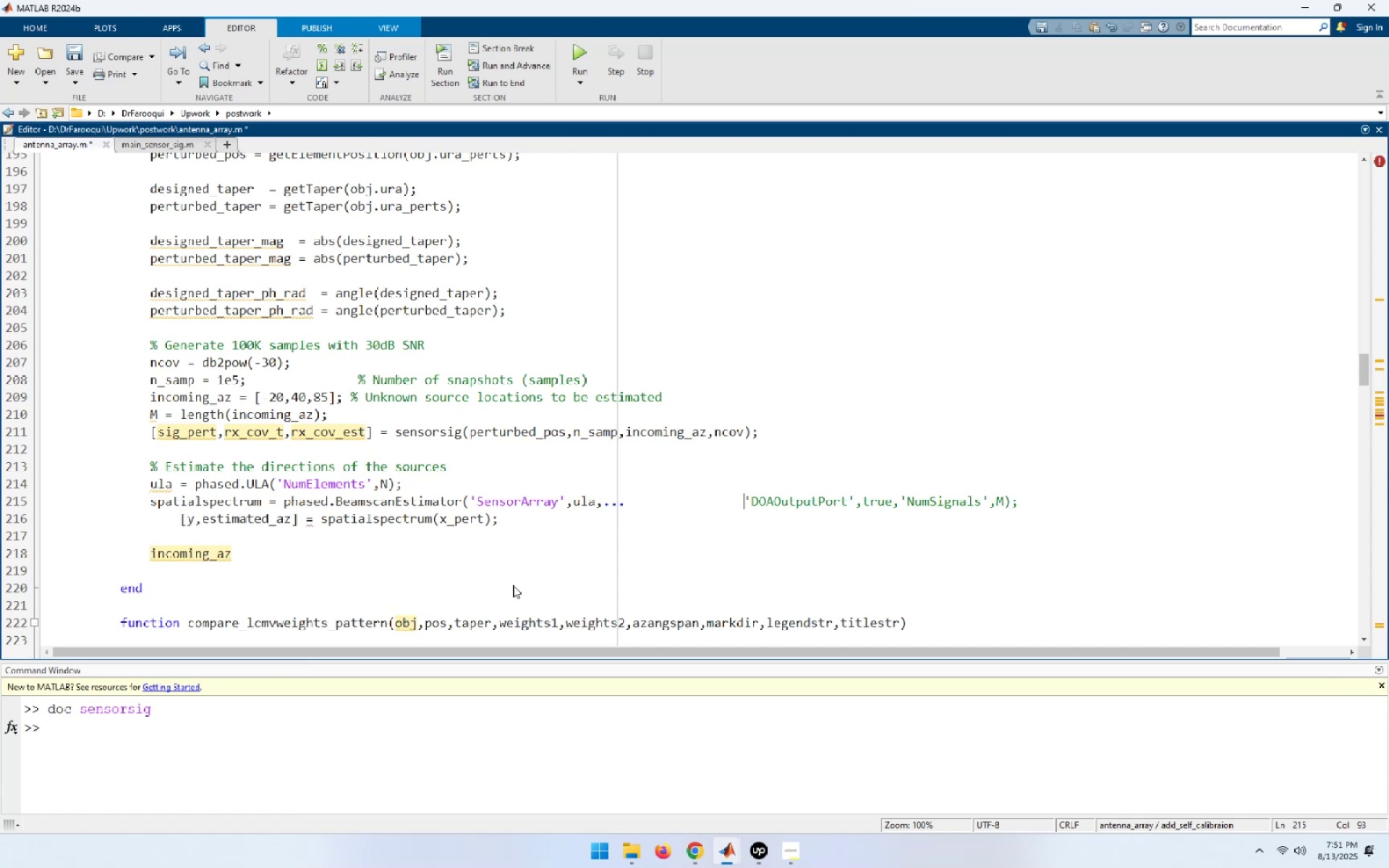 
hold_key(key=Backspace, duration=0.96)
 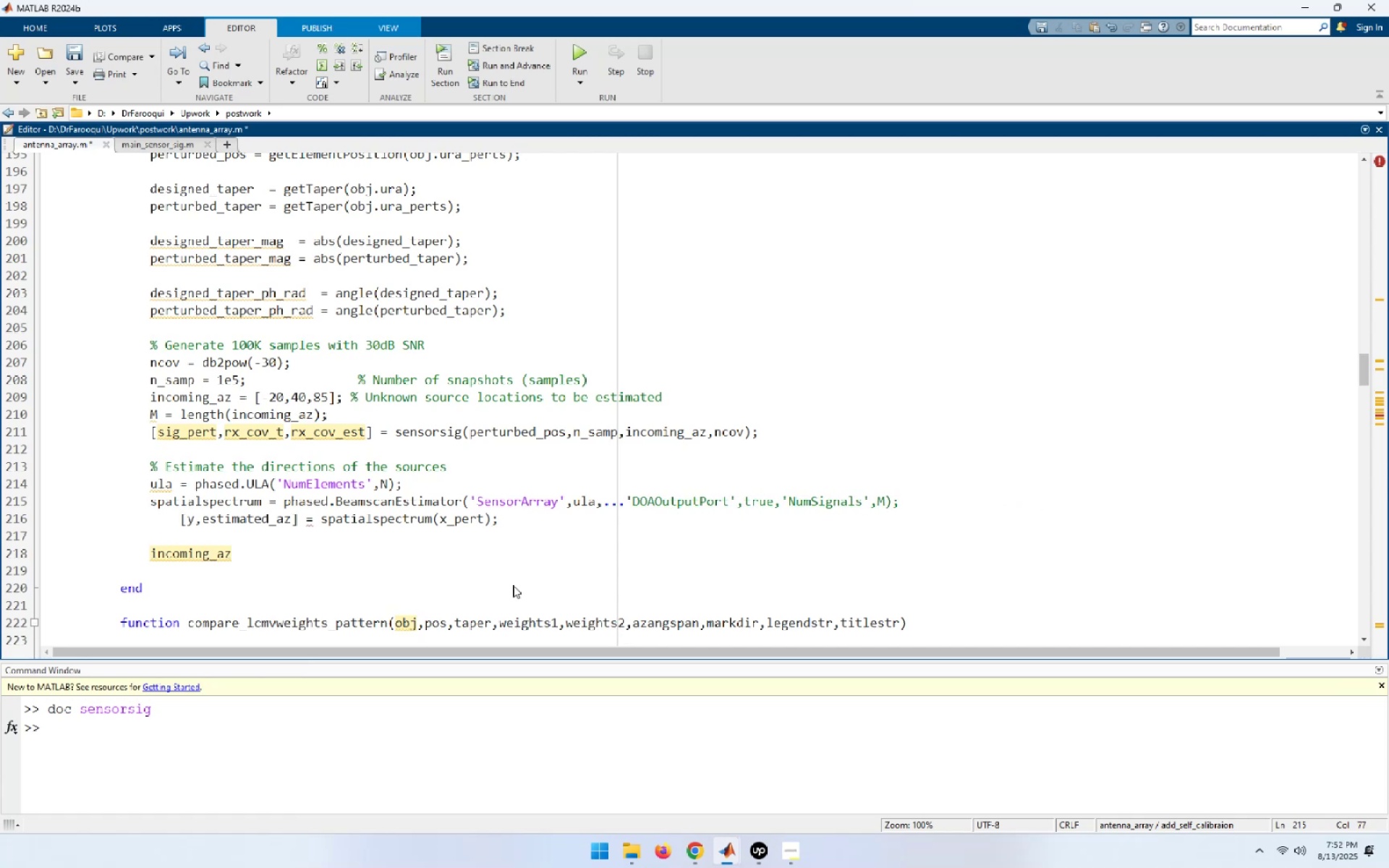 
key(Backspace)
 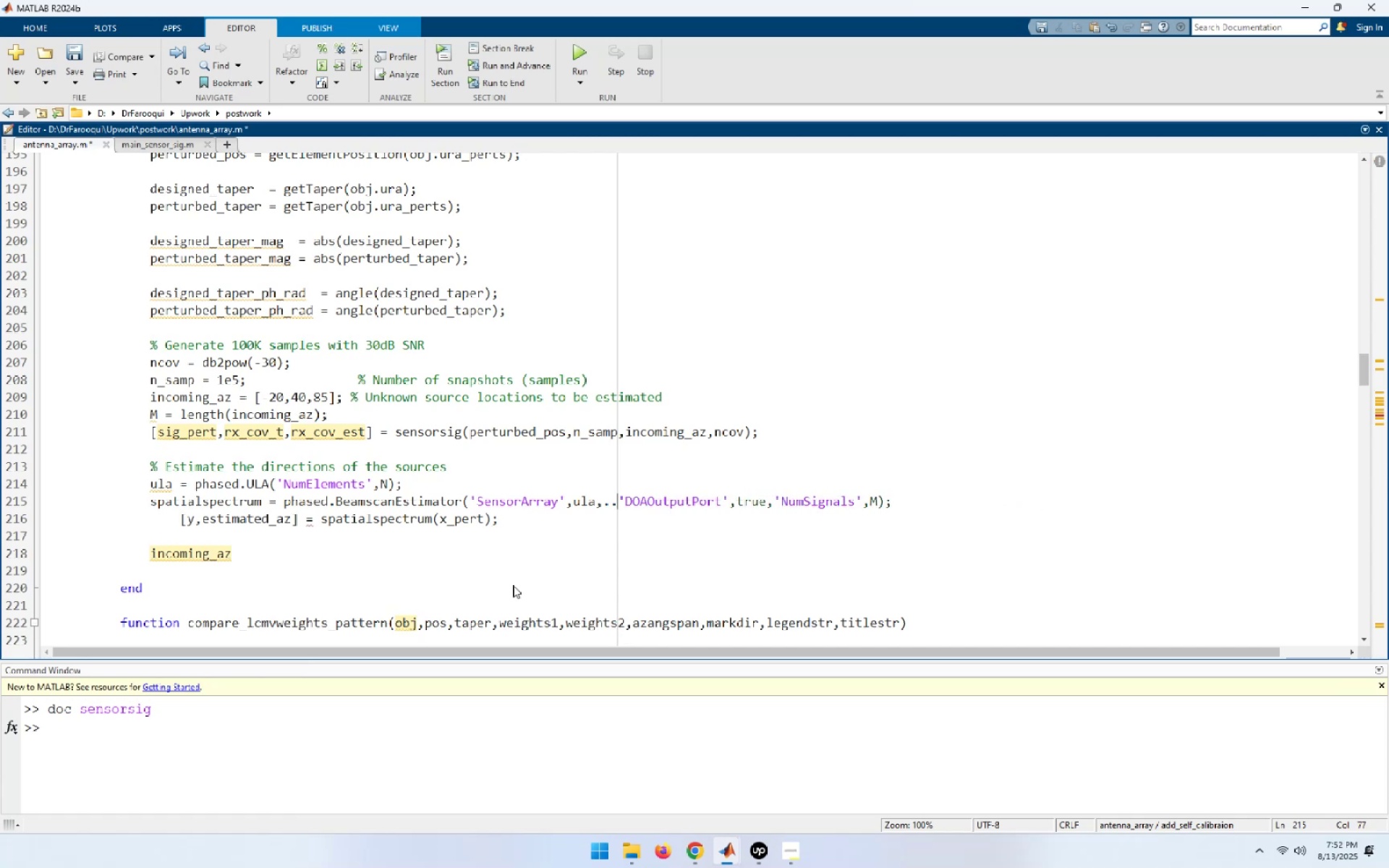 
key(Backspace)
 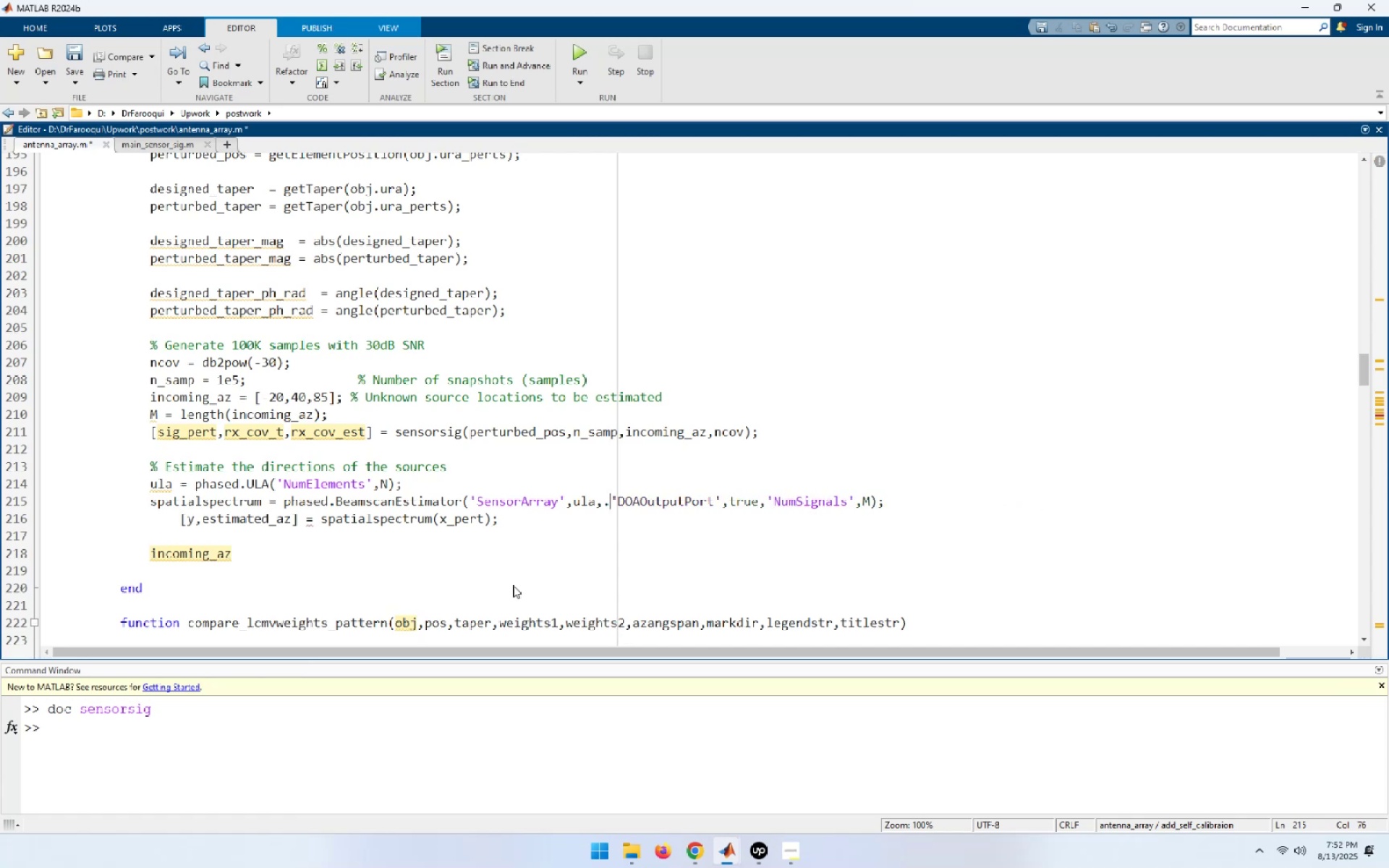 
key(Backspace)
 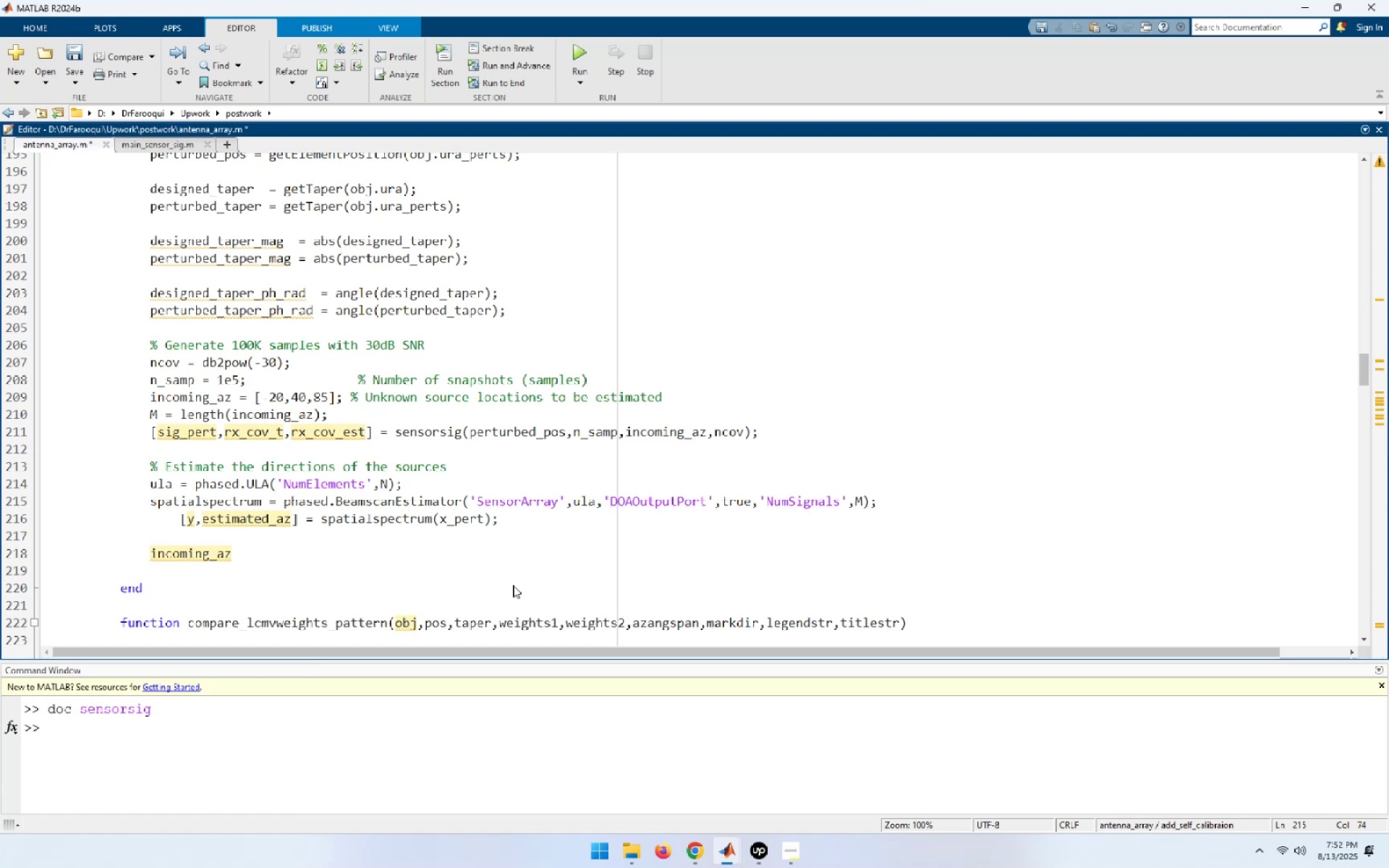 
wait(7.73)
 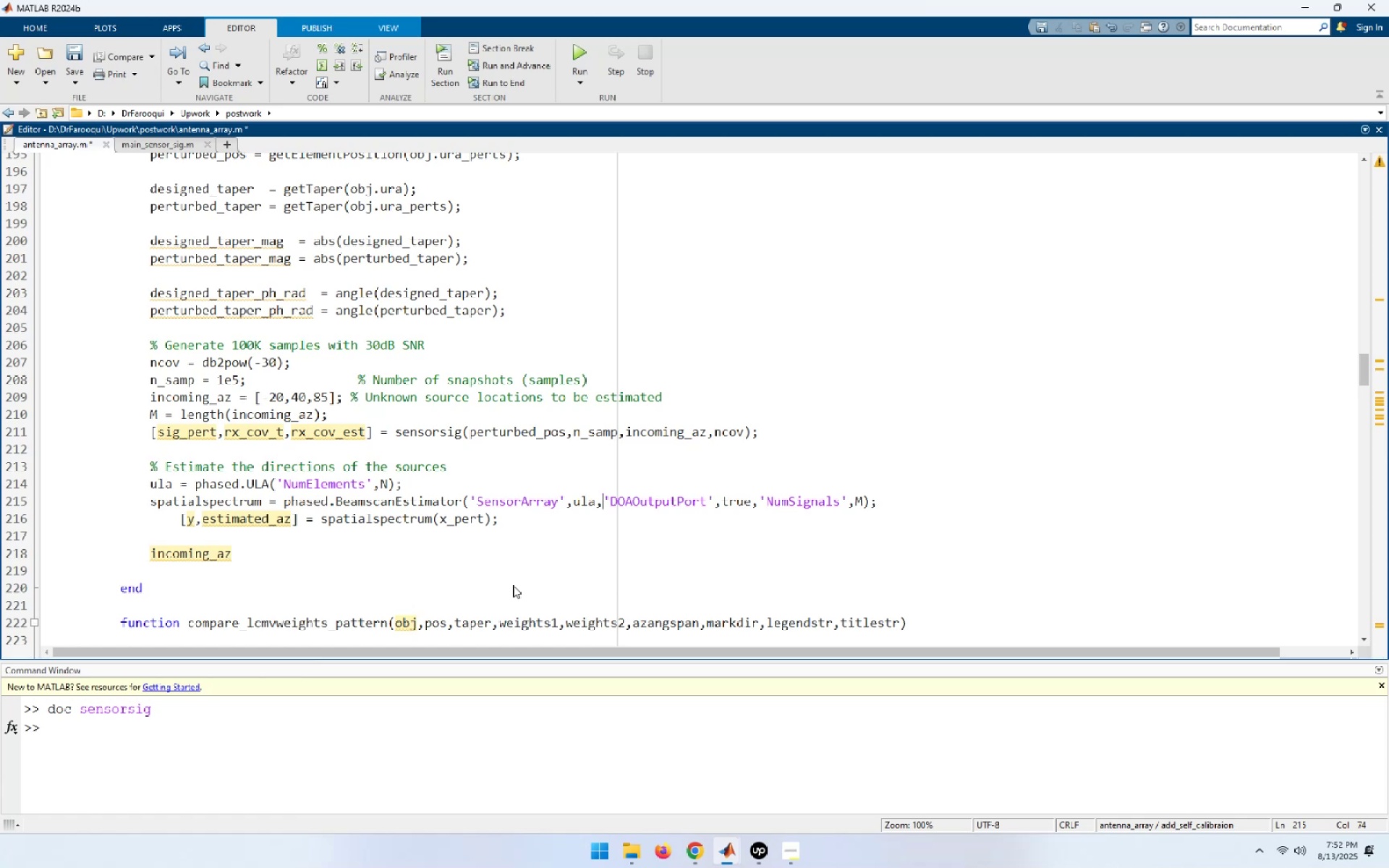 
key(ArrowLeft)
 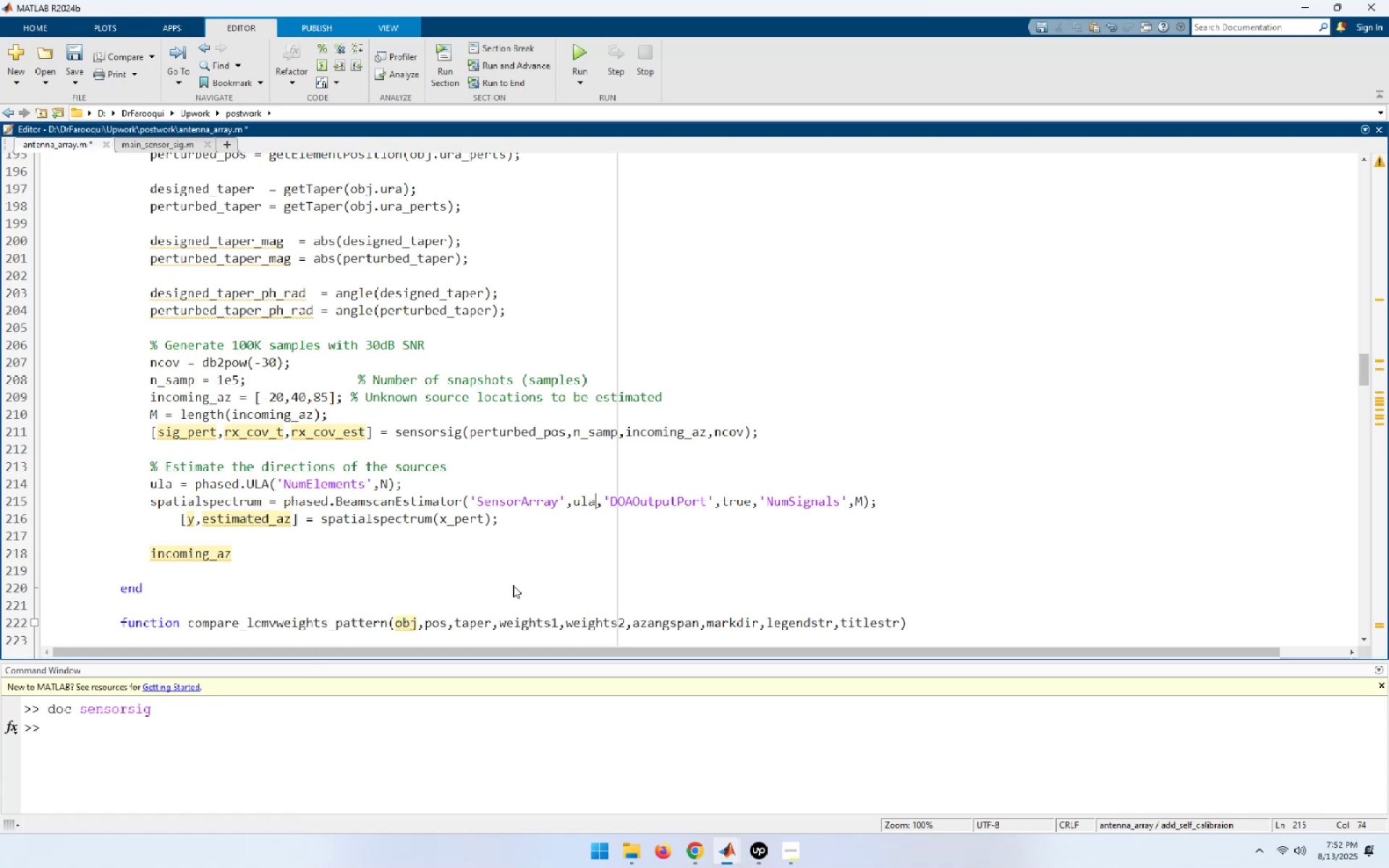 
key(ArrowLeft)
 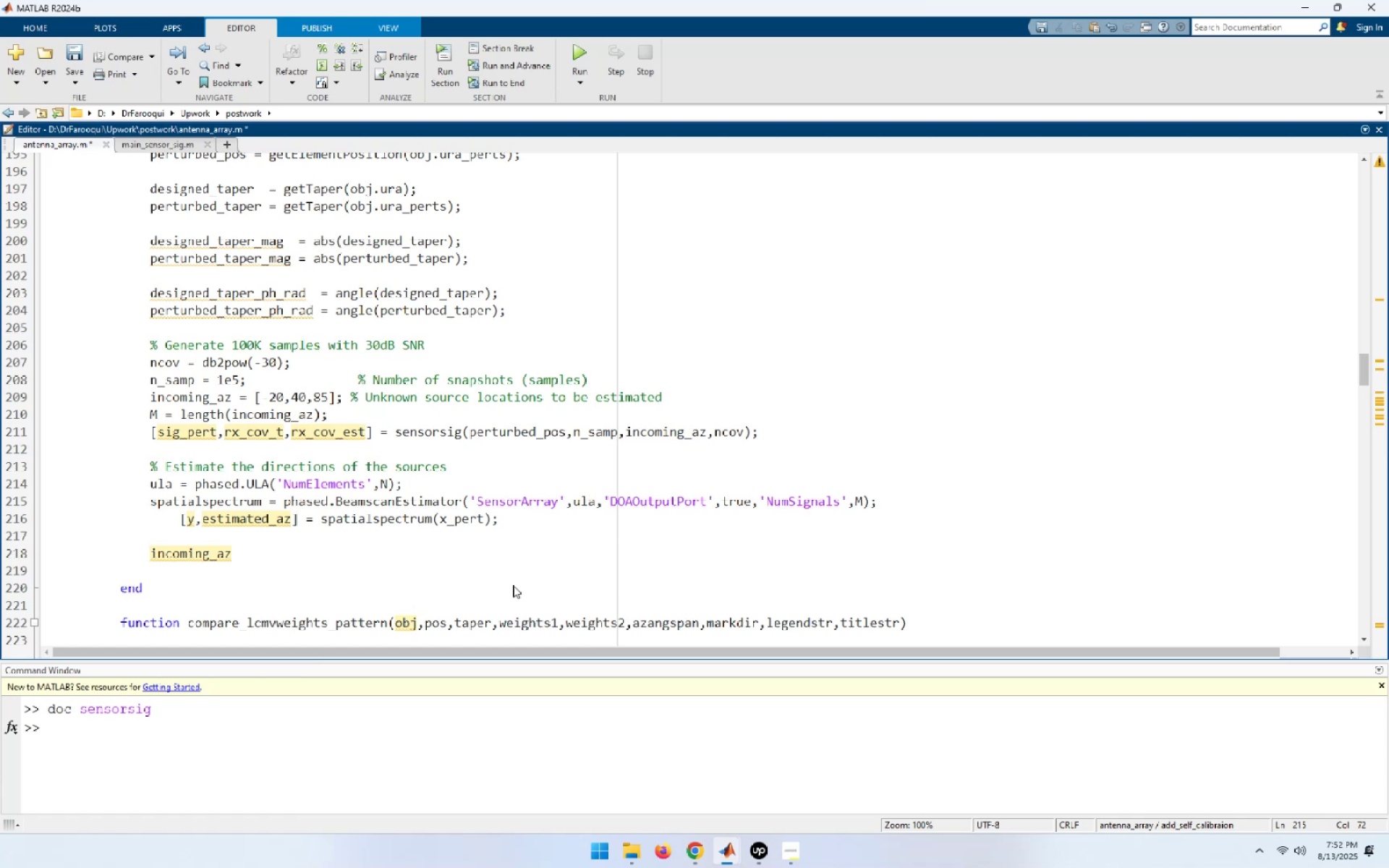 
key(ArrowRight)
 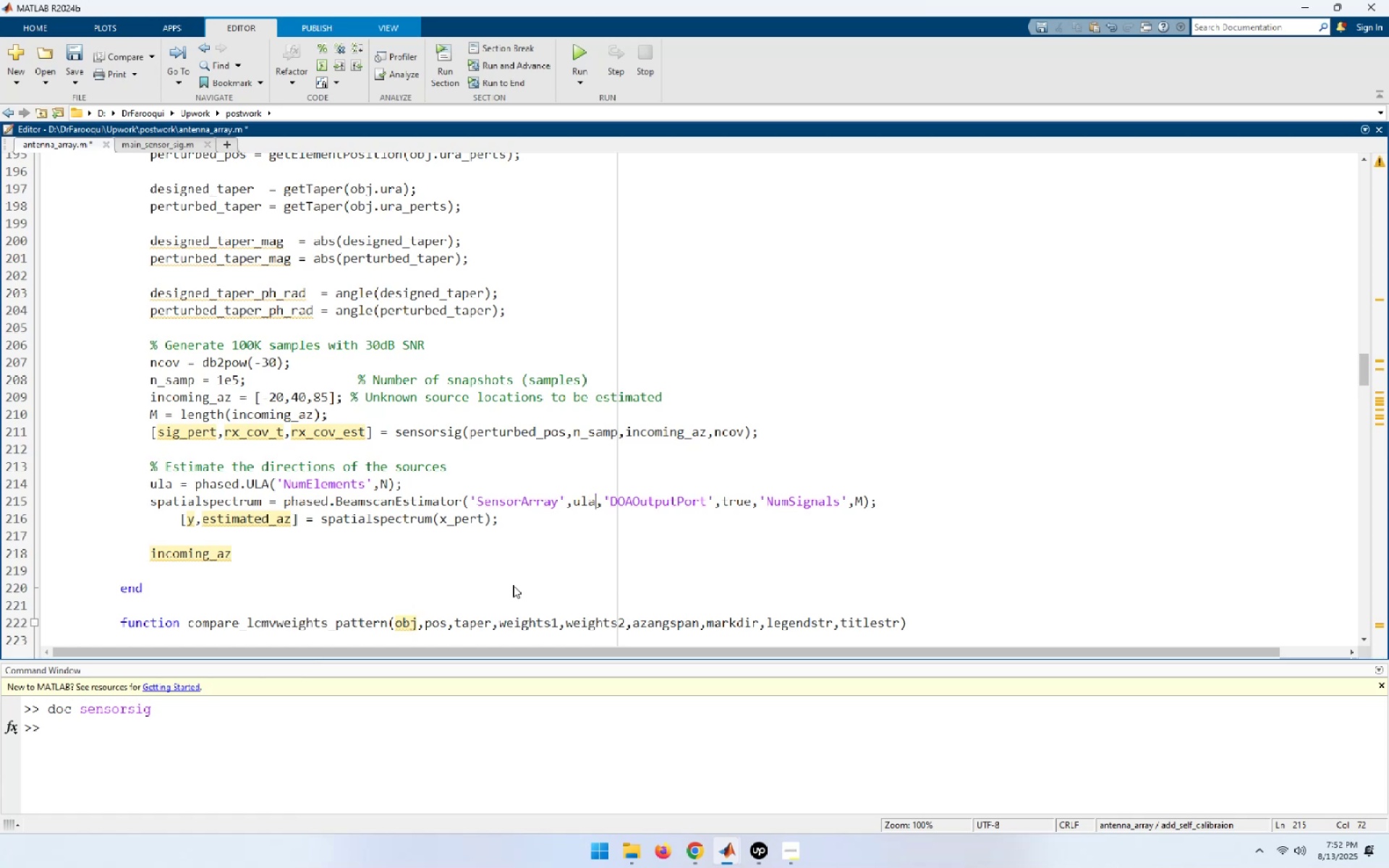 
key(Shift+ArrowLeft)
 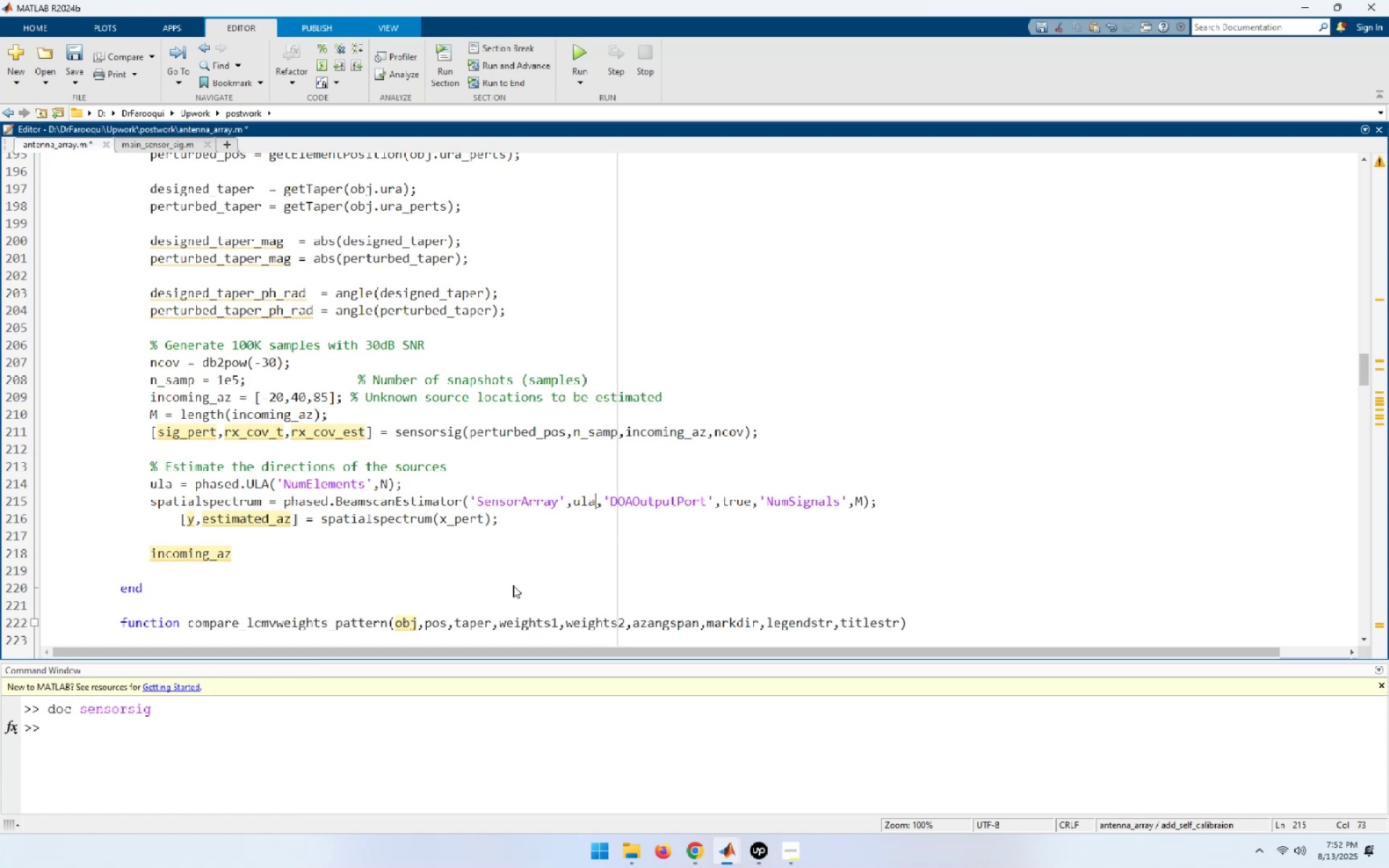 
key(Shift+ArrowLeft)
 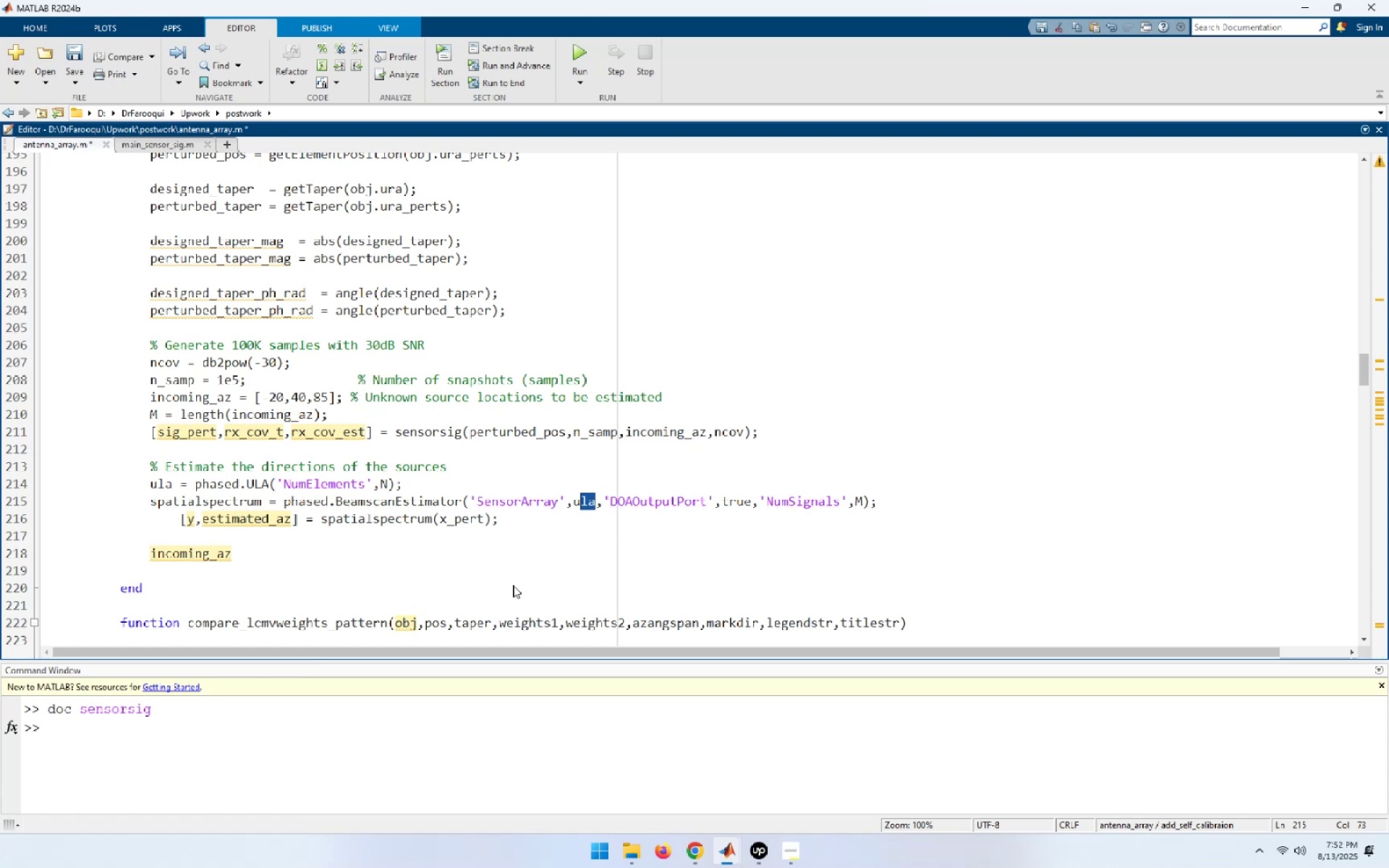 
key(Shift+ArrowLeft)
 